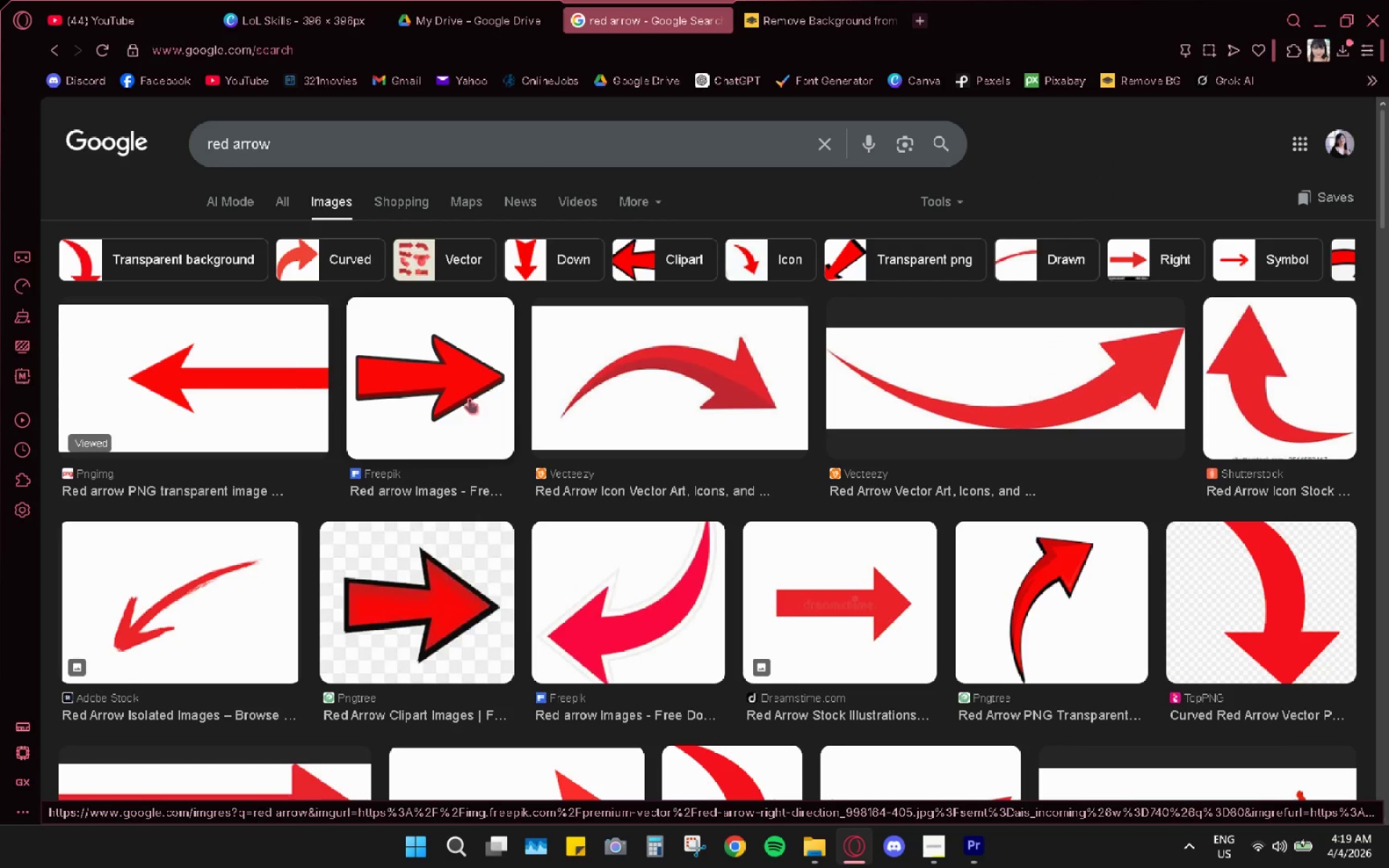 
left_click([407, 150])
 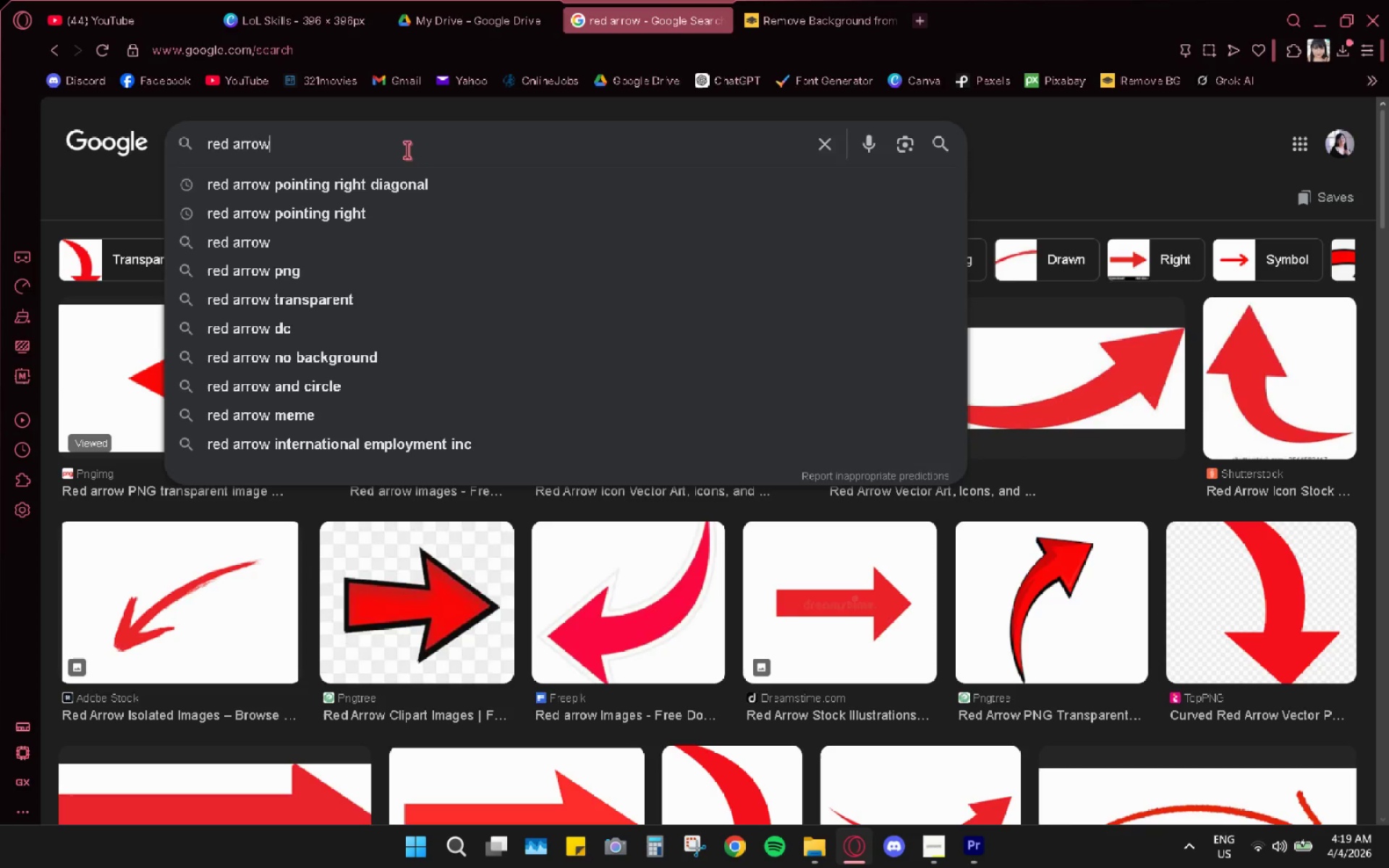 
type( fat)
 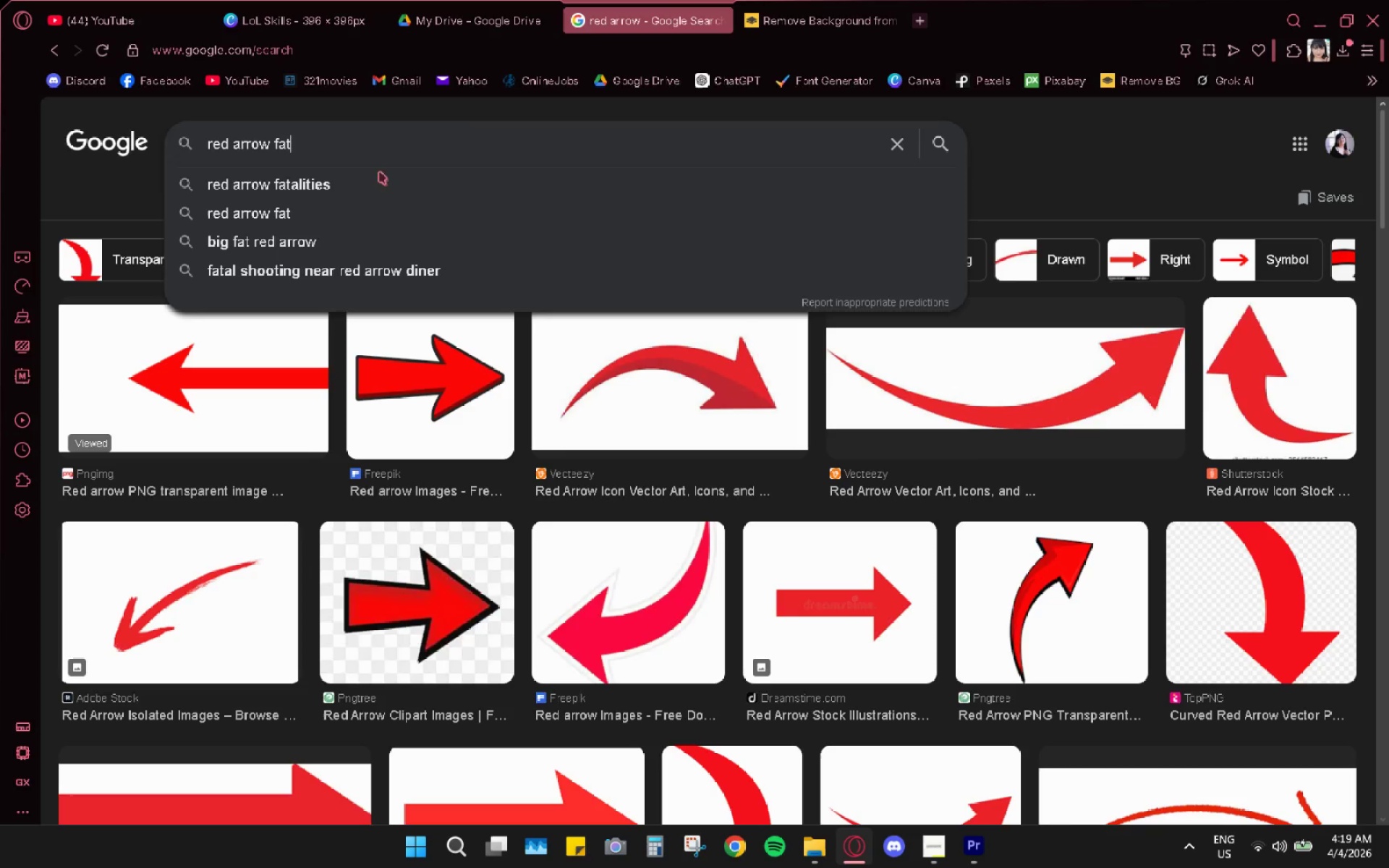 
key(Enter)
 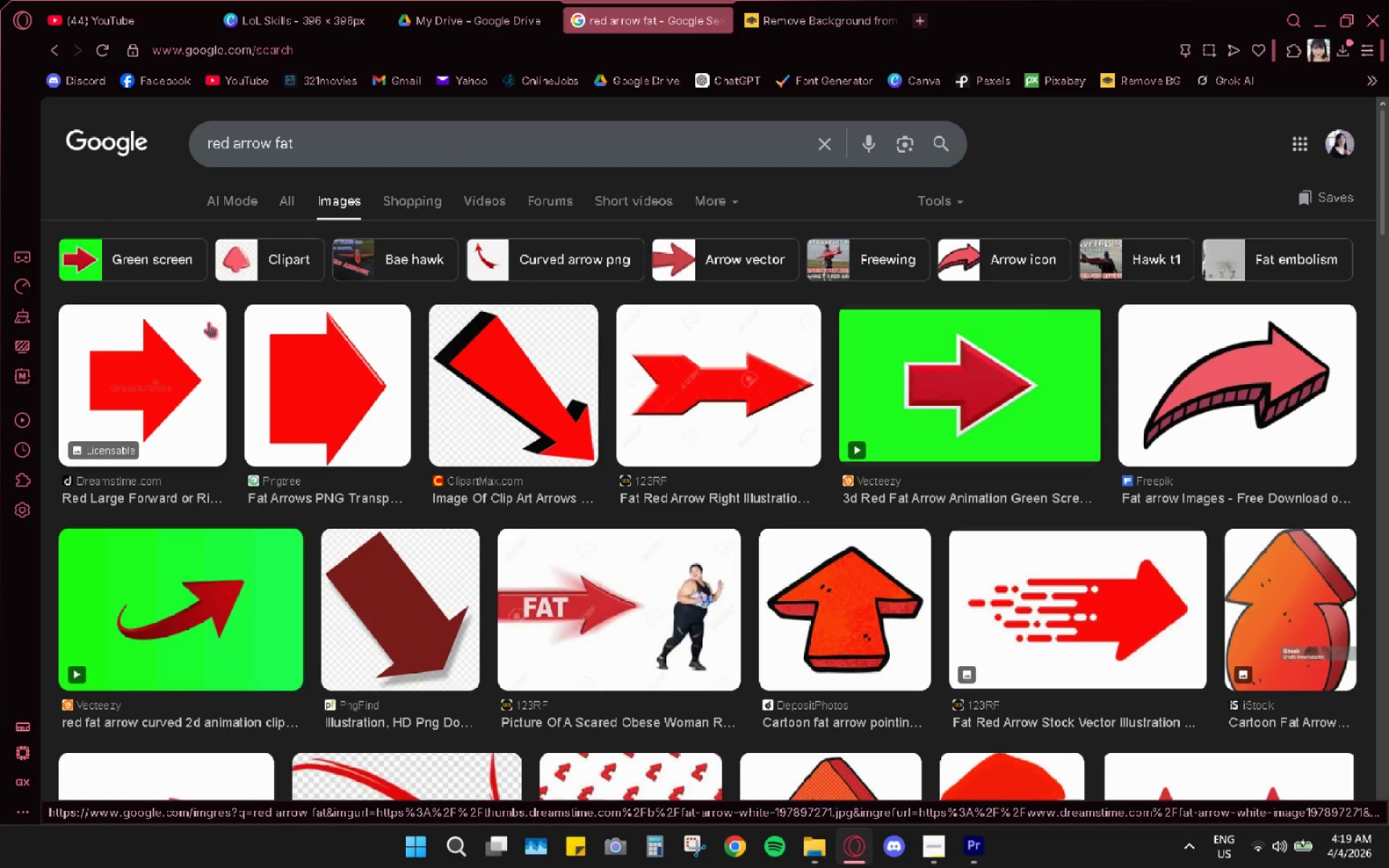 
scroll: coordinate [522, 476], scroll_direction: down, amount: 2.0
 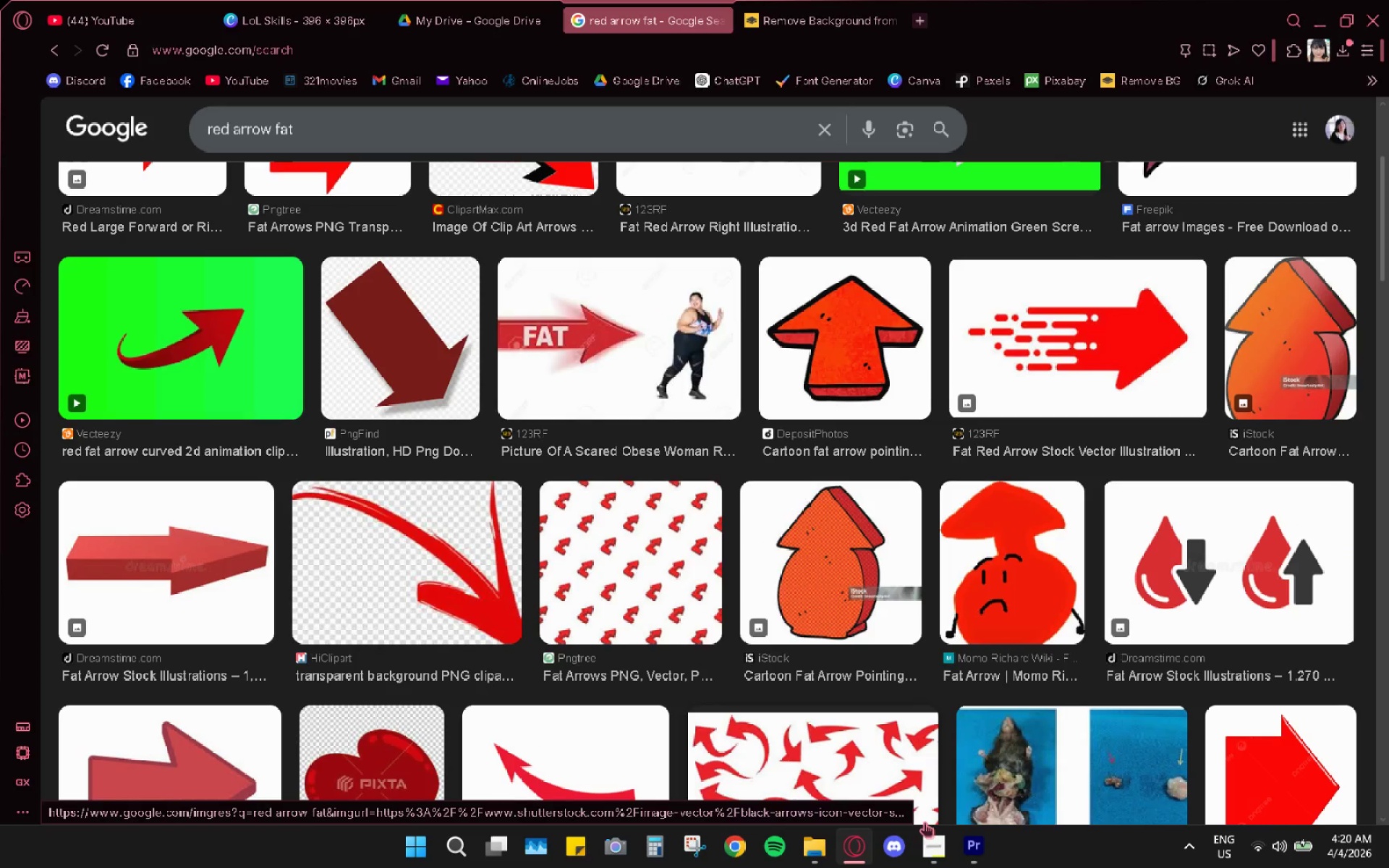 
left_click([980, 846])
 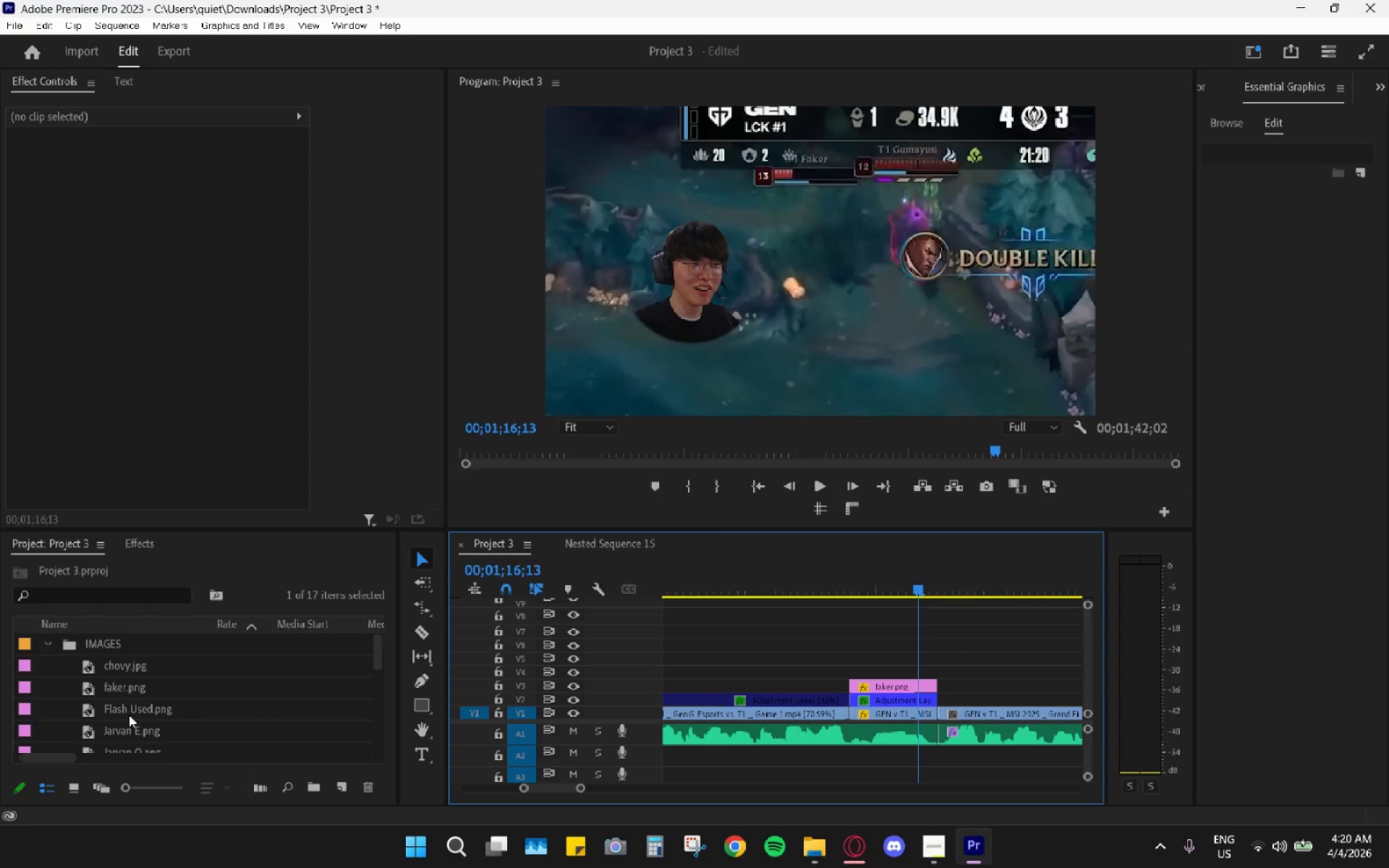 
scroll: coordinate [127, 729], scroll_direction: down, amount: 4.0
 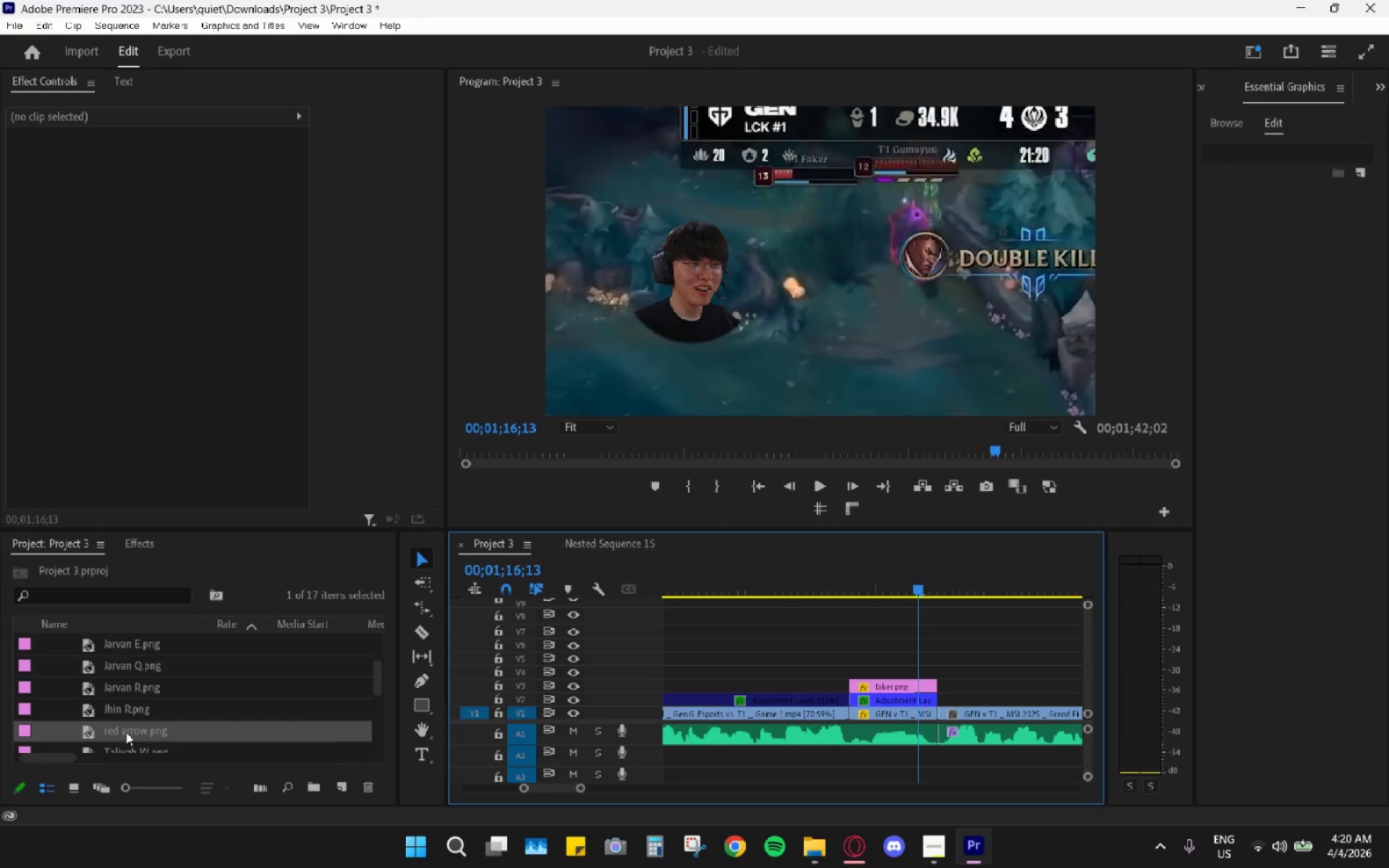 
left_click_drag(start_coordinate=[126, 732], to_coordinate=[717, 631])
 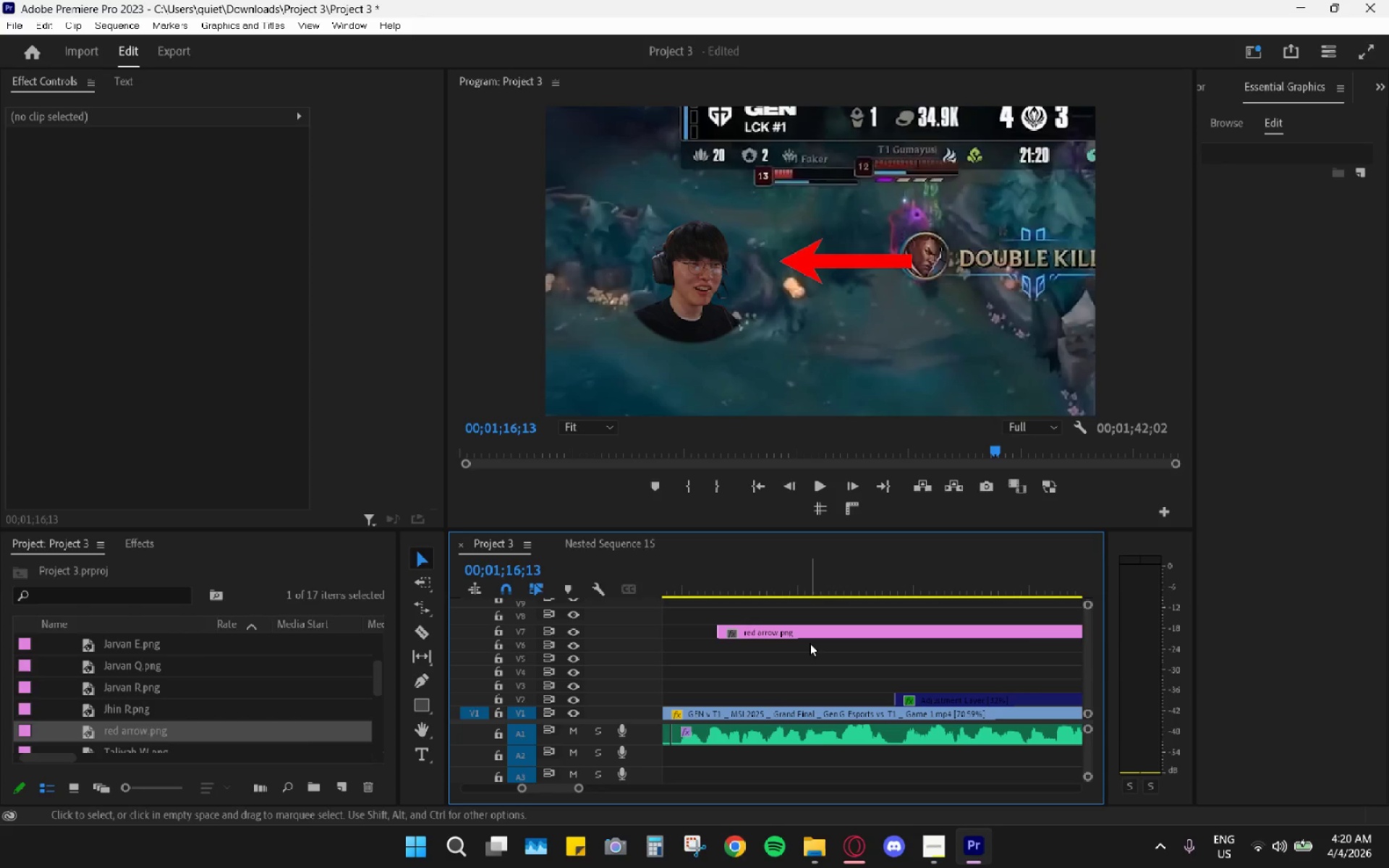 
key(Control+Z)
 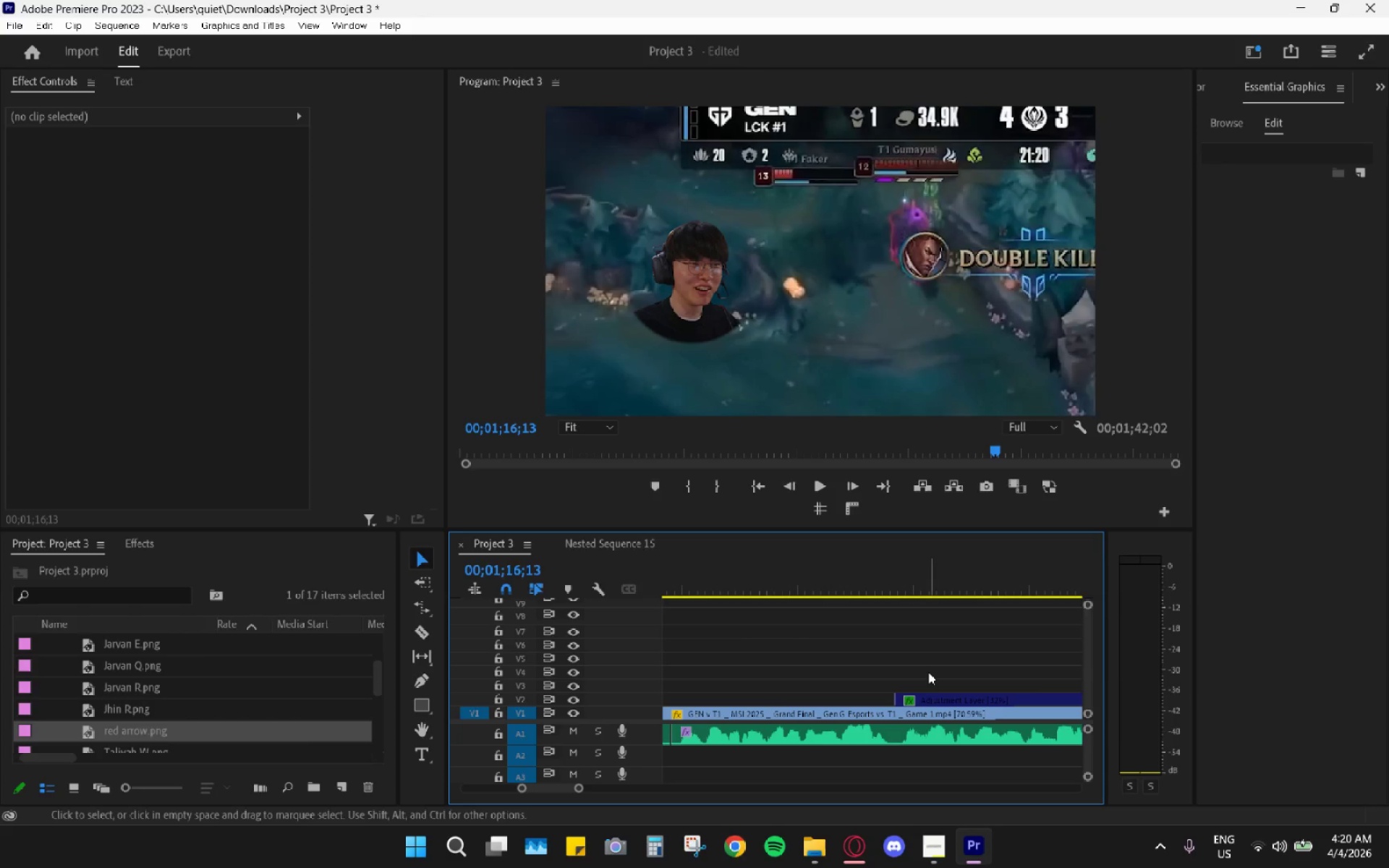 
key(Control+Z)
 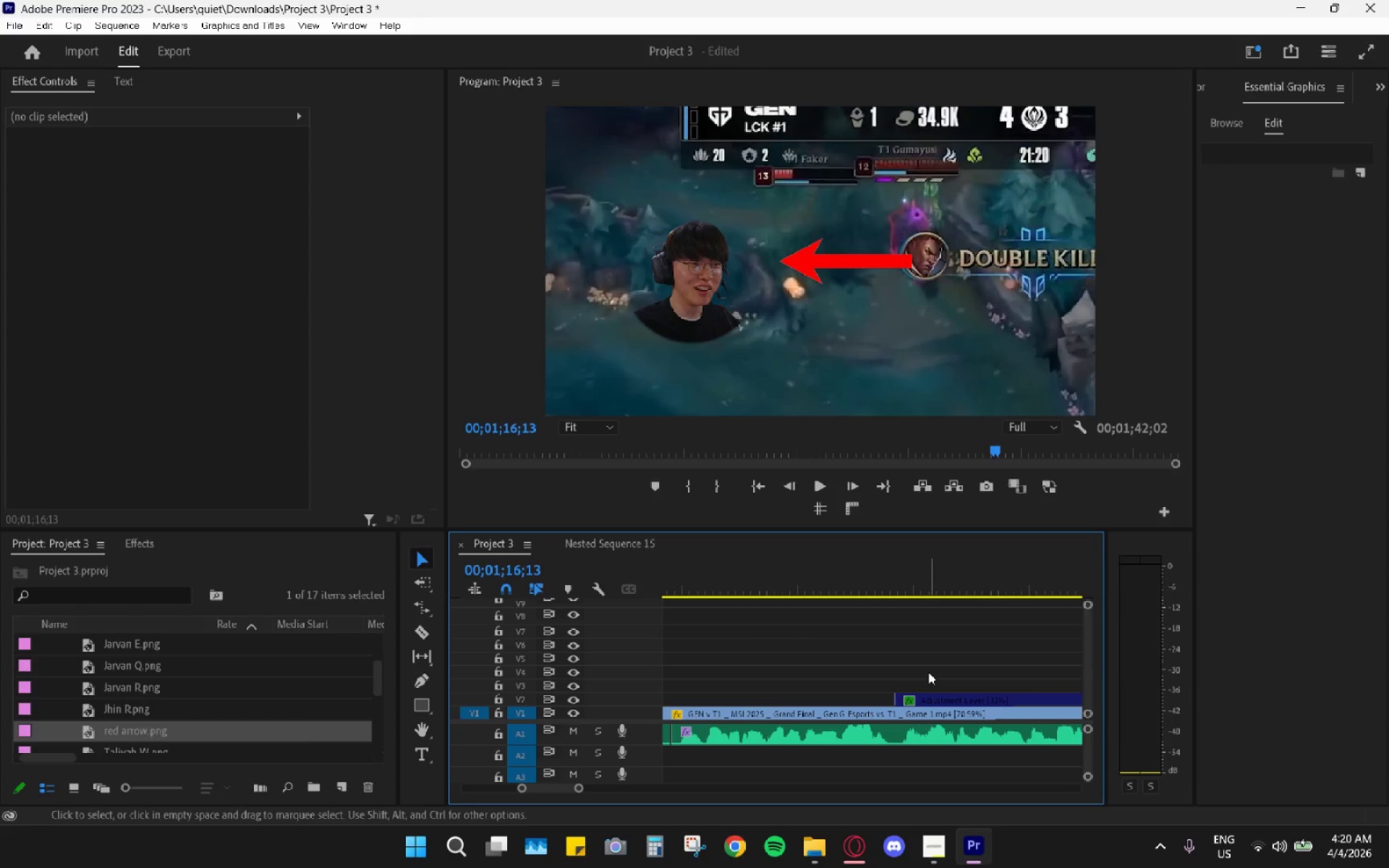 
key(Control+ControlLeft)
 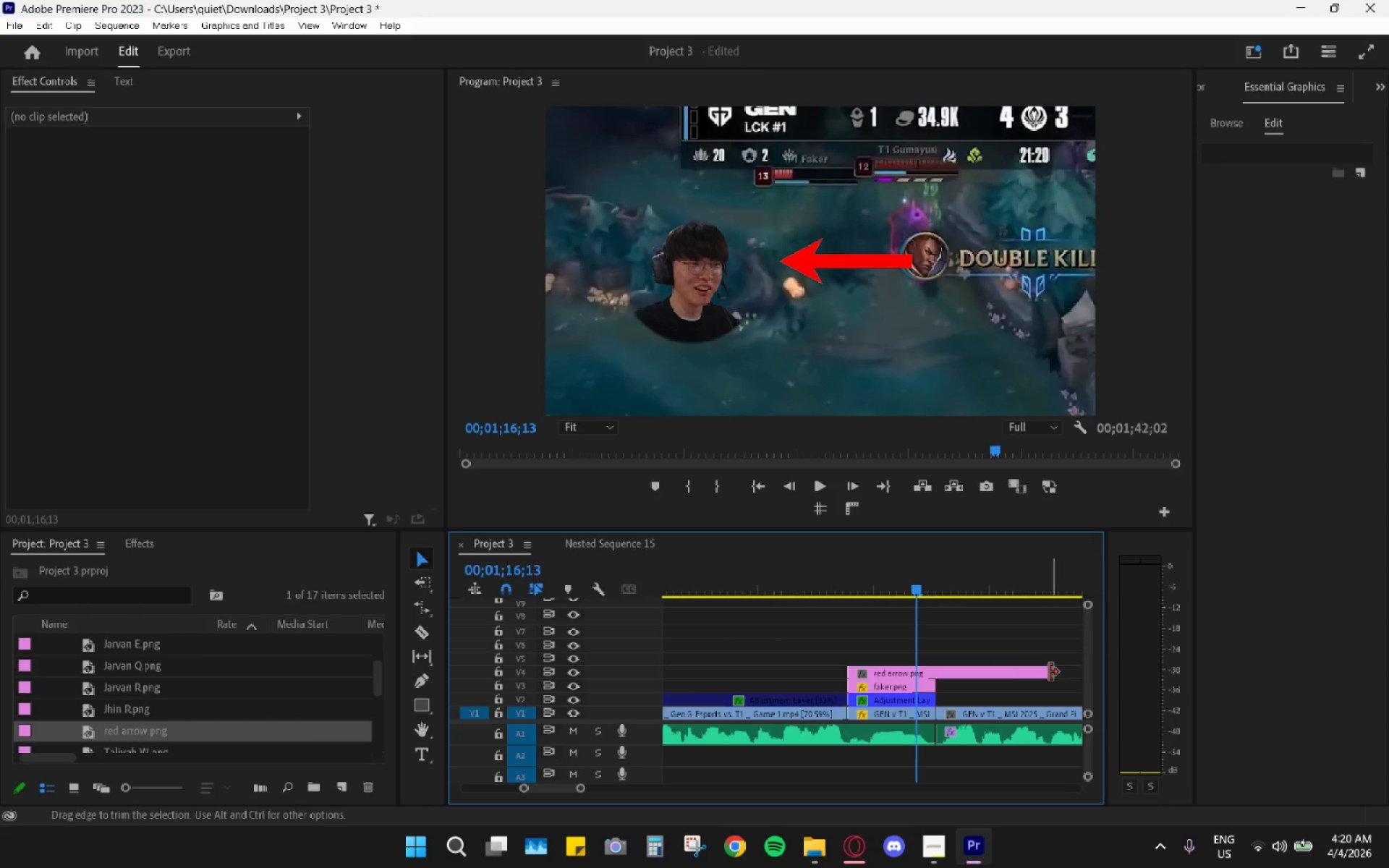 
scroll: coordinate [901, 673], scroll_direction: down, amount: 14.0
 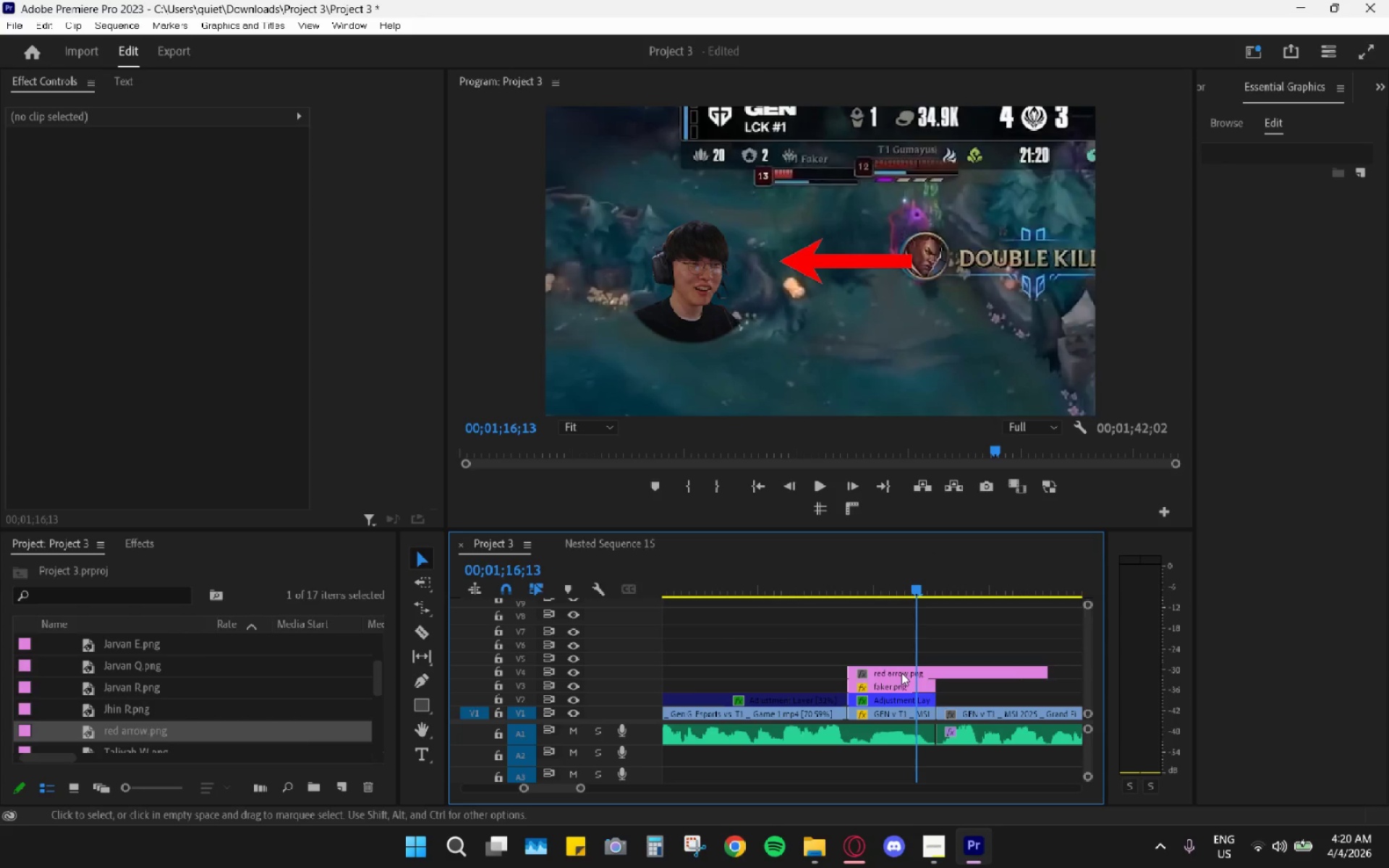 
left_click_drag(start_coordinate=[1042, 670], to_coordinate=[933, 669])
 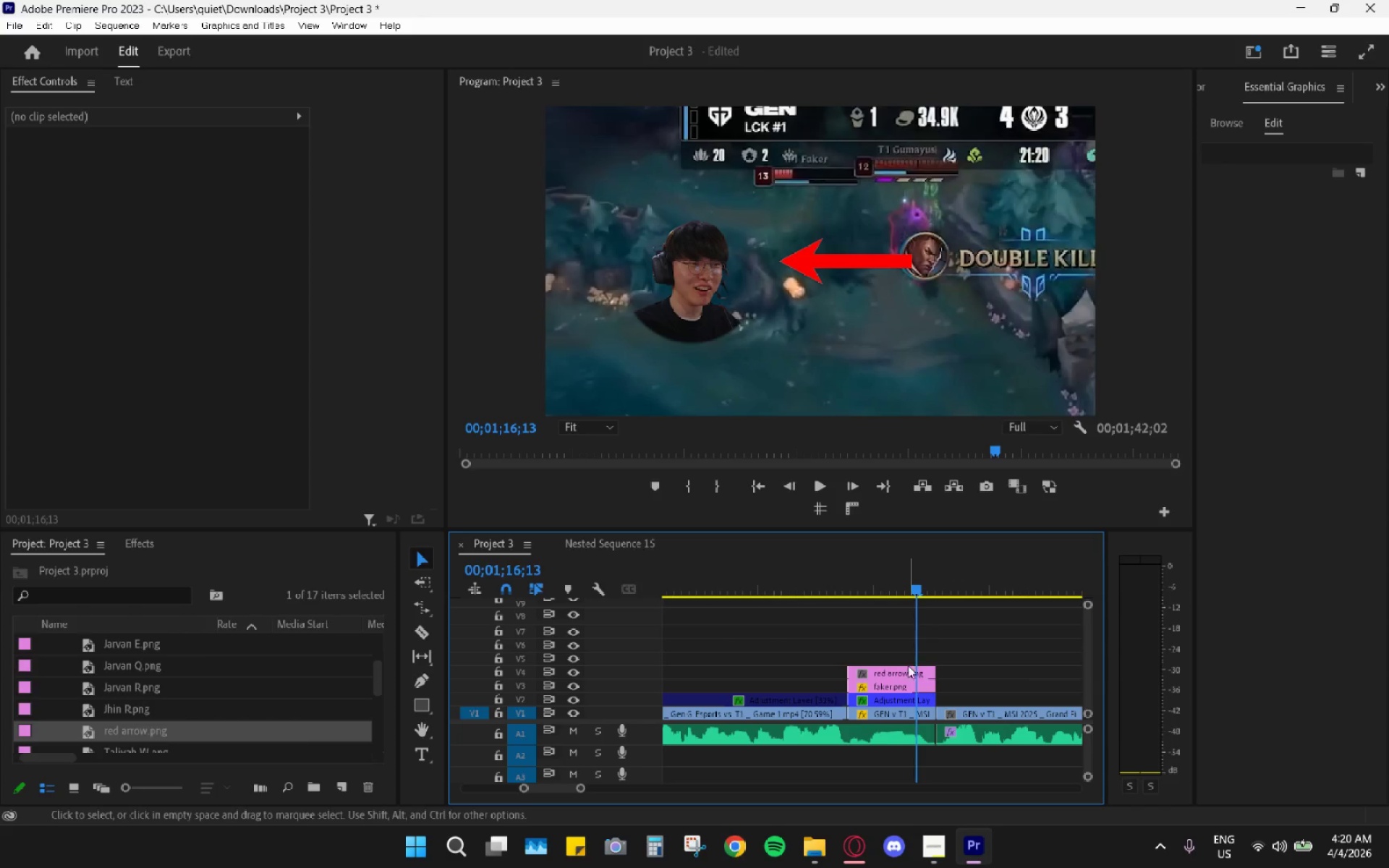 
left_click([906, 669])
 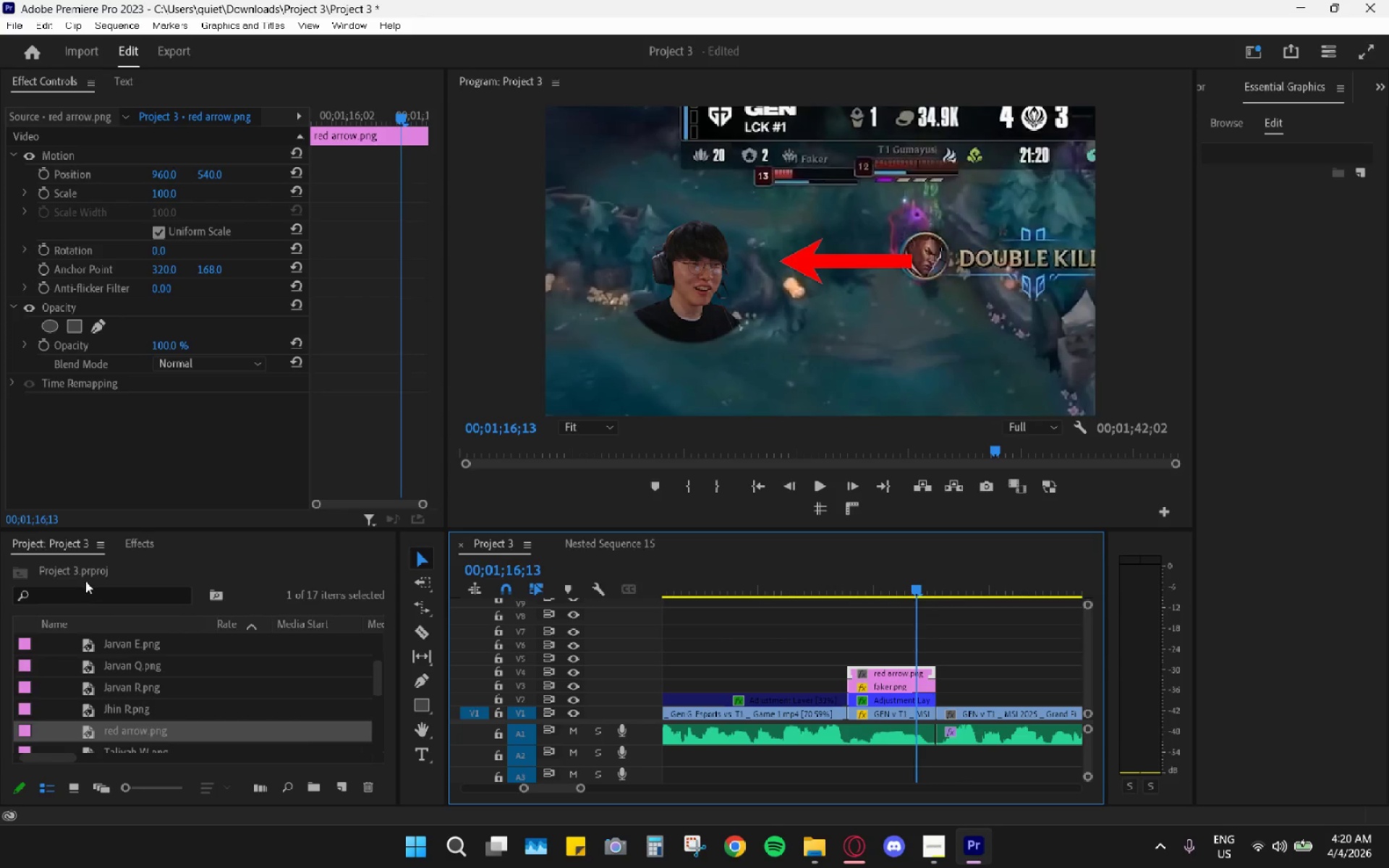 
double_click([95, 576])
 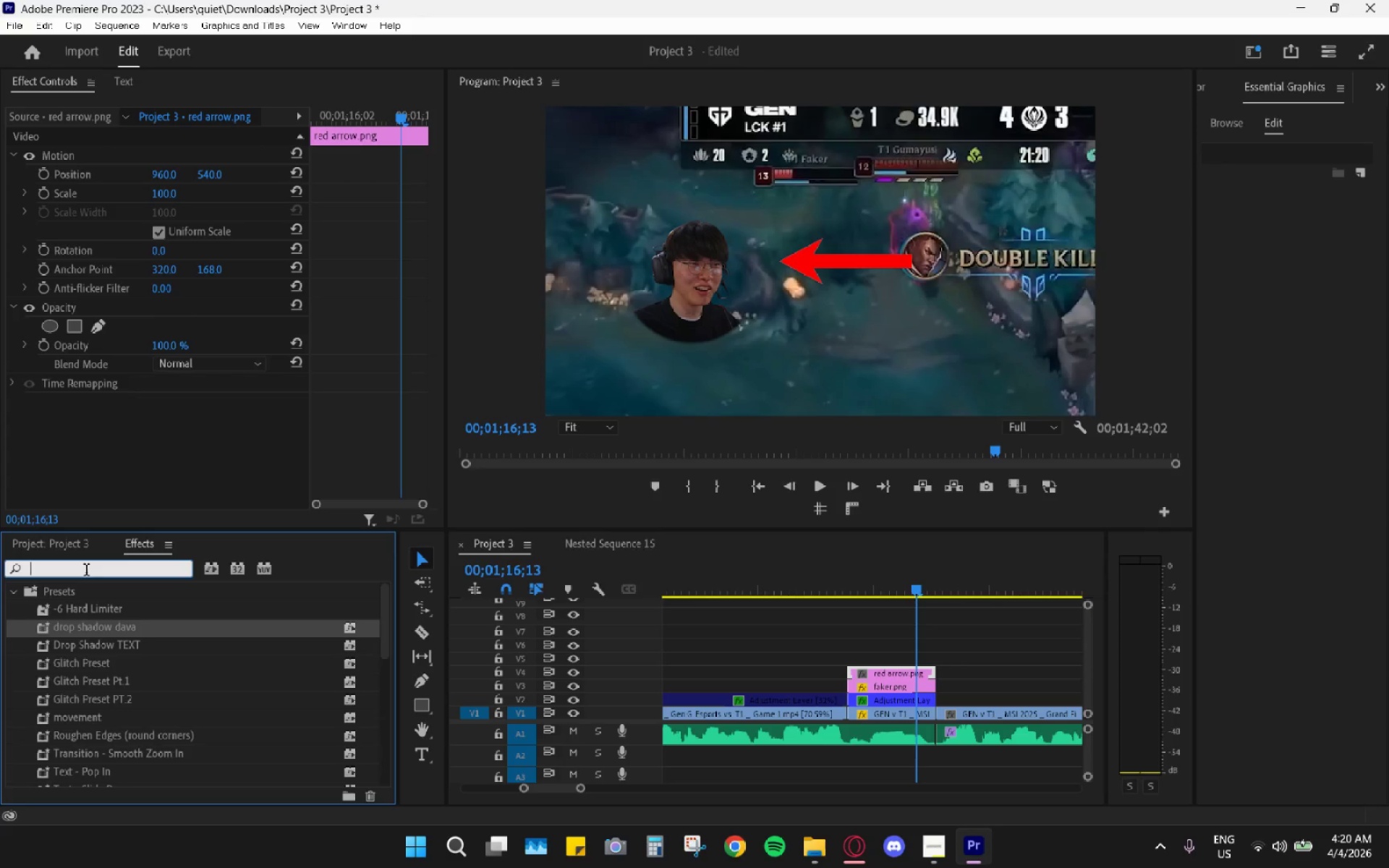 
type(crop)
 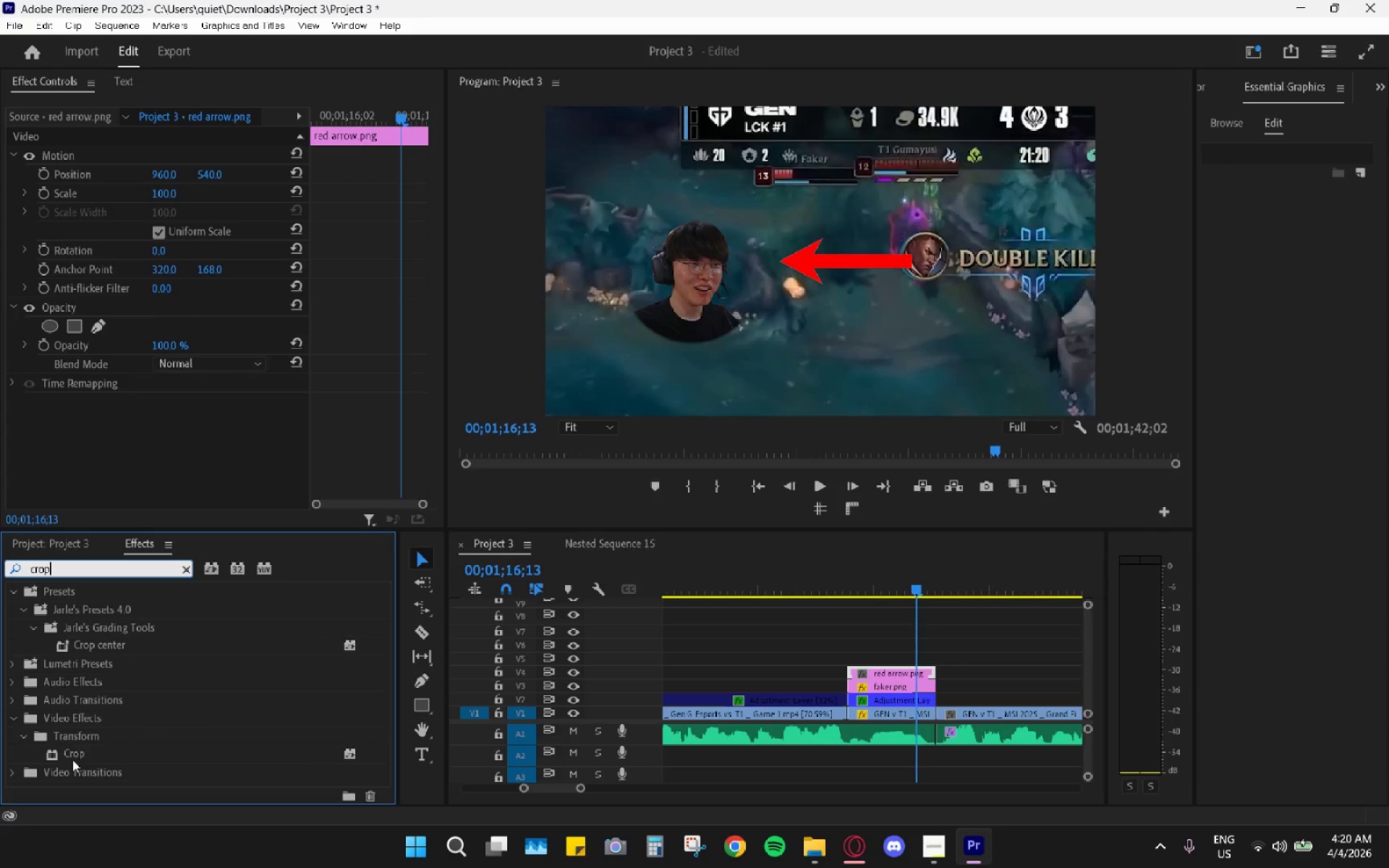 
left_click_drag(start_coordinate=[74, 749], to_coordinate=[888, 671])
 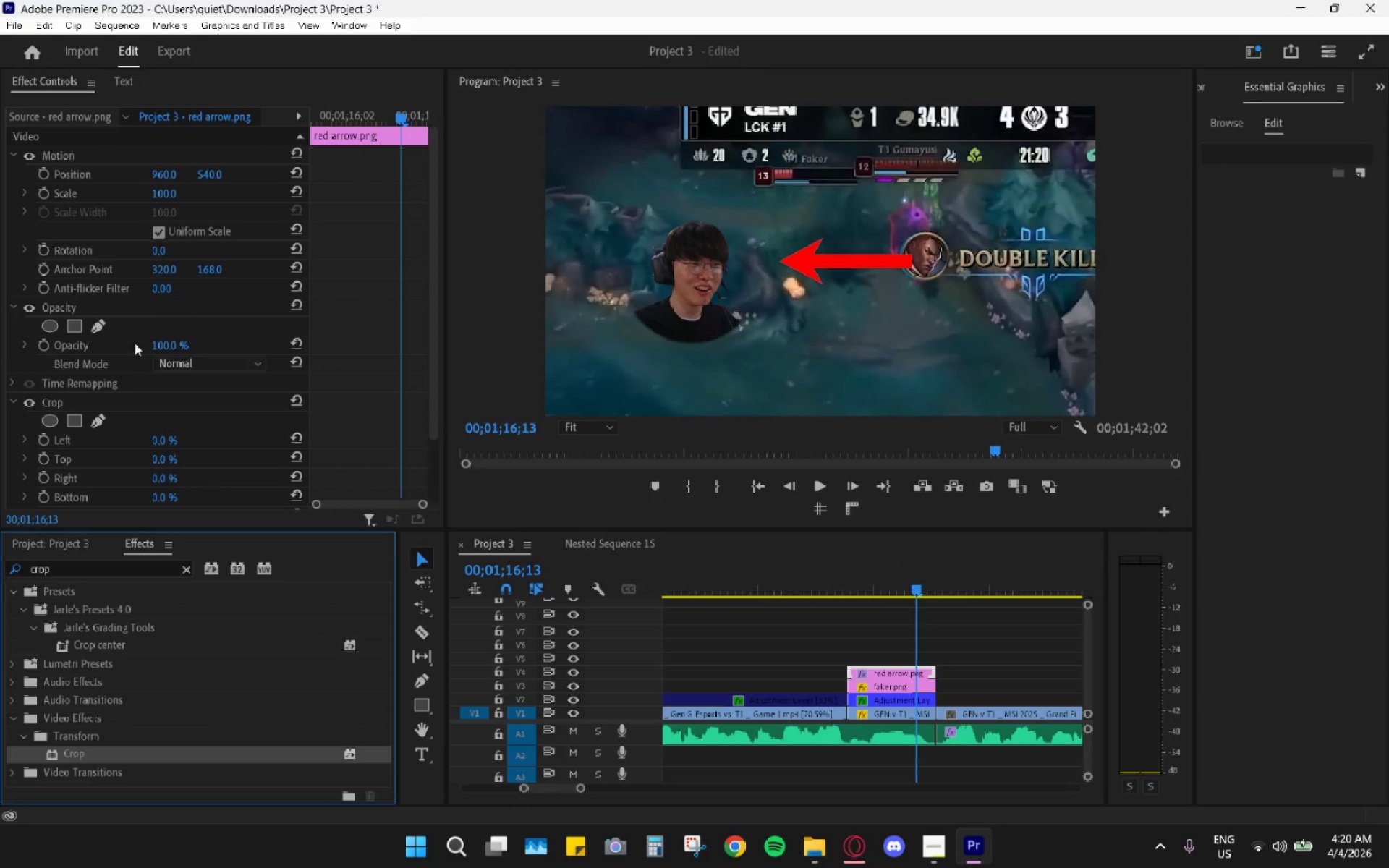 
scroll: coordinate [146, 394], scroll_direction: down, amount: 2.0
 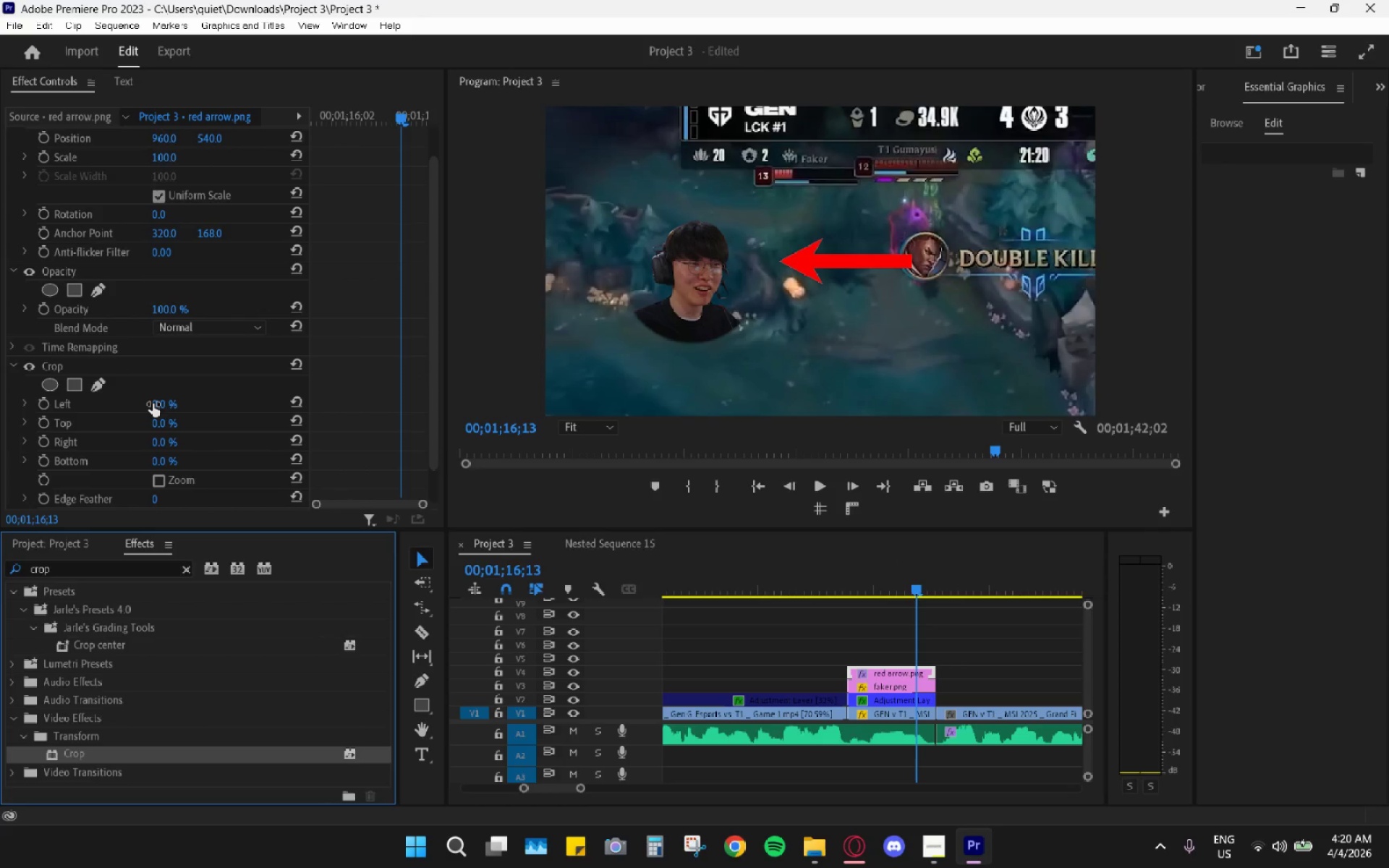 
left_click_drag(start_coordinate=[154, 404], to_coordinate=[113, 411])
 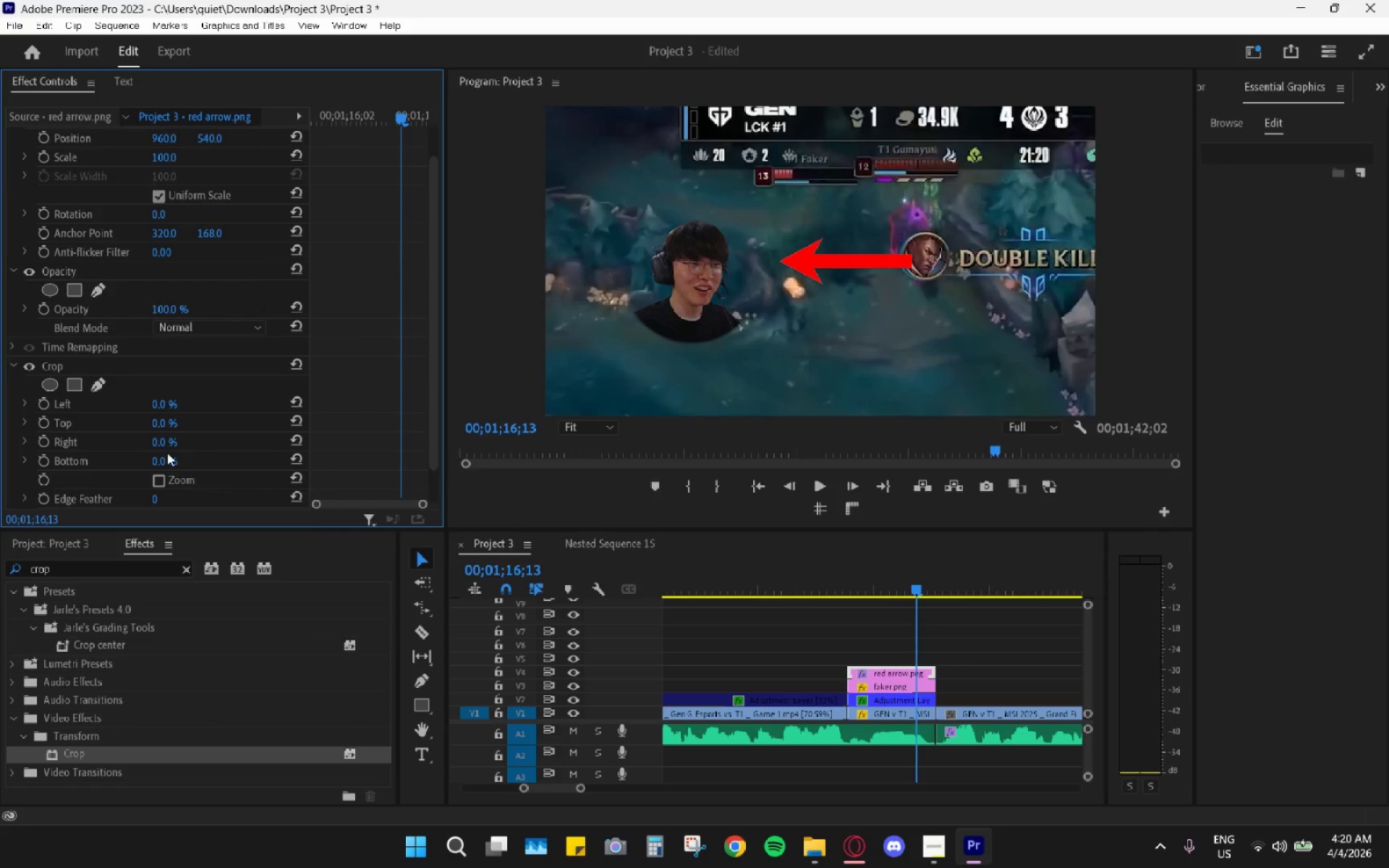 
left_click_drag(start_coordinate=[161, 438], to_coordinate=[112, 444])
 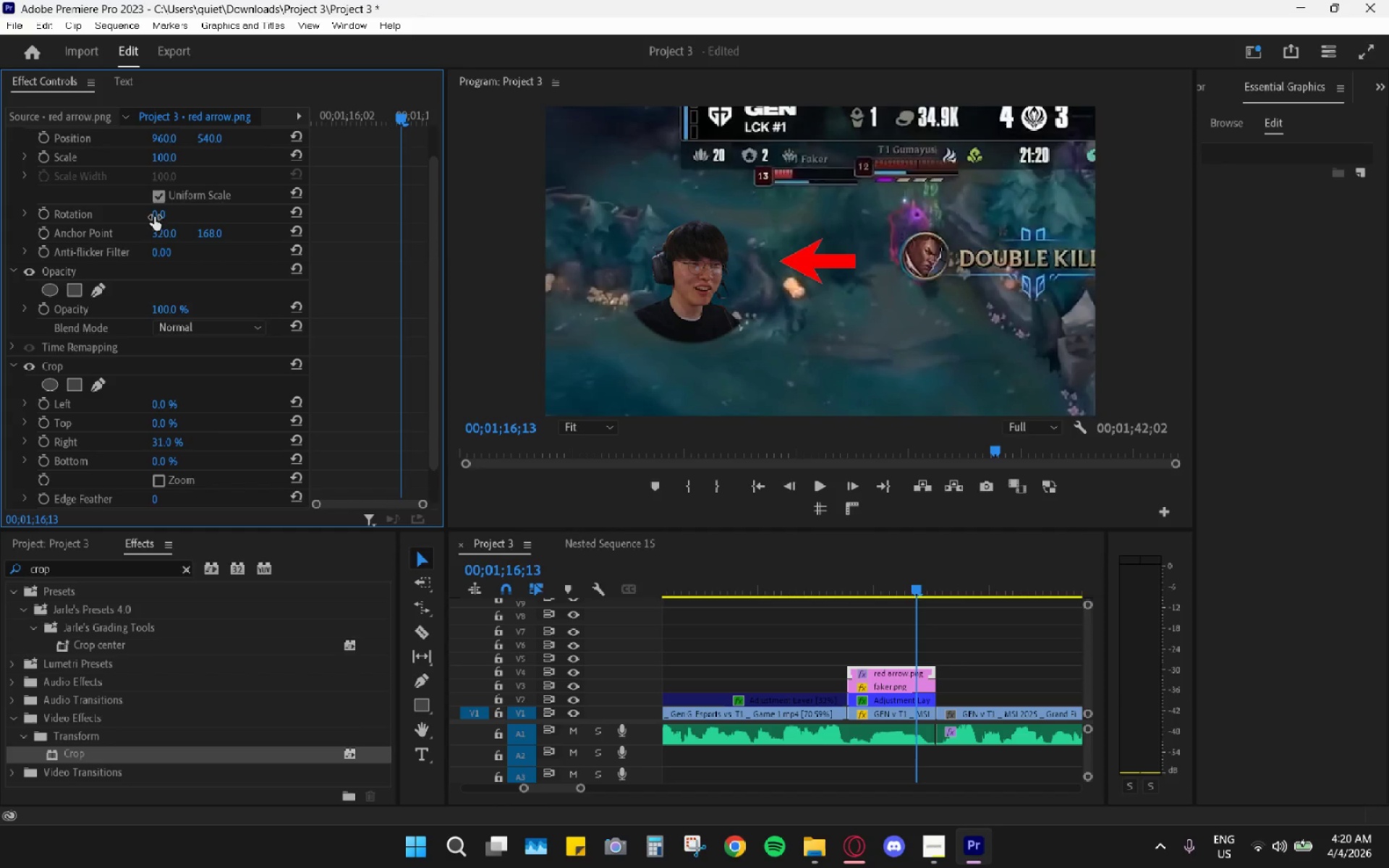 
scroll: coordinate [220, 376], scroll_direction: up, amount: 6.0
 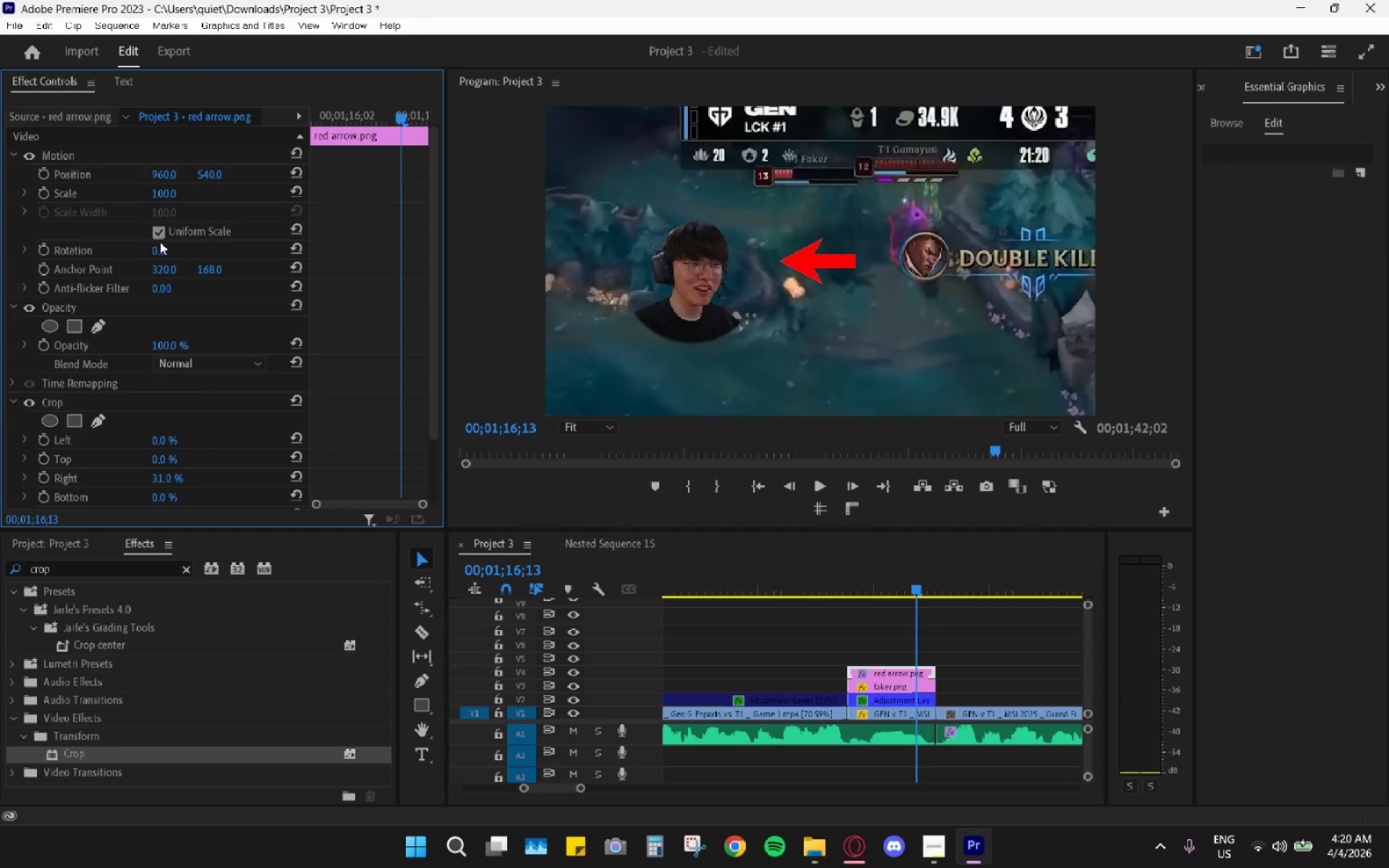 
left_click_drag(start_coordinate=[159, 252], to_coordinate=[340, 288])
 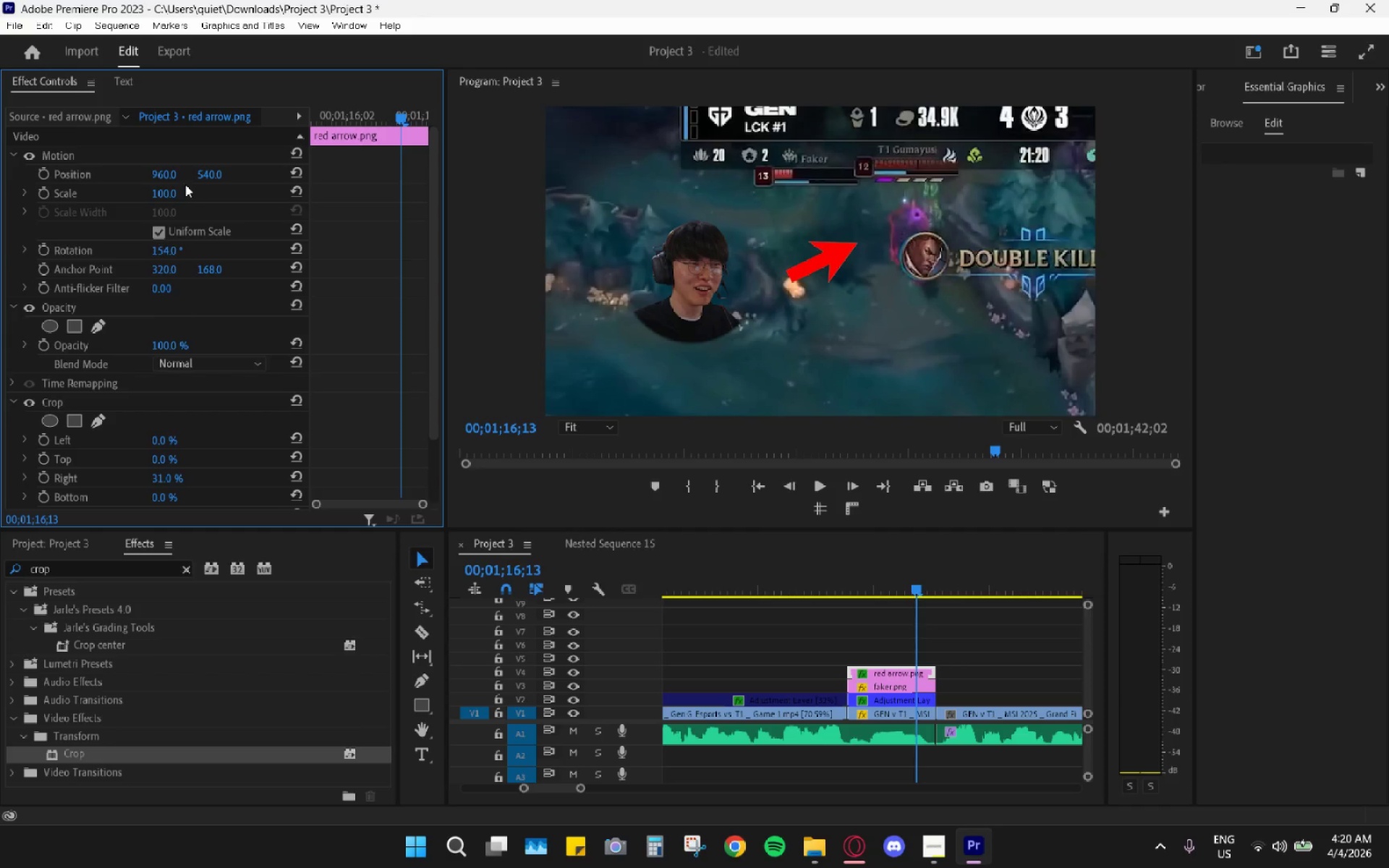 
left_click_drag(start_coordinate=[163, 176], to_coordinate=[143, 179])
 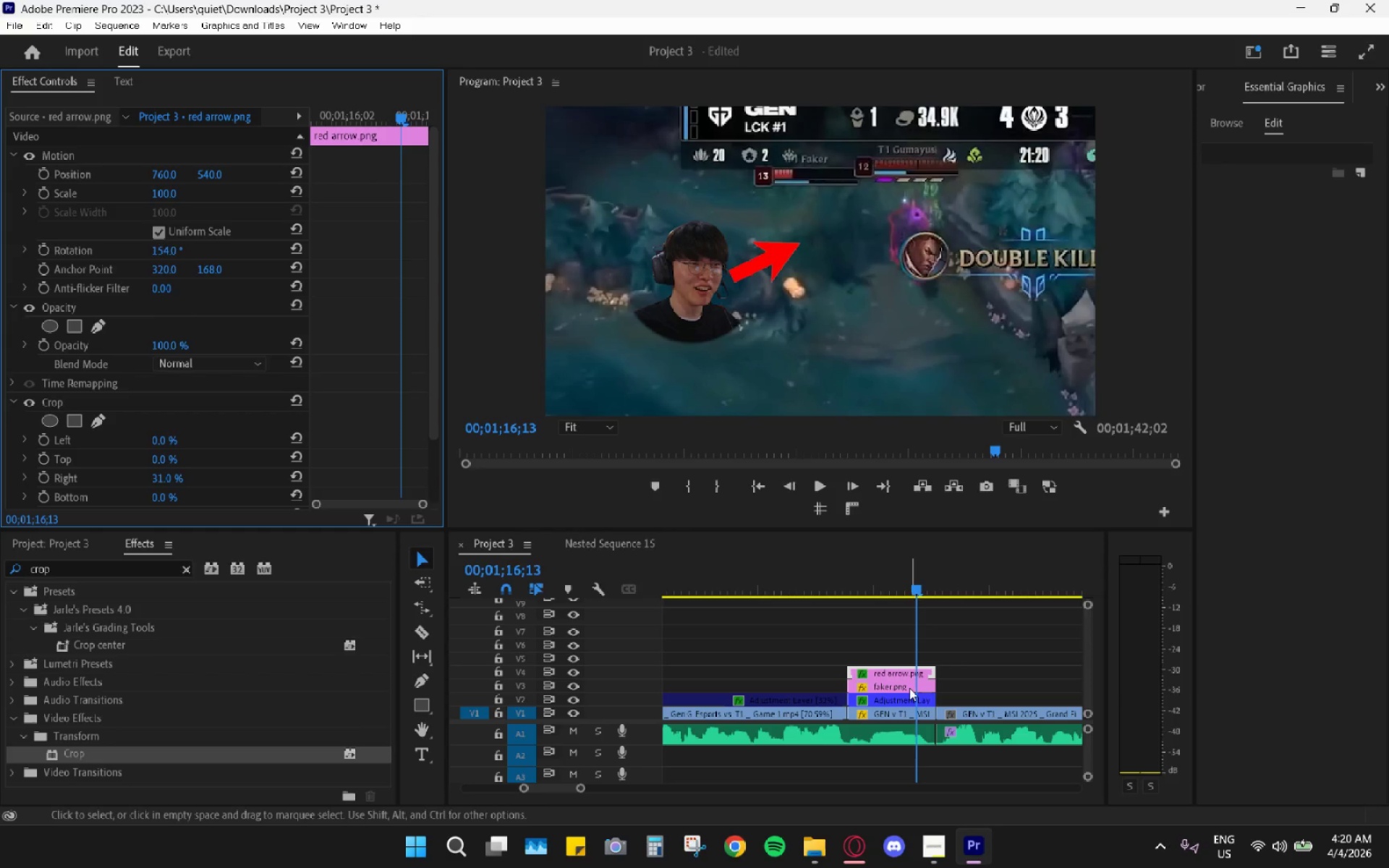 
left_click([909, 688])
 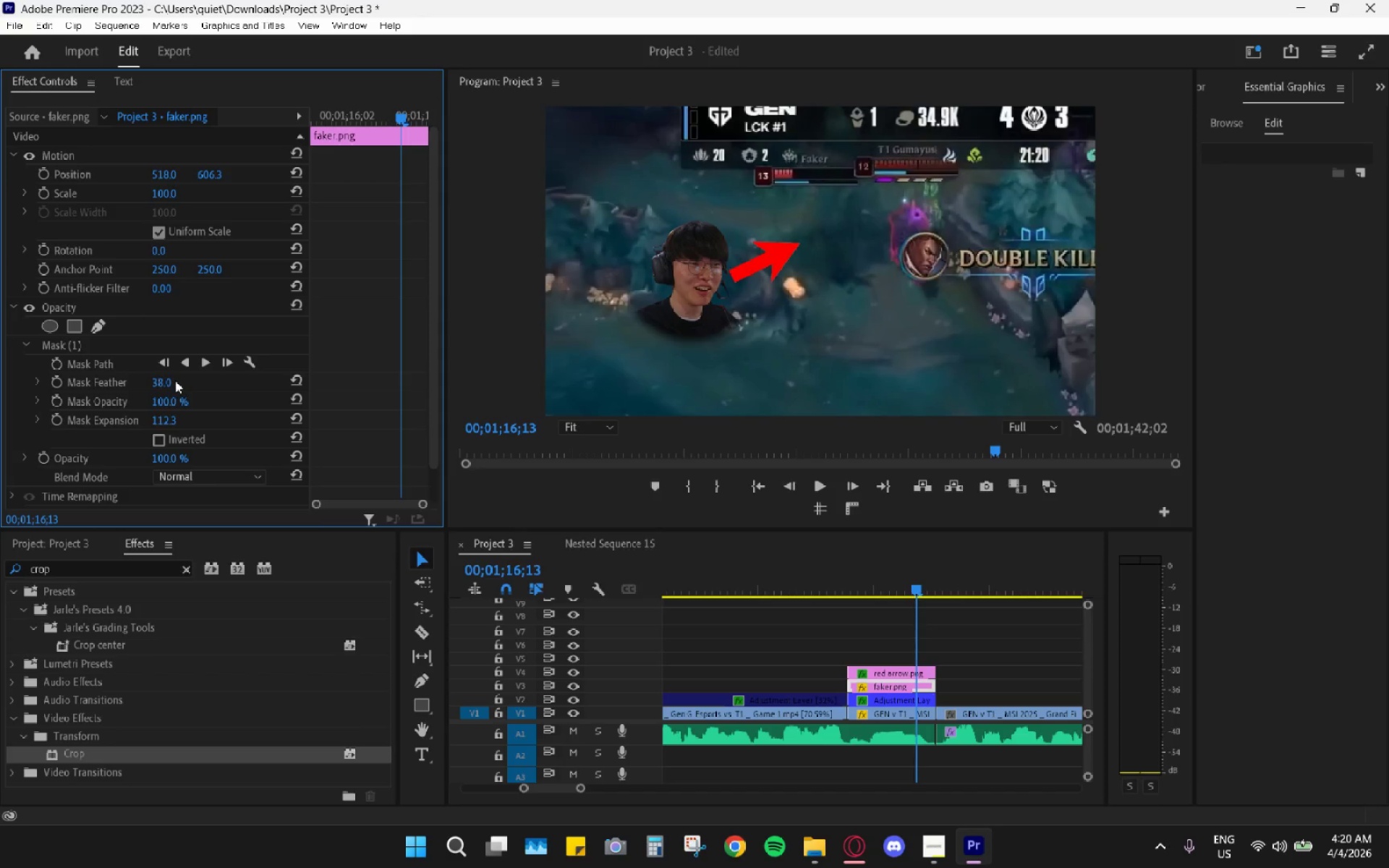 
wait(13.41)
 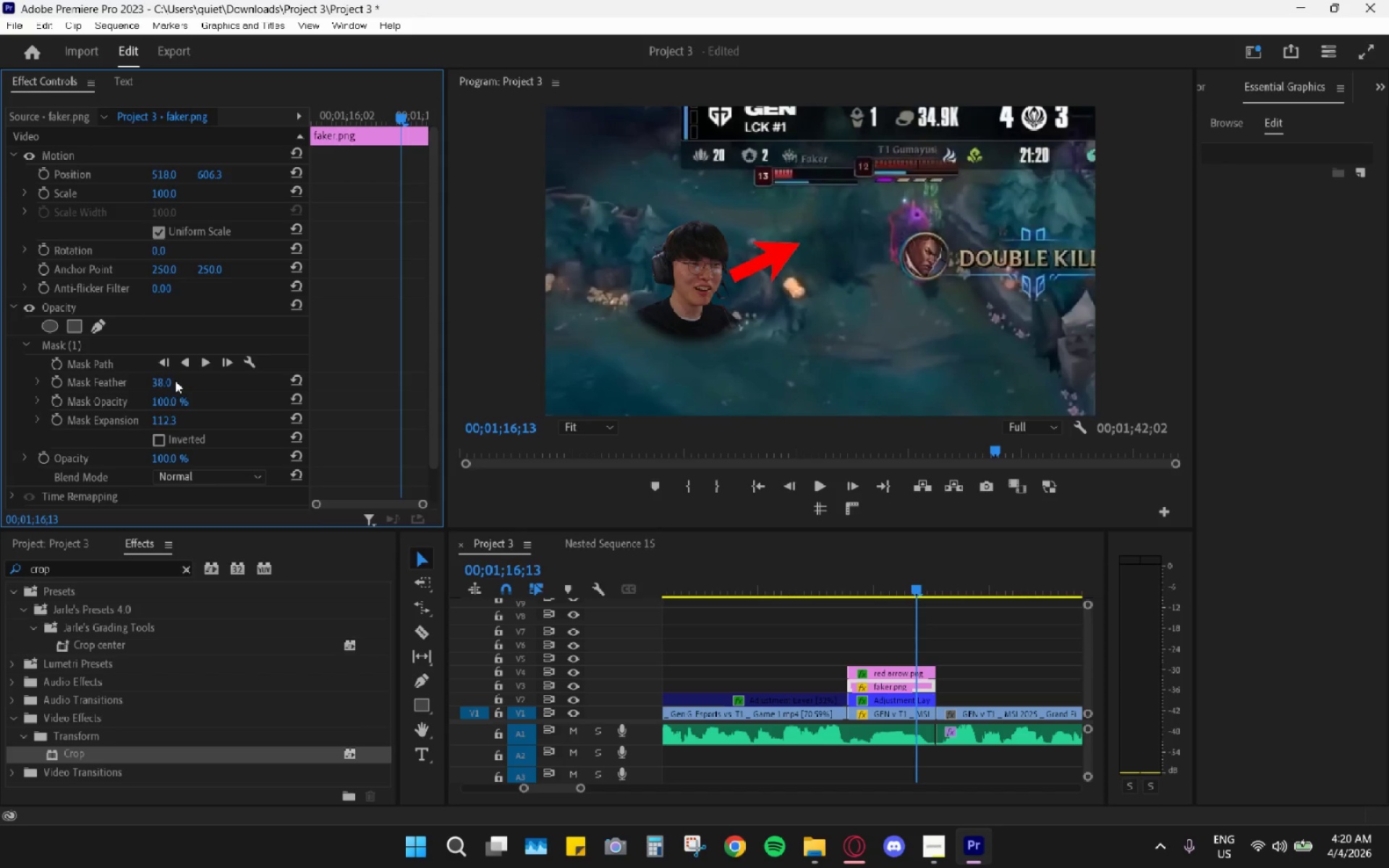 
left_click_drag(start_coordinate=[157, 174], to_coordinate=[132, 195])
 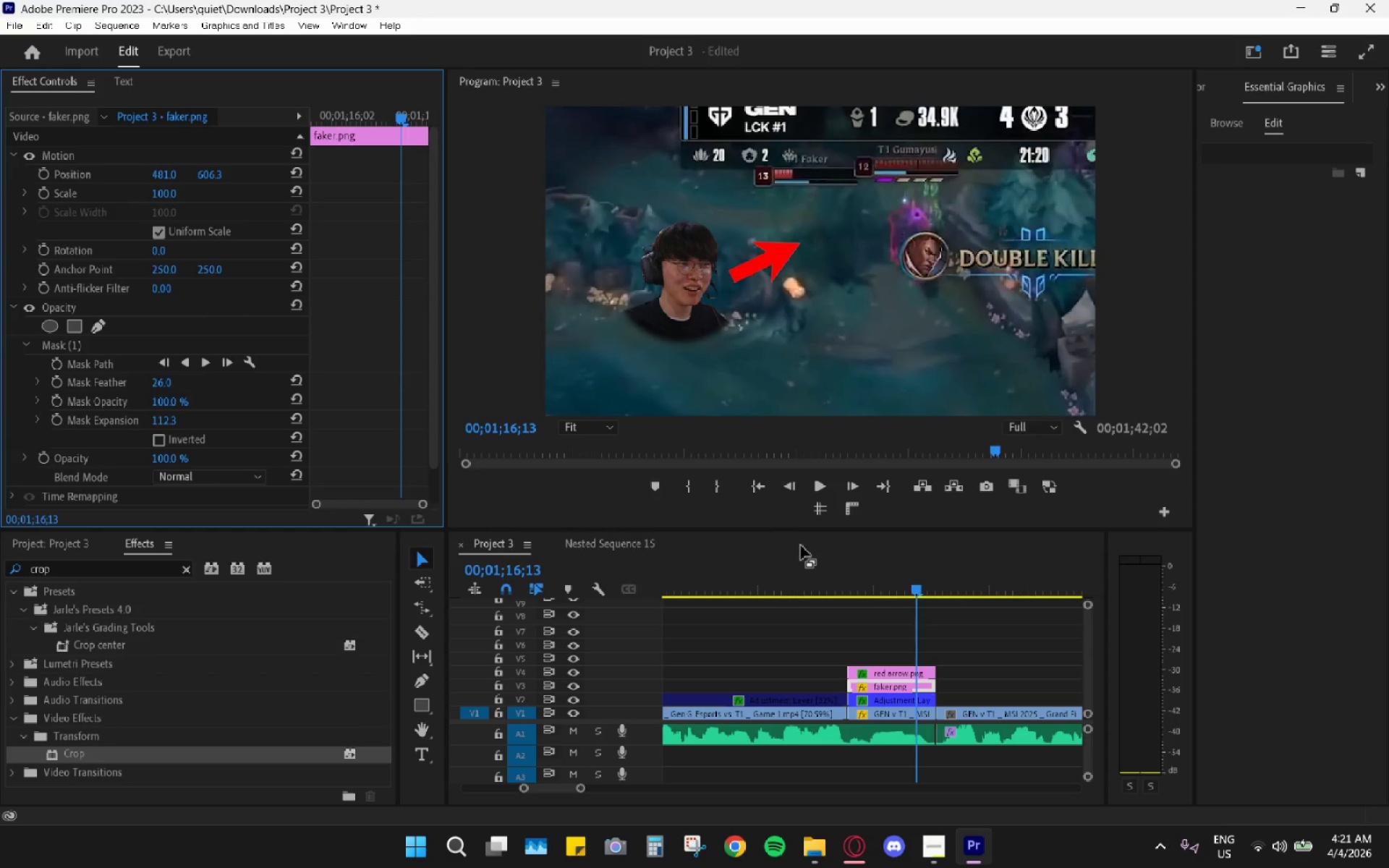 
left_click_drag(start_coordinate=[811, 567], to_coordinate=[760, 570])
 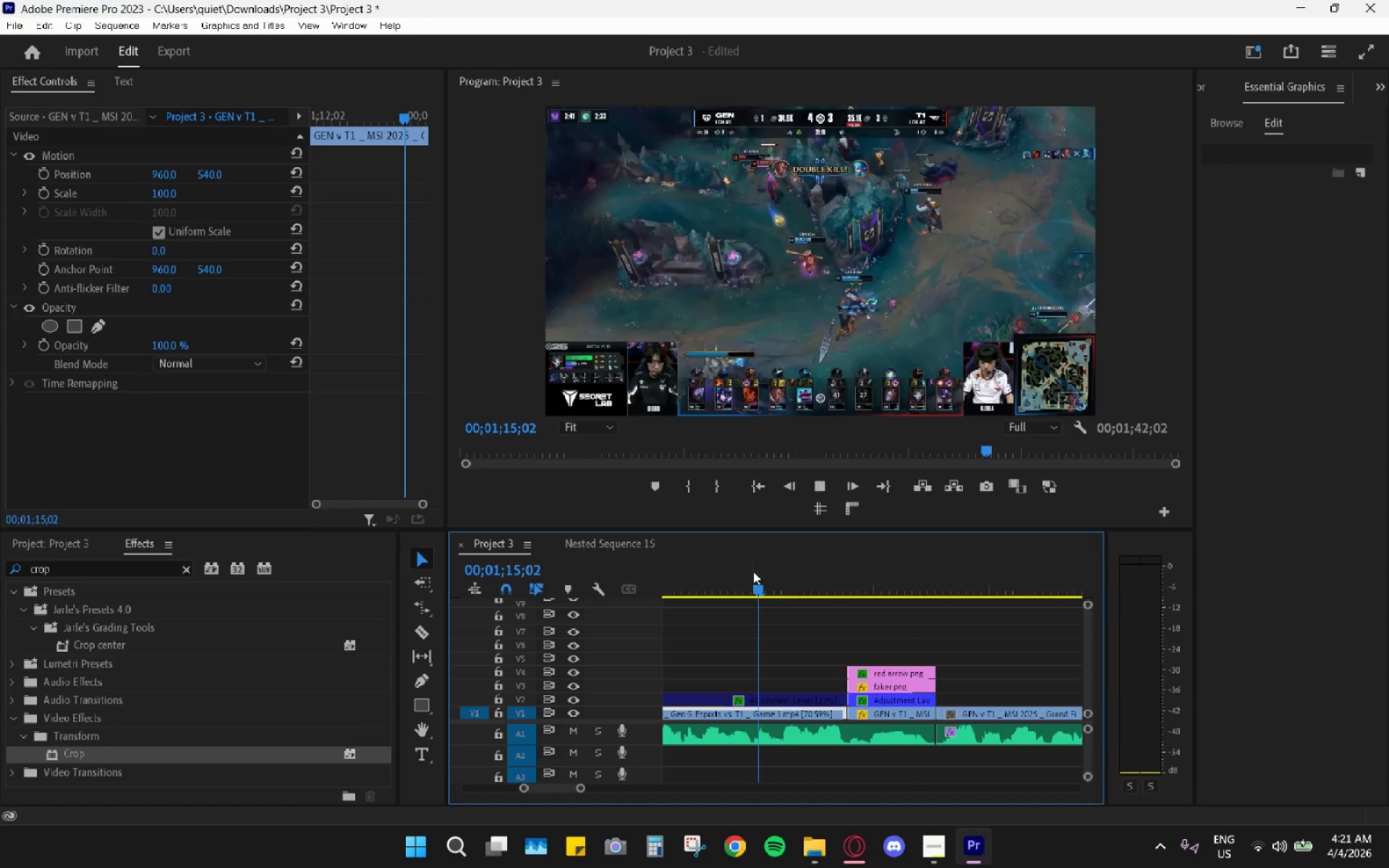 
key(Space)
 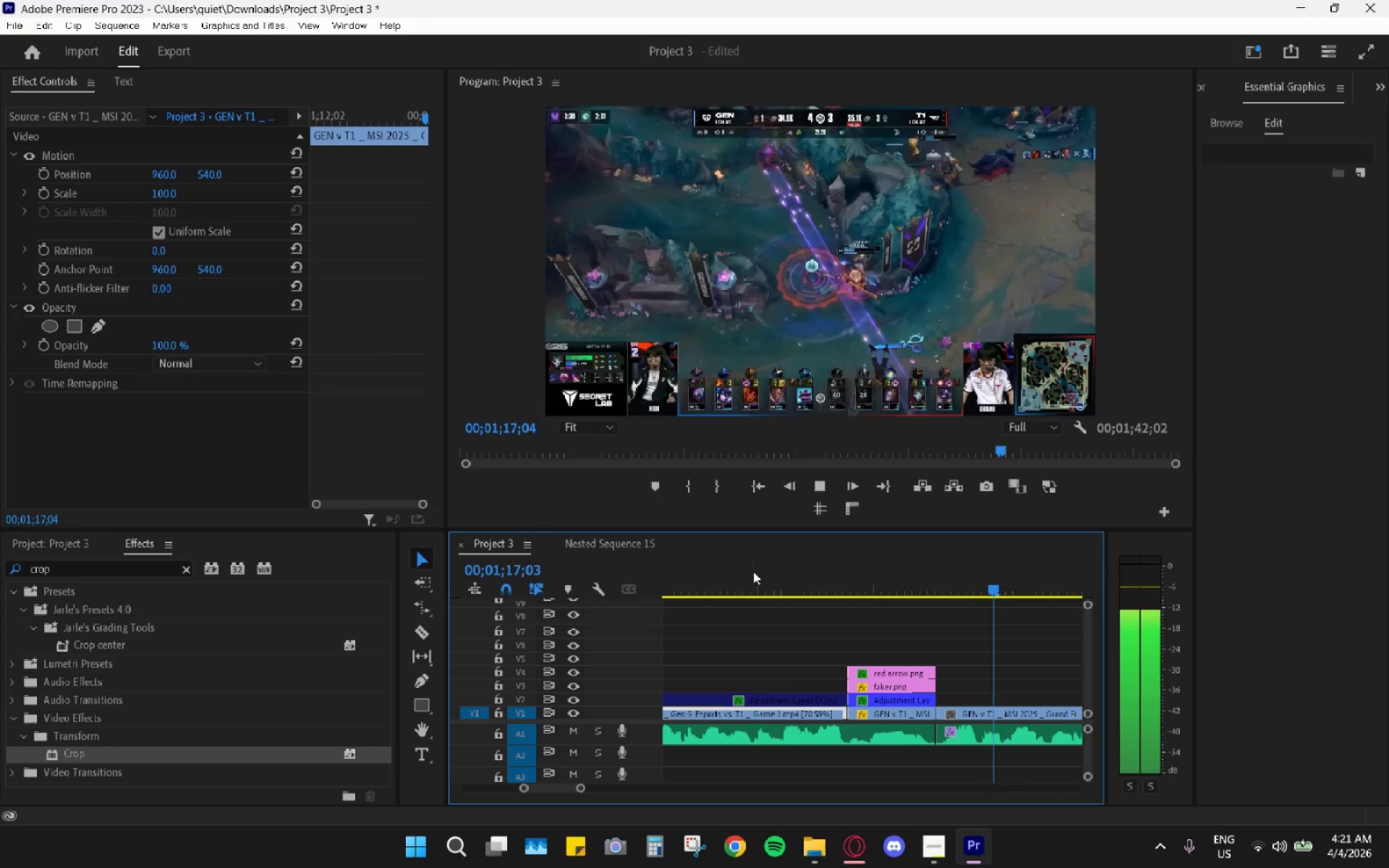 
key(Space)
 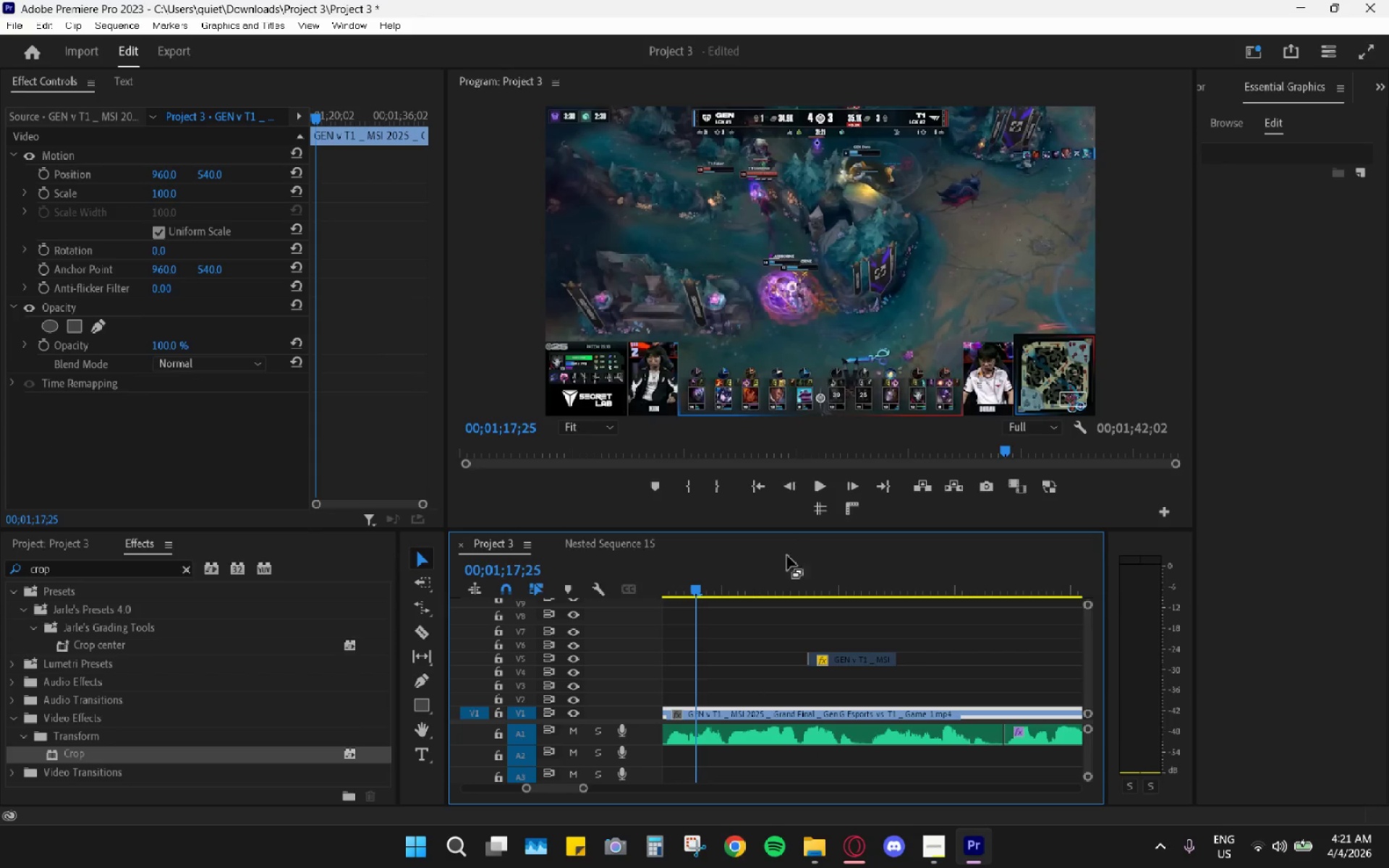 
left_click_drag(start_coordinate=[775, 565], to_coordinate=[686, 576])
 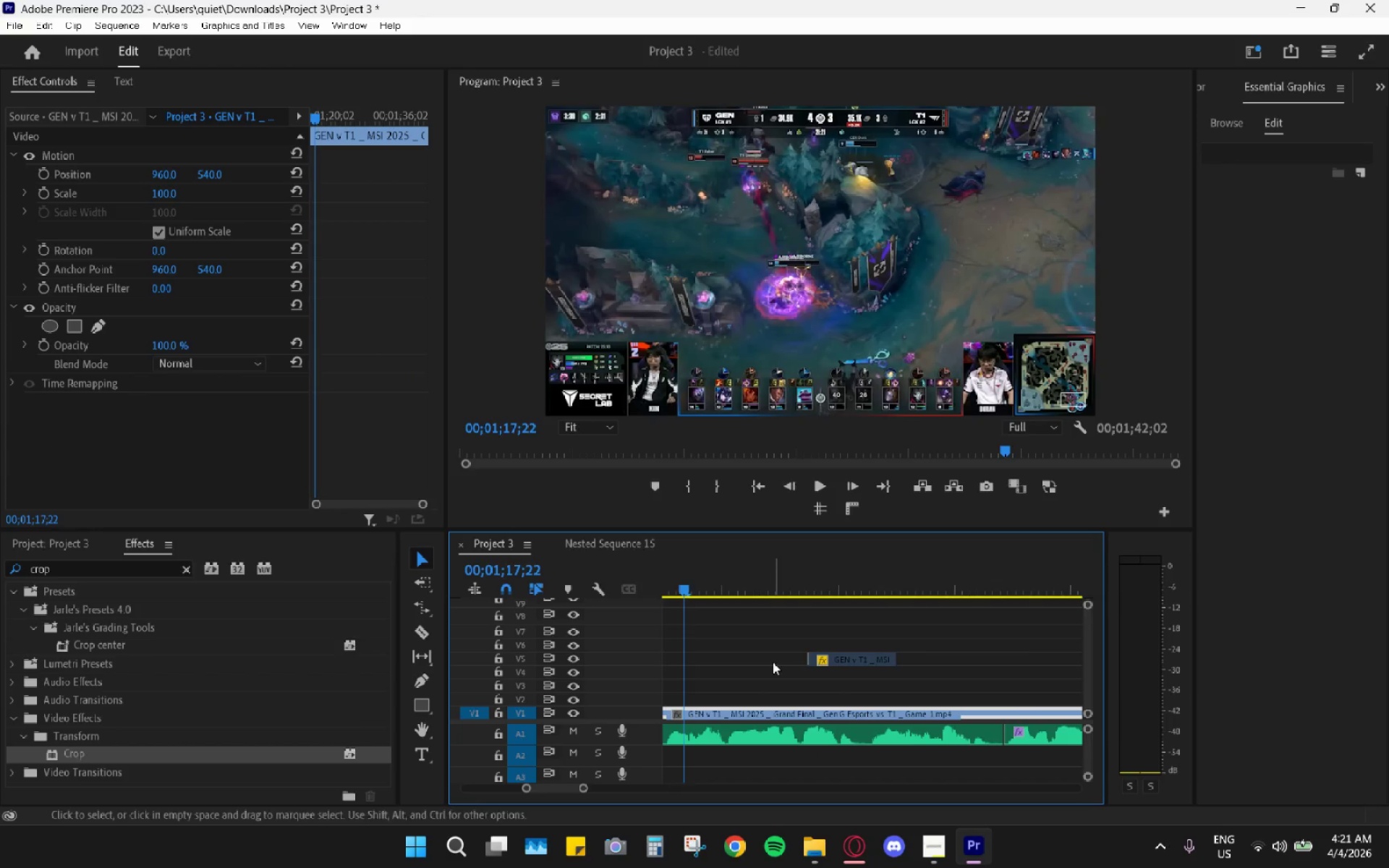 
hold_key(key=AltLeft, duration=0.92)
scroll: coordinate [812, 652], scroll_direction: down, amount: 6.0
 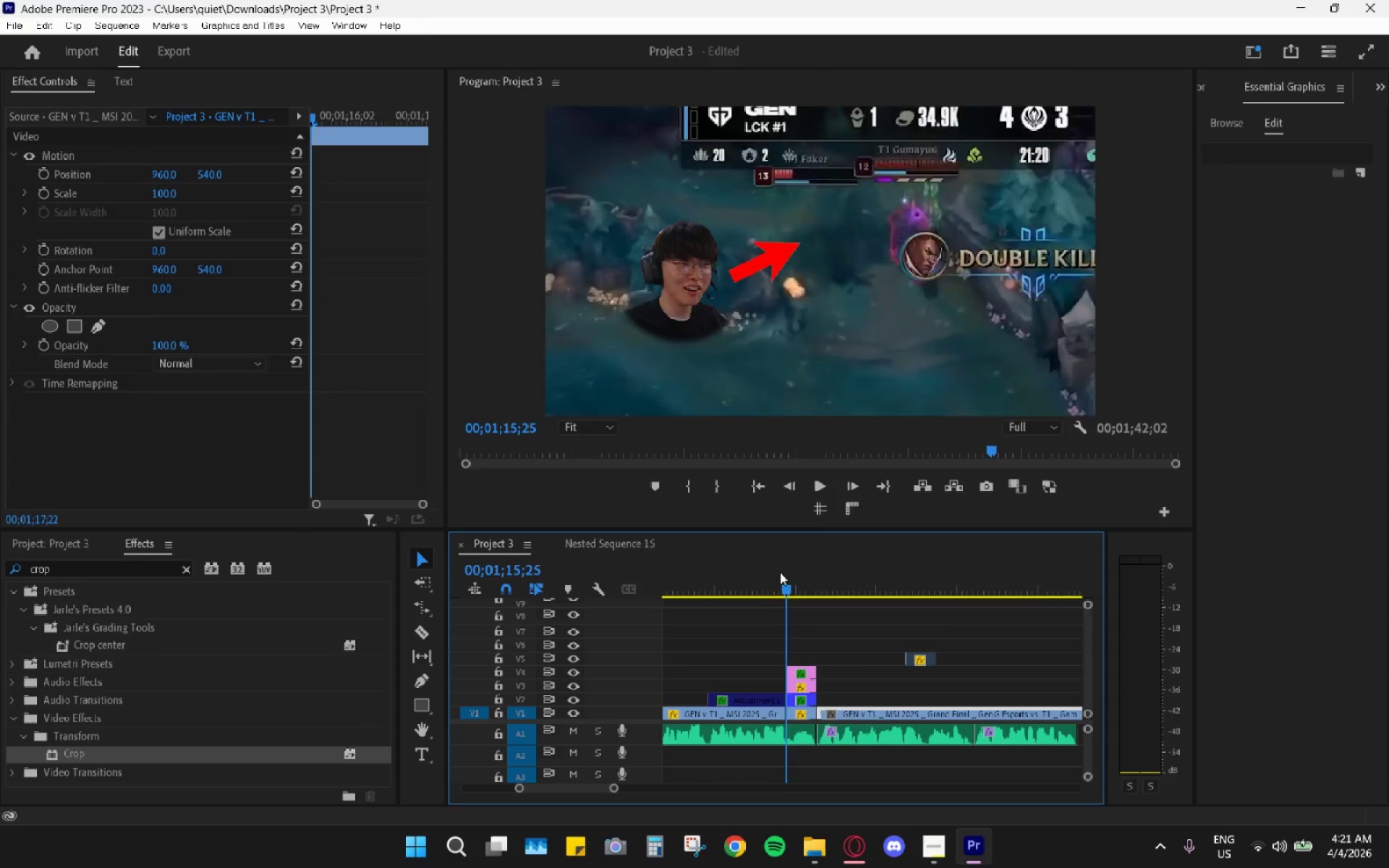 
left_click_drag(start_coordinate=[788, 571], to_coordinate=[776, 573])
 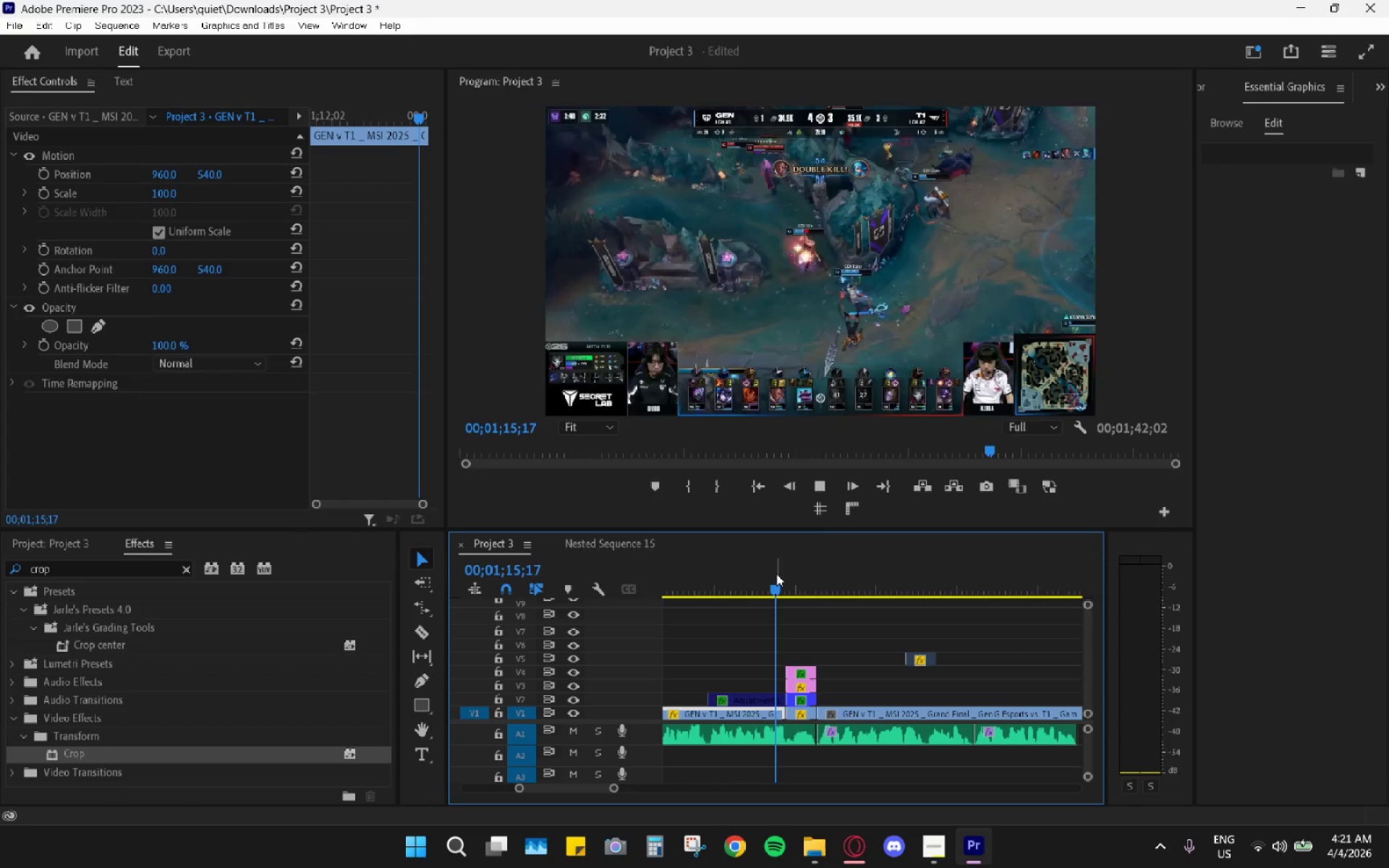 
key(Space)
 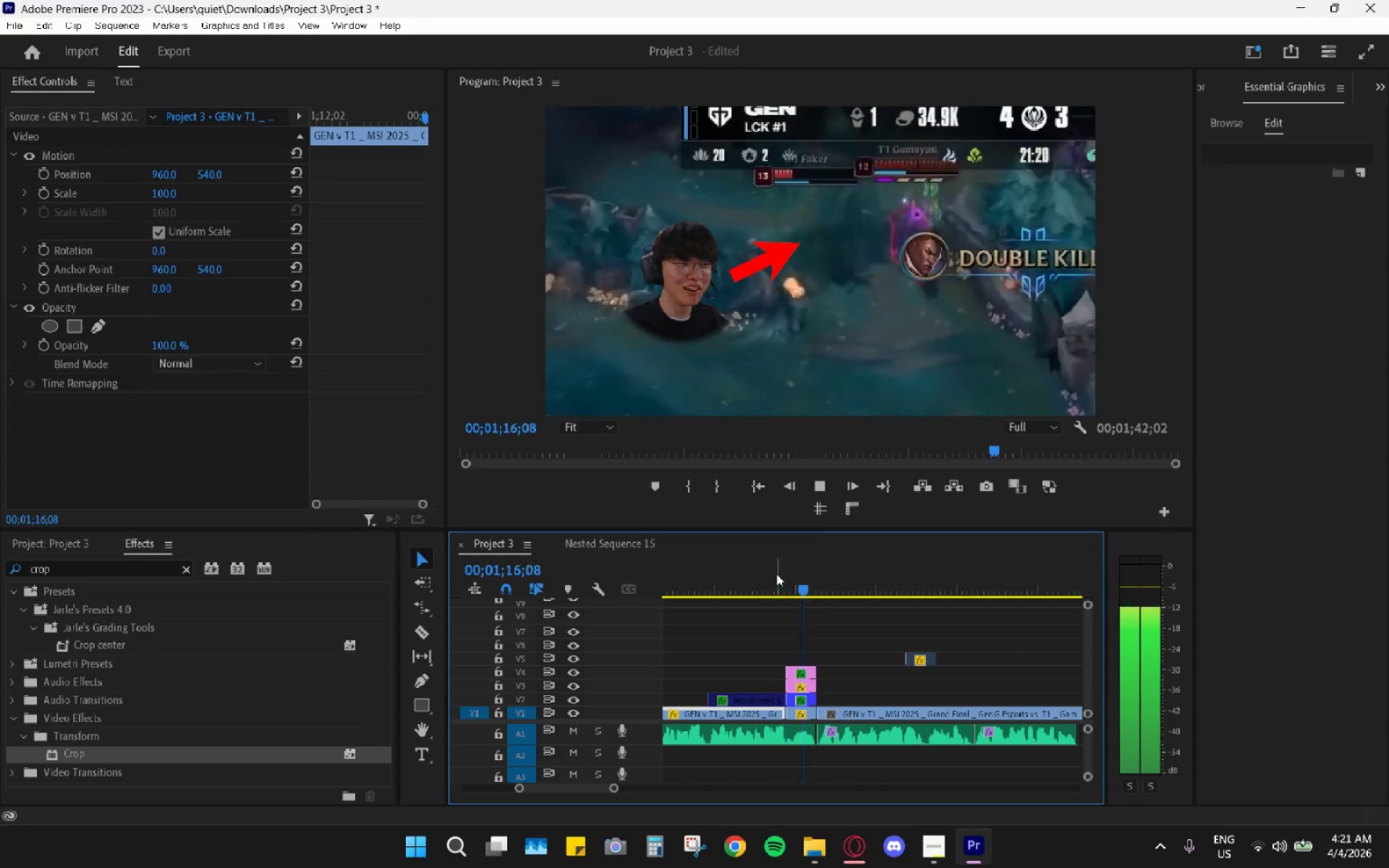 
key(Space)
 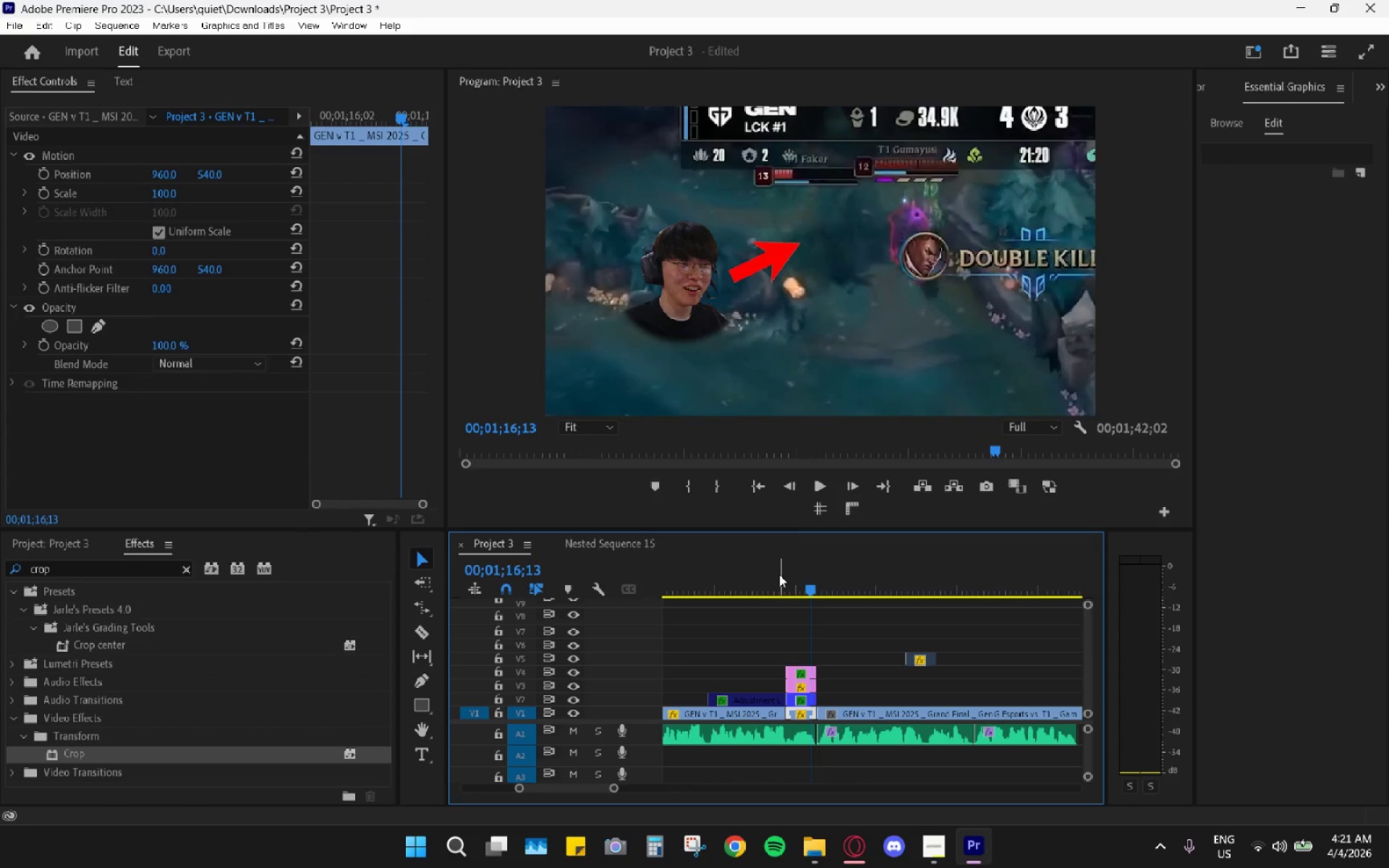 
wait(8.02)
 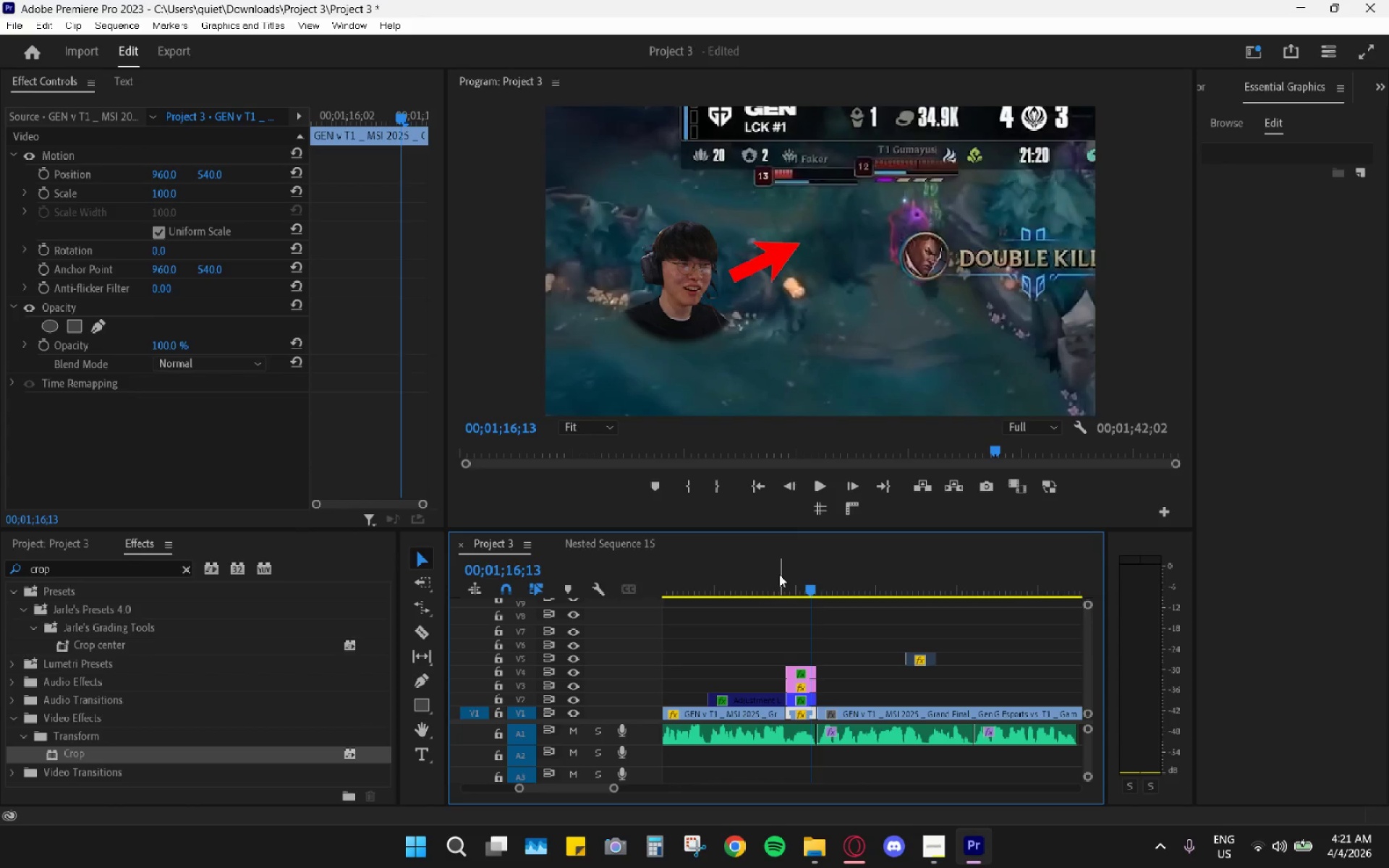 
left_click([12, 592])
 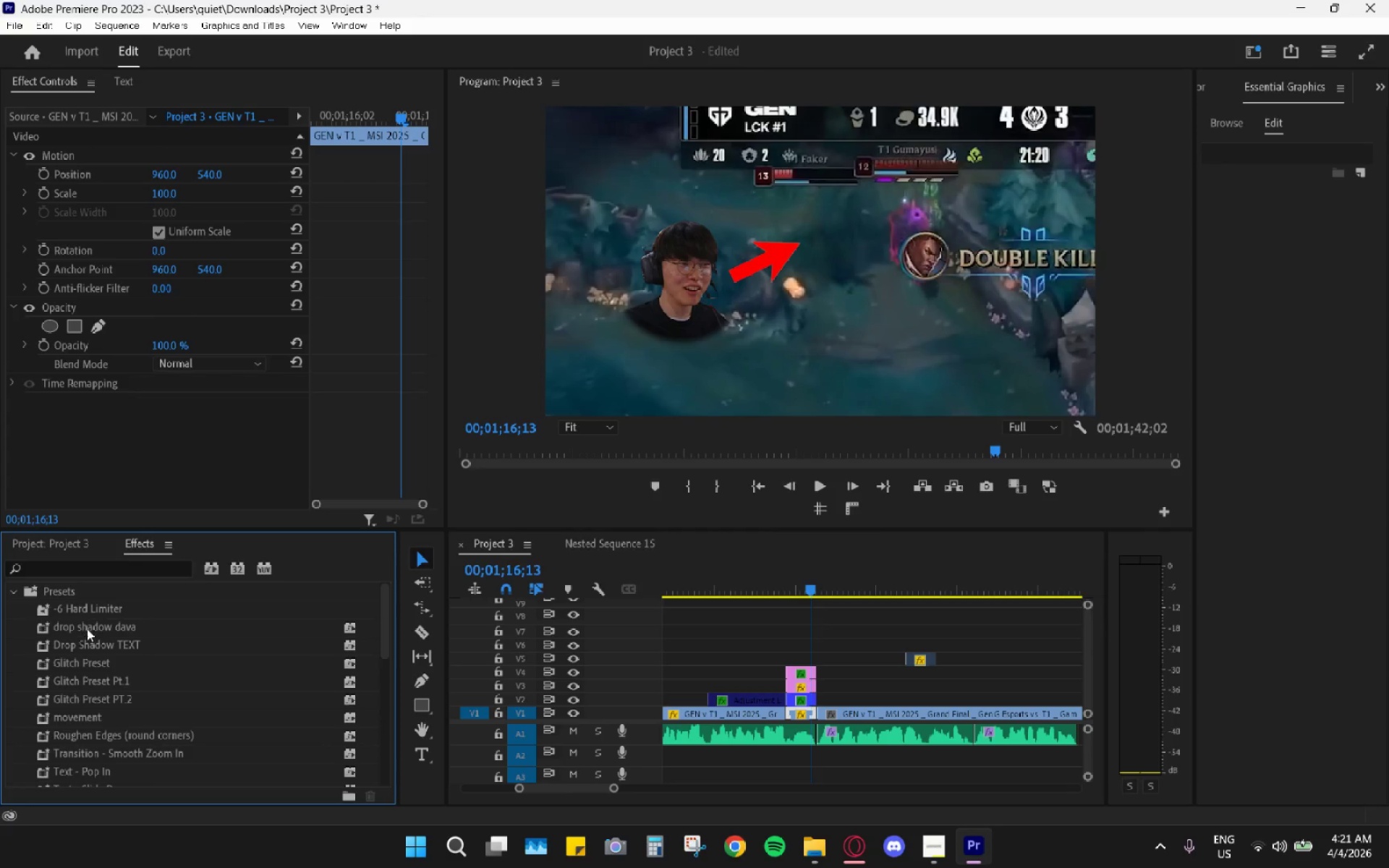 
left_click_drag(start_coordinate=[87, 629], to_coordinate=[810, 670])
 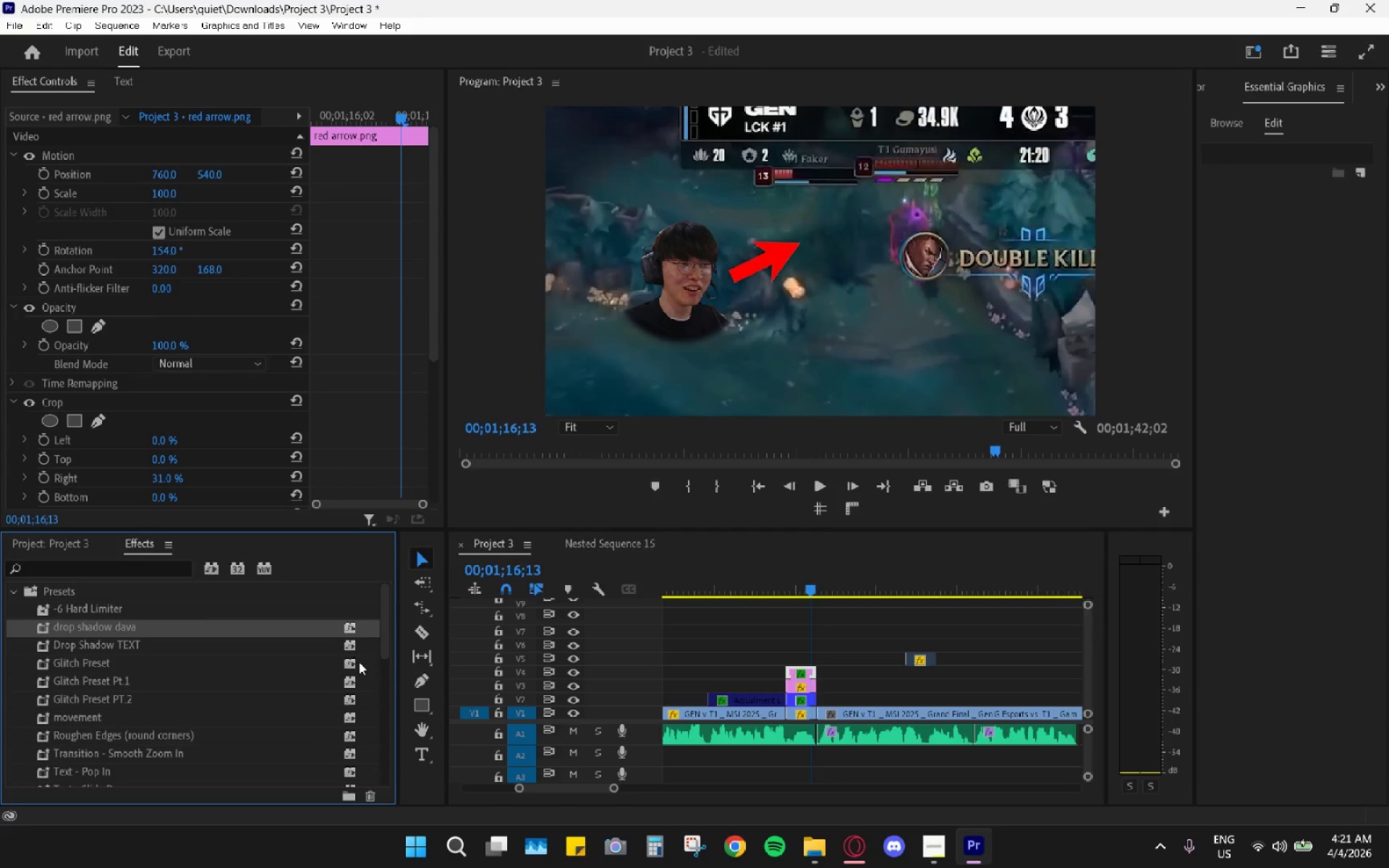 
left_click_drag(start_coordinate=[99, 621], to_coordinate=[810, 681])
 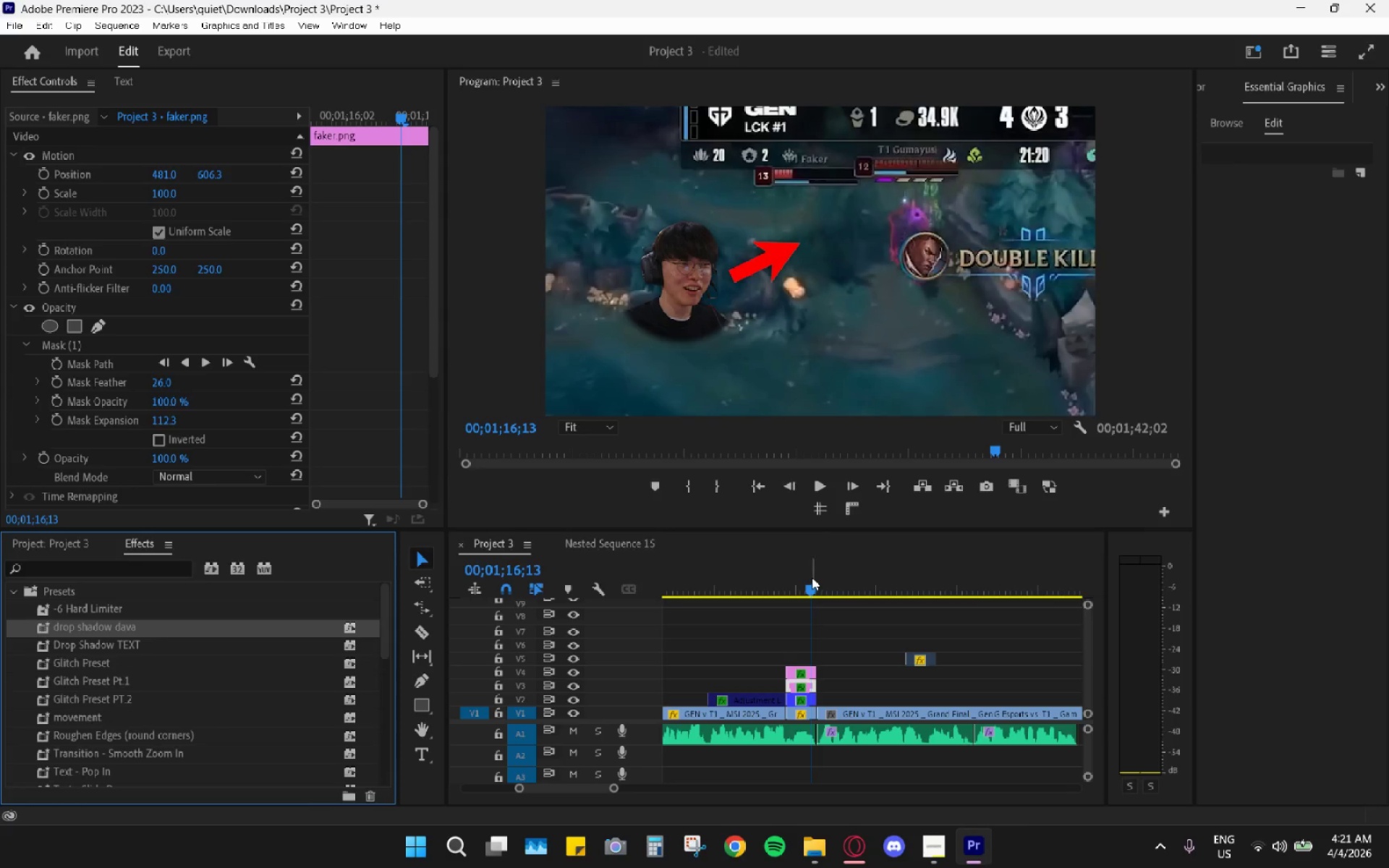 
left_click([807, 671])
 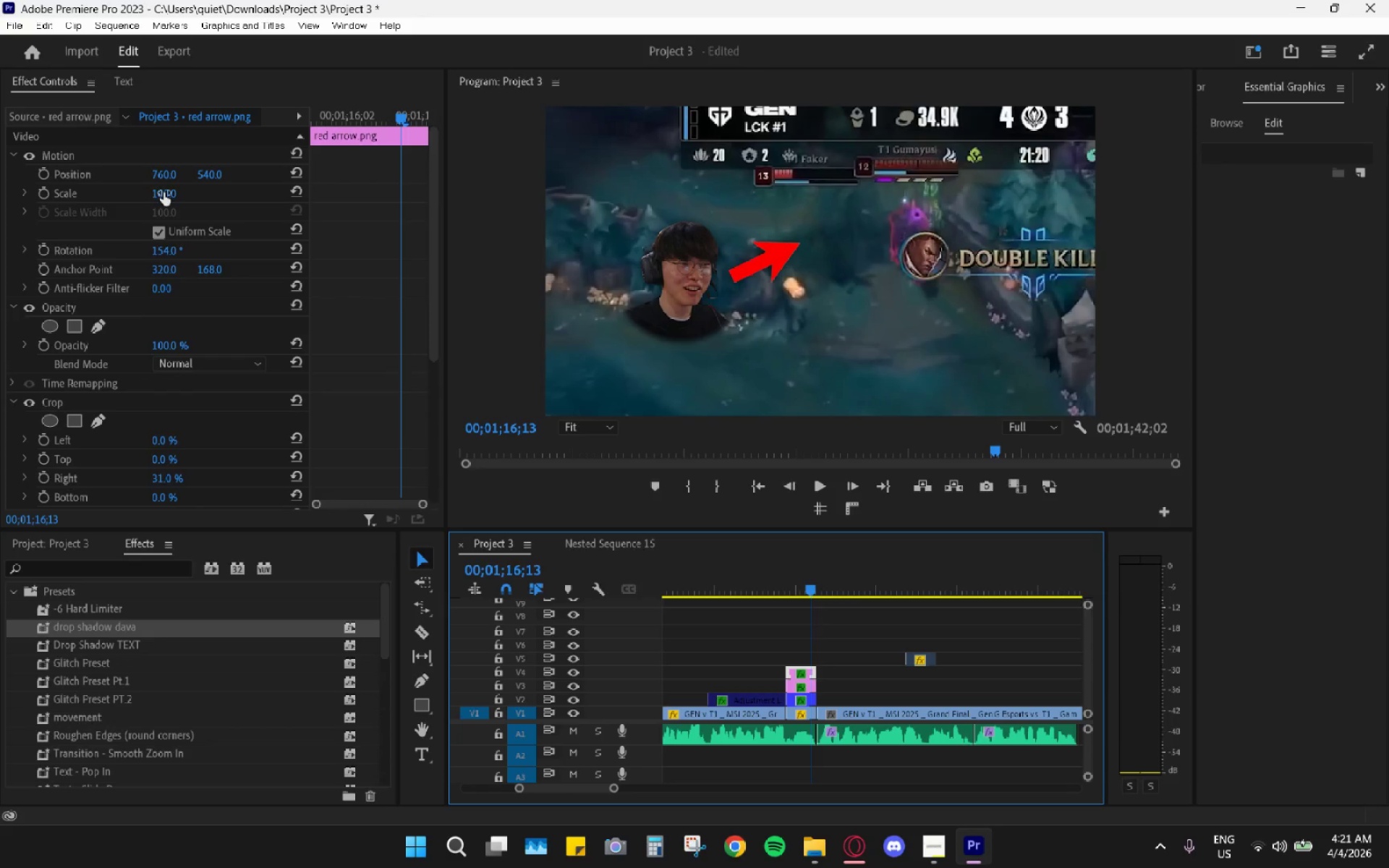 
left_click_drag(start_coordinate=[163, 193], to_coordinate=[156, 220])
 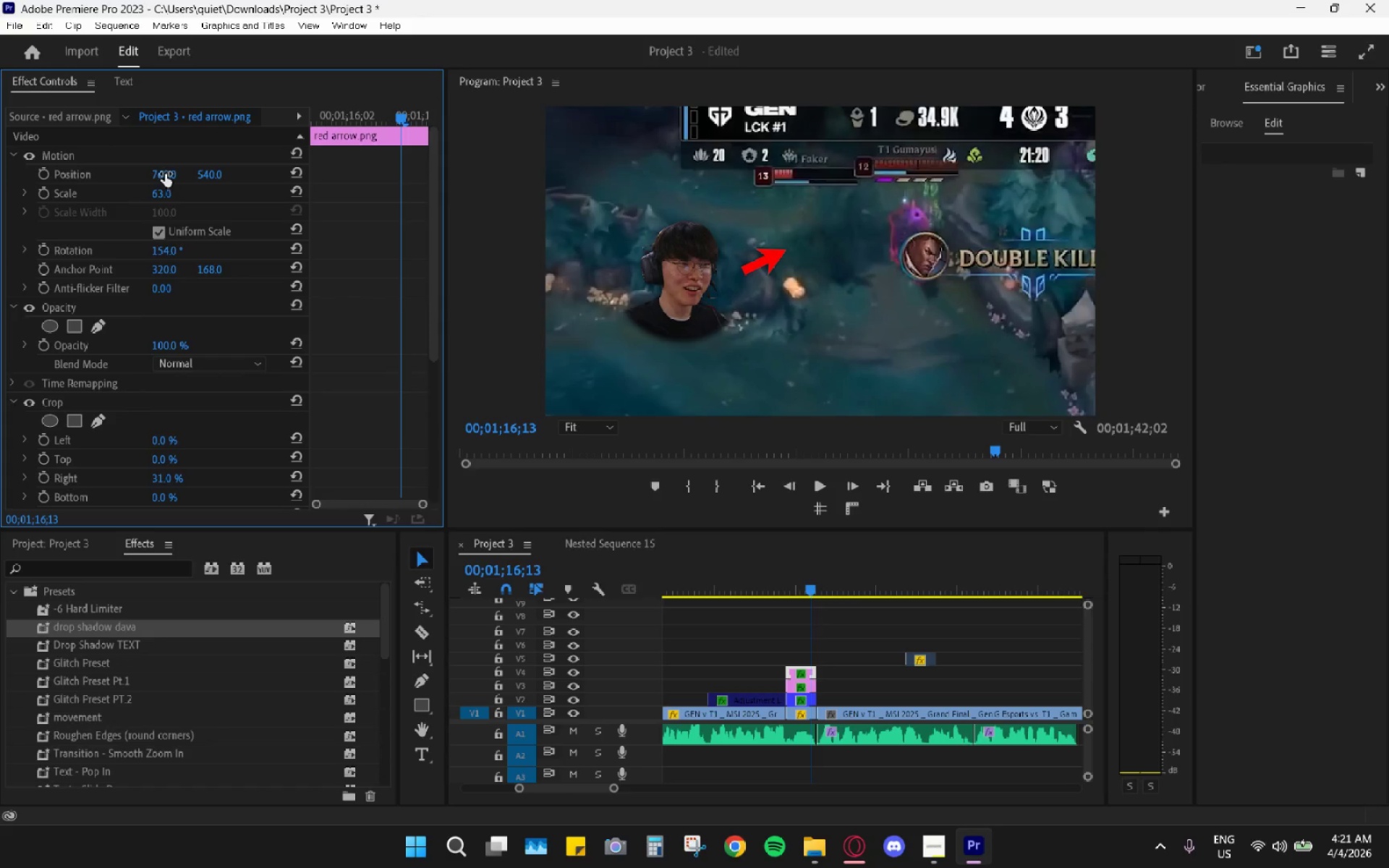 
left_click_drag(start_coordinate=[165, 174], to_coordinate=[212, 201])
 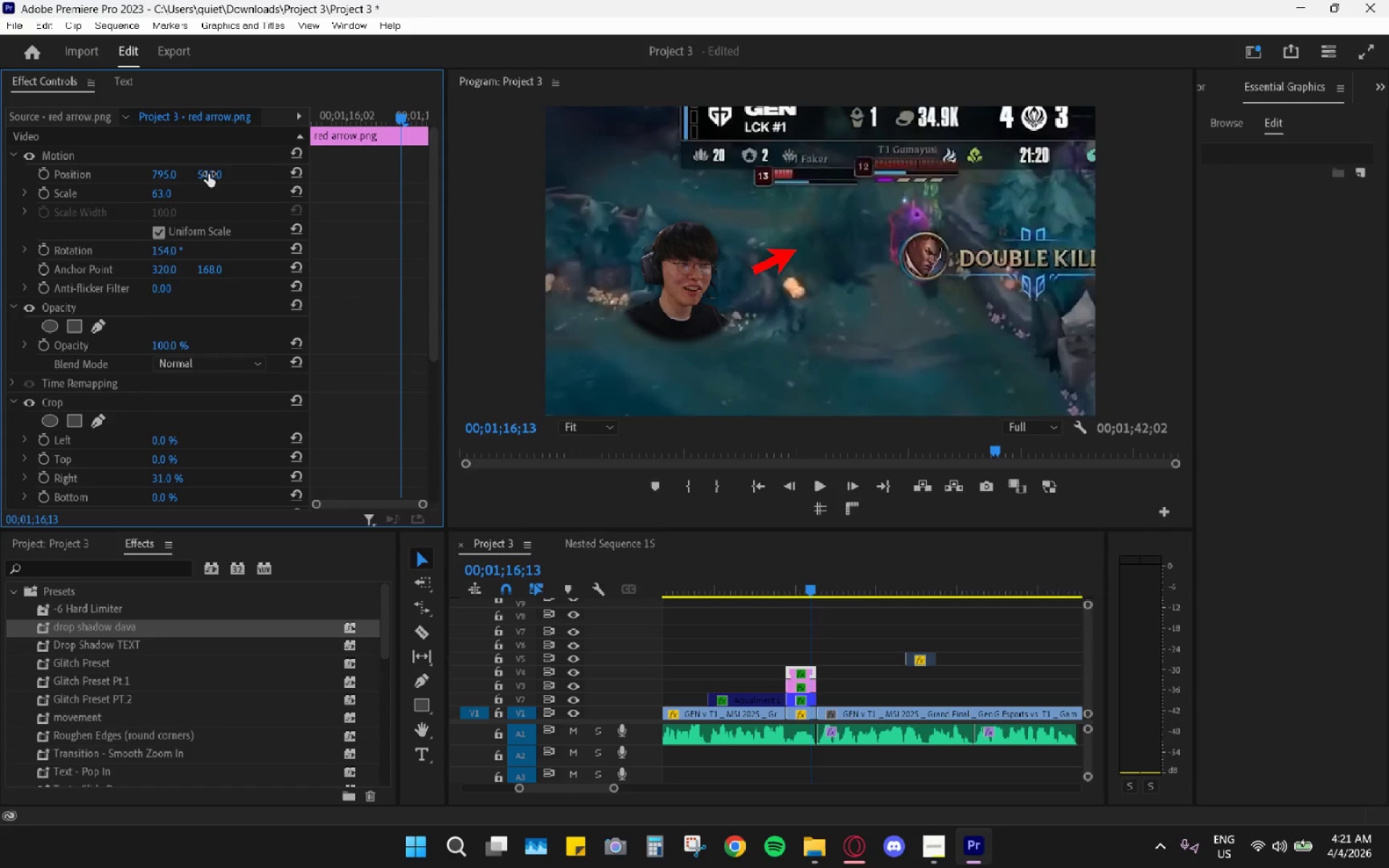 
left_click_drag(start_coordinate=[218, 176], to_coordinate=[199, 206])
 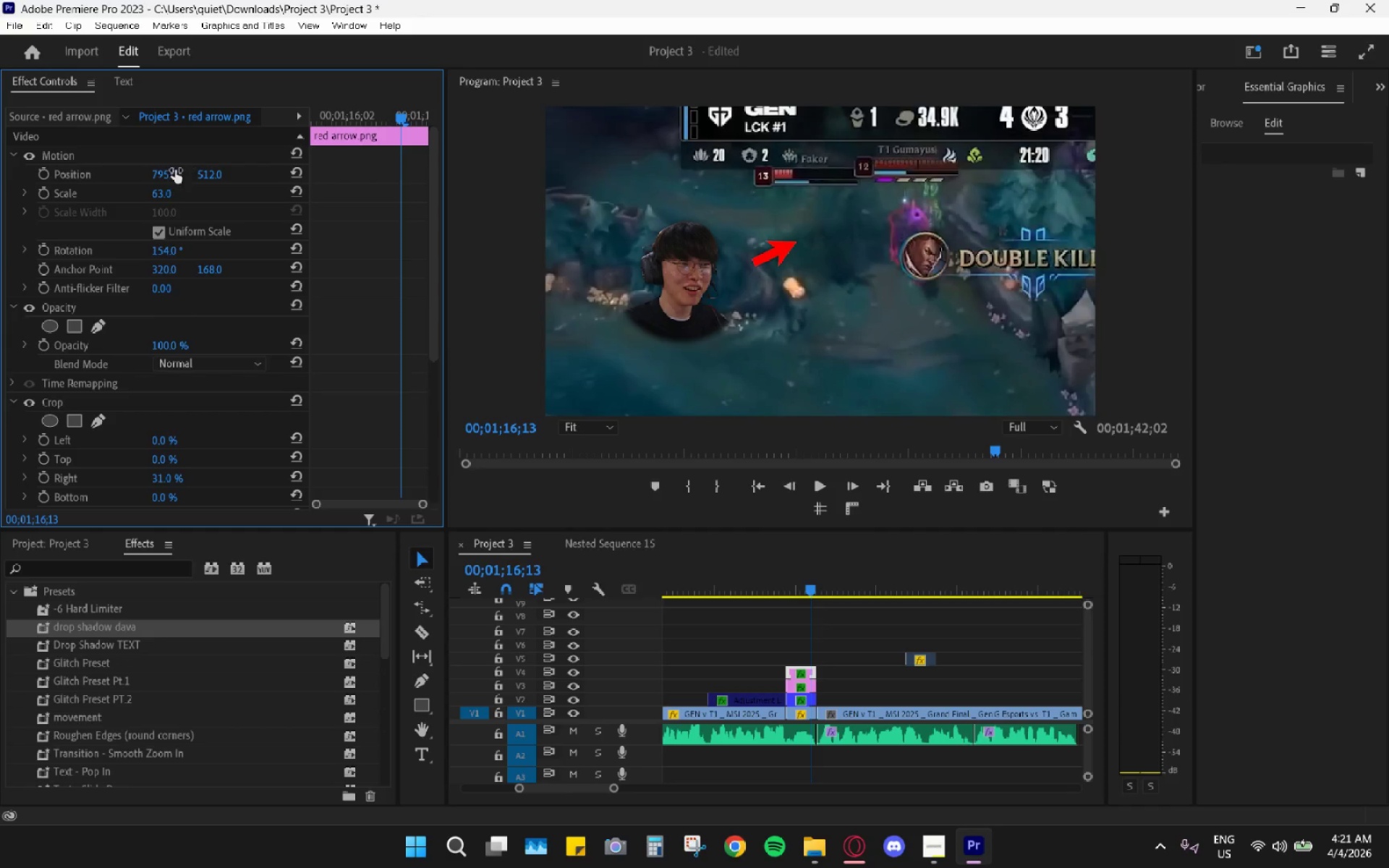 
left_click_drag(start_coordinate=[174, 171], to_coordinate=[120, 196])
 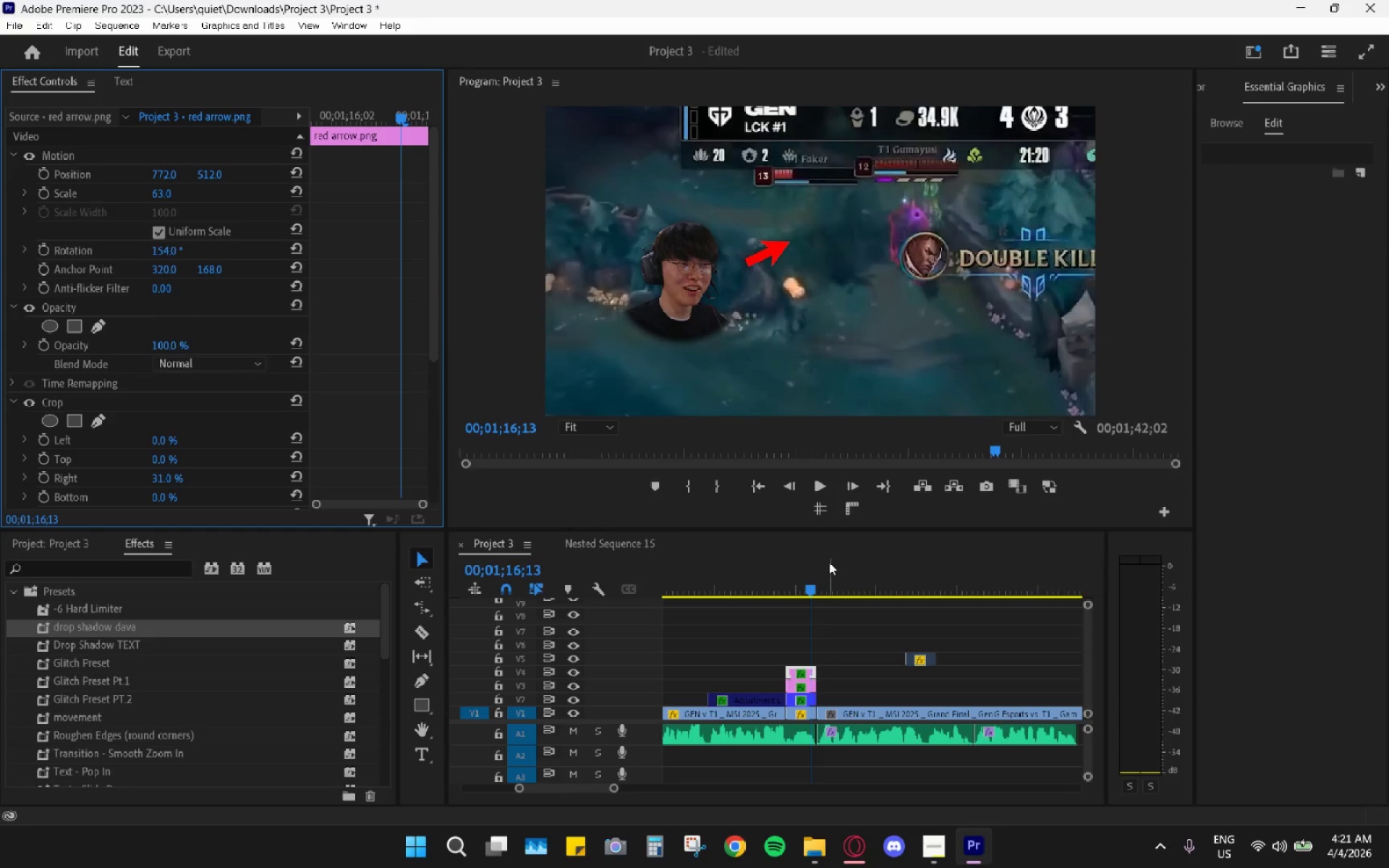 
left_click_drag(start_coordinate=[805, 572], to_coordinate=[729, 579])
 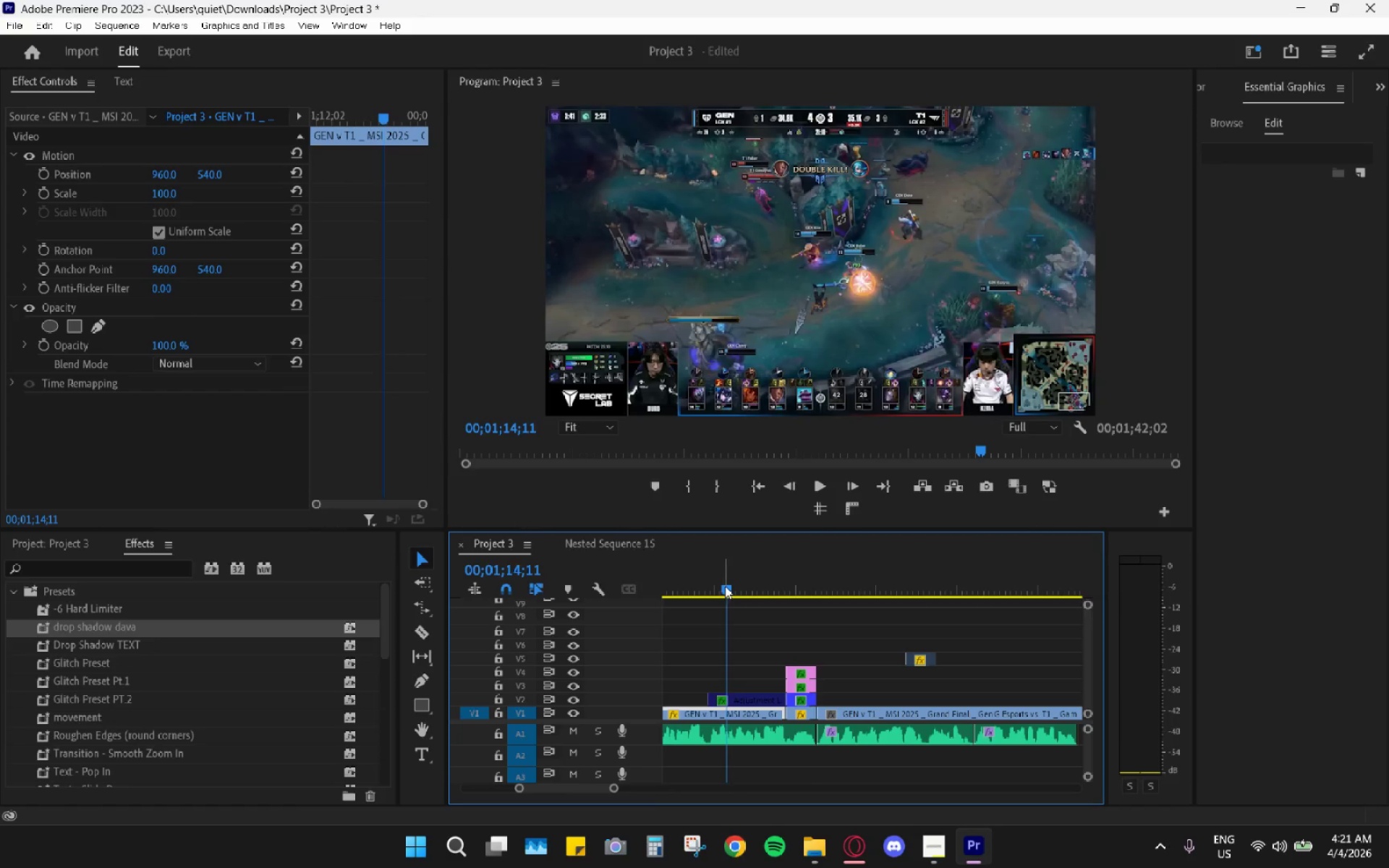 
key(Space)
 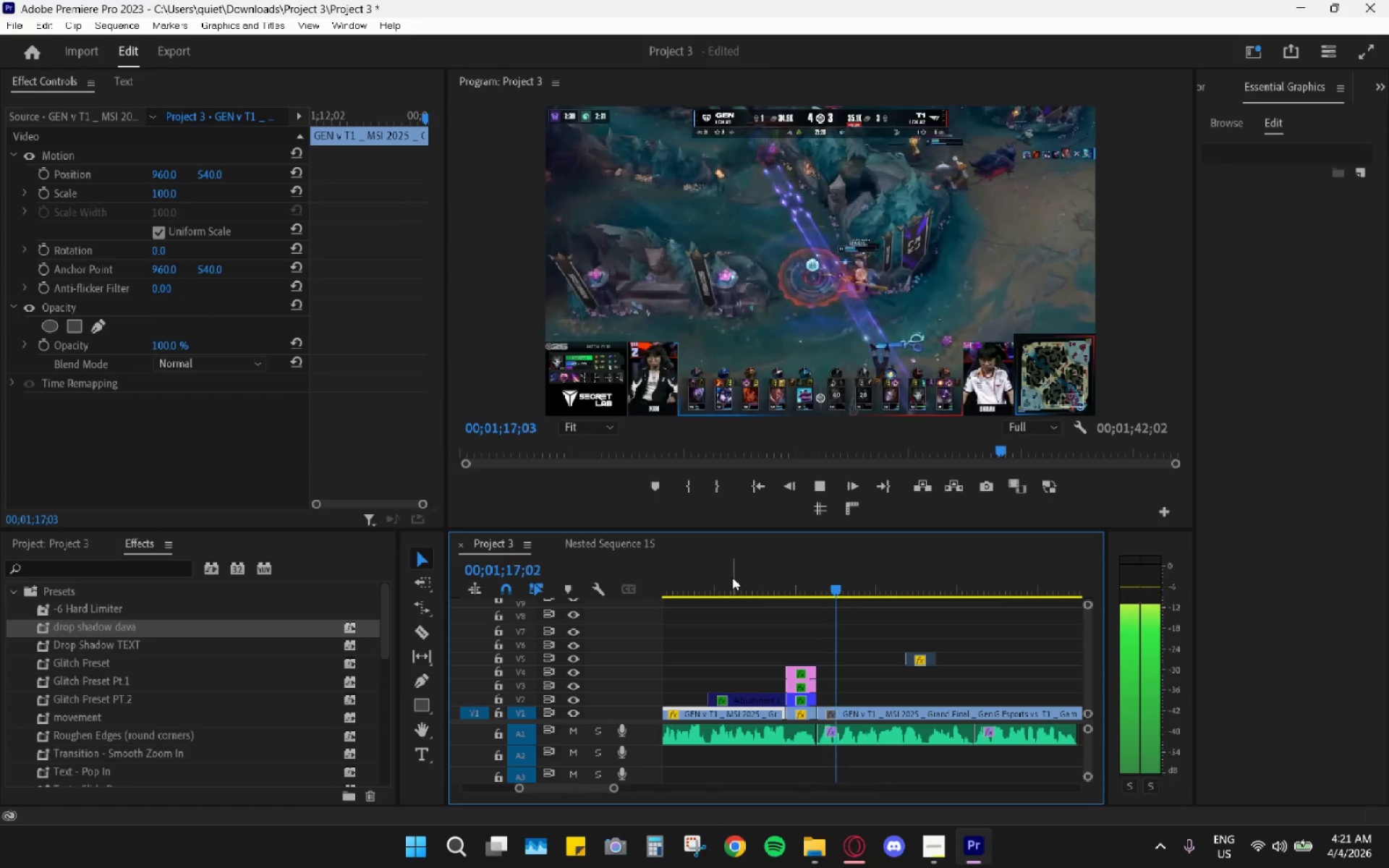 
key(Space)
 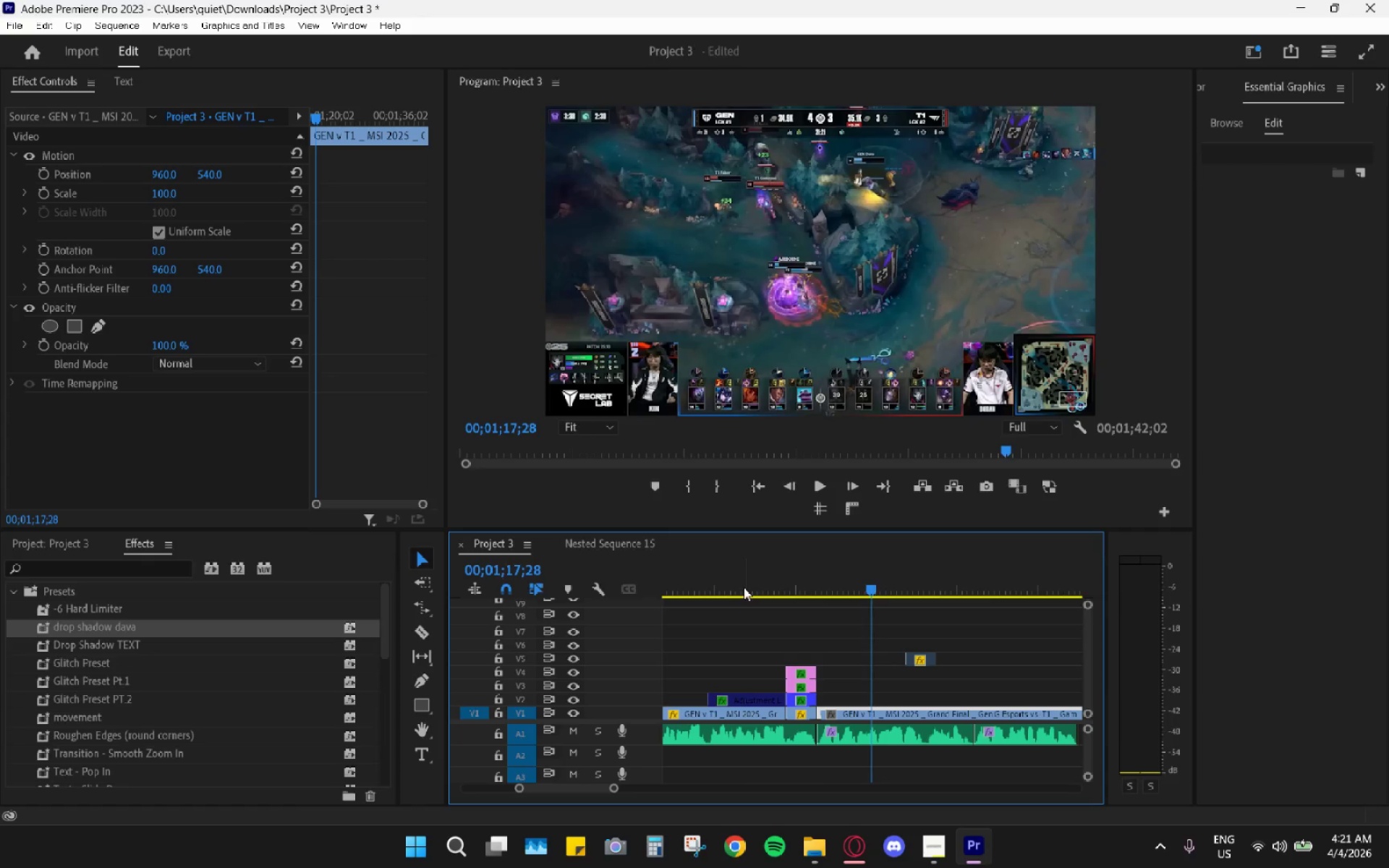 
left_click_drag(start_coordinate=[744, 587], to_coordinate=[725, 587])
 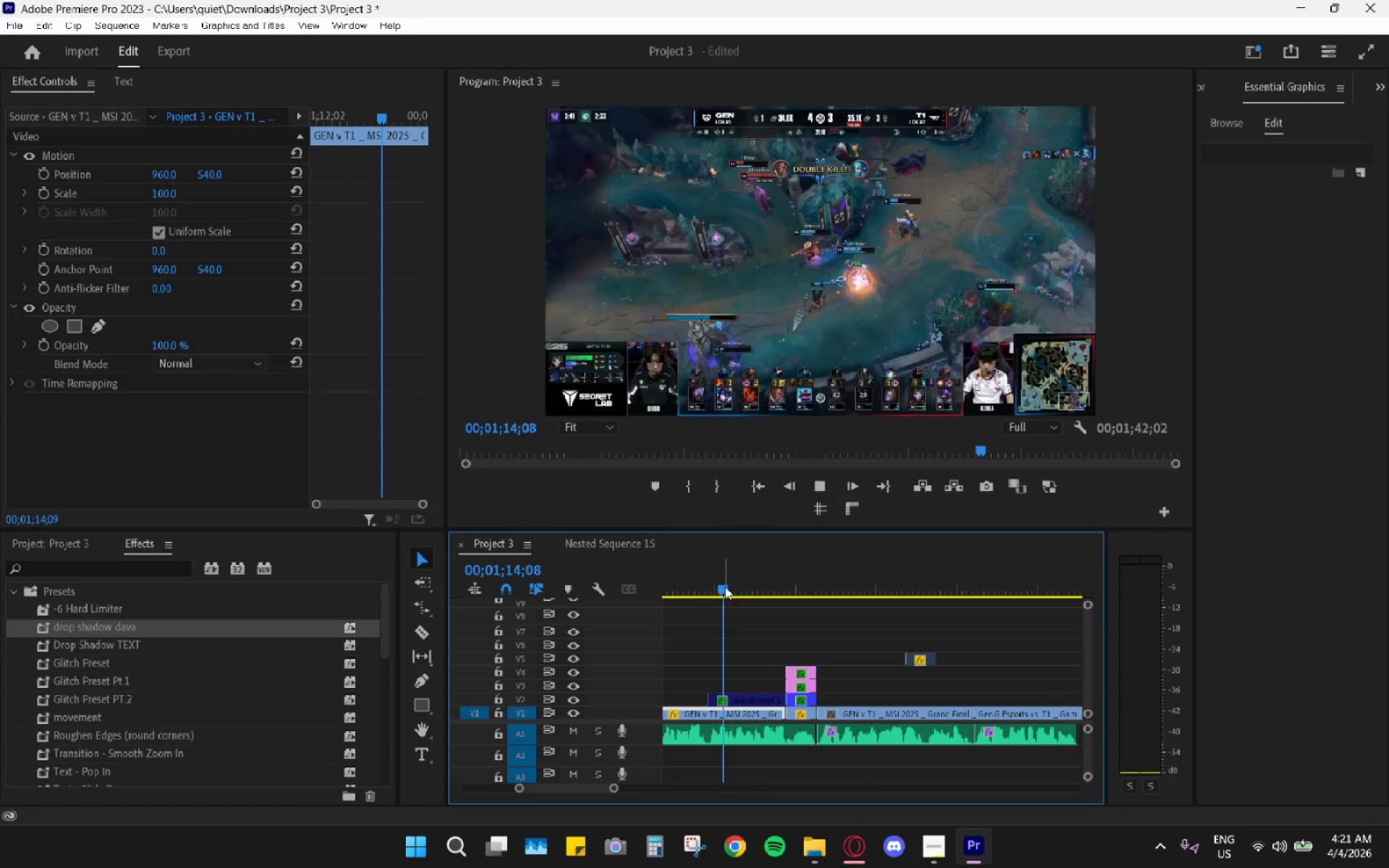 
key(Space)
 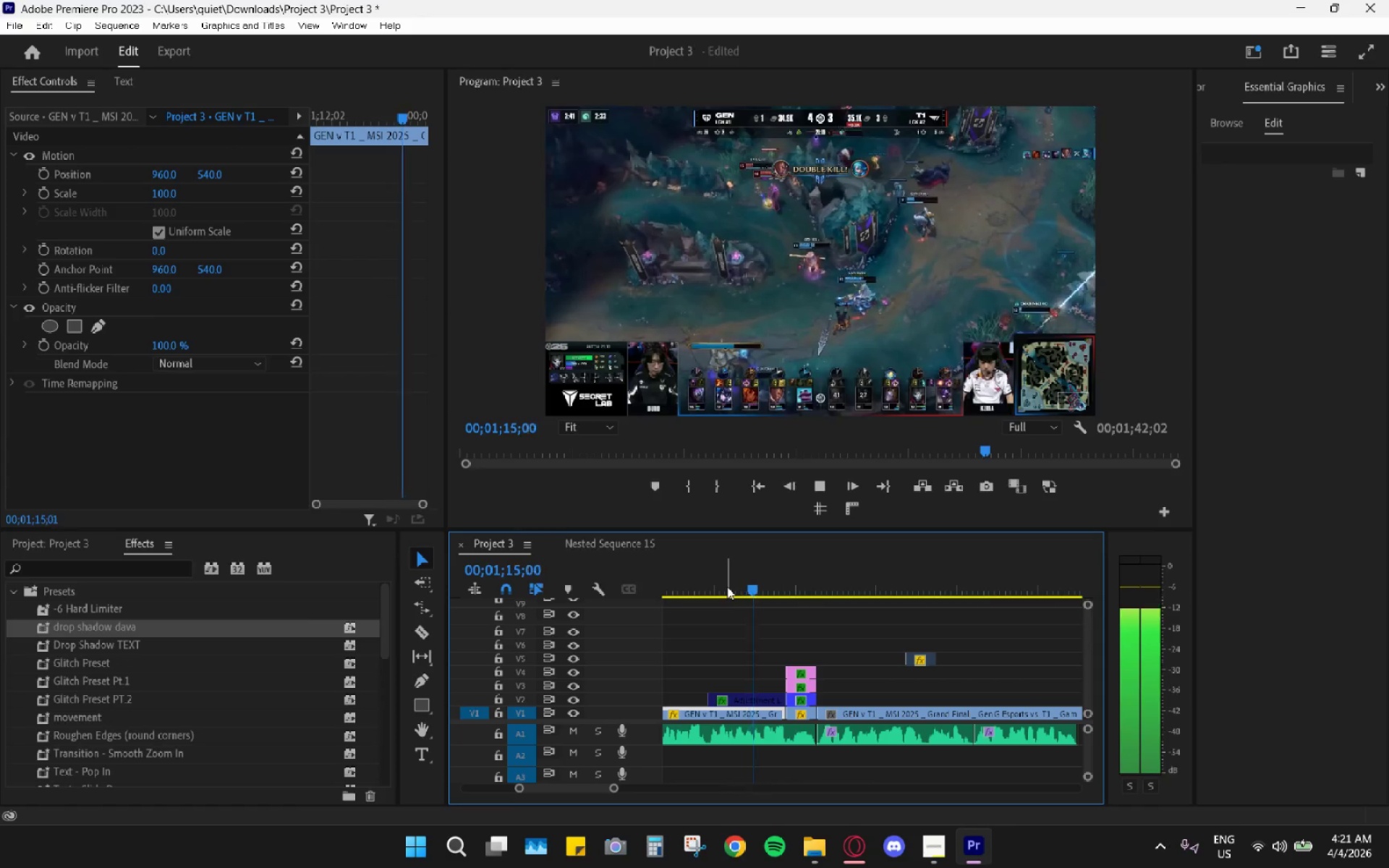 
left_click_drag(start_coordinate=[727, 587], to_coordinate=[692, 588])
 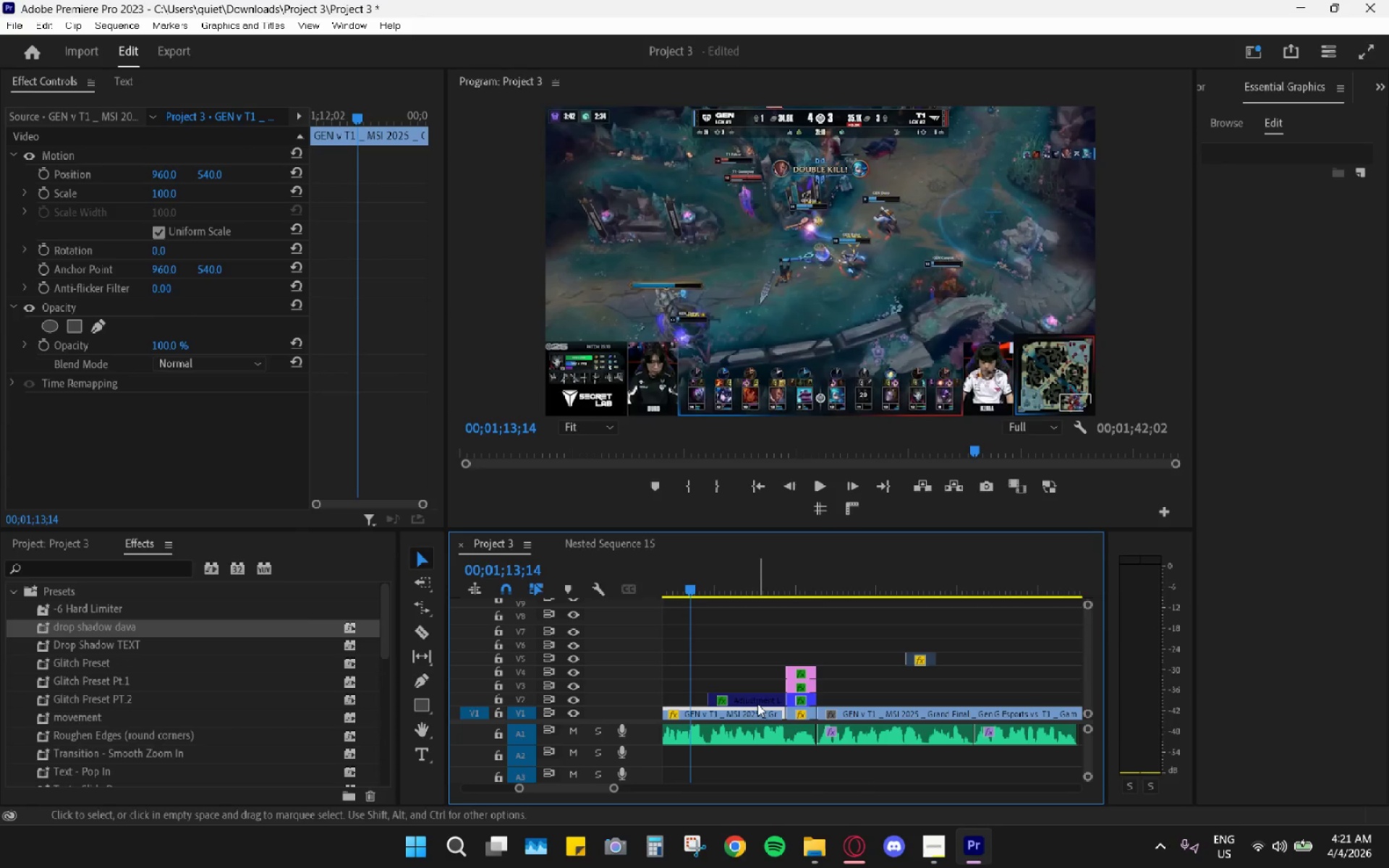 
left_click([752, 700])
 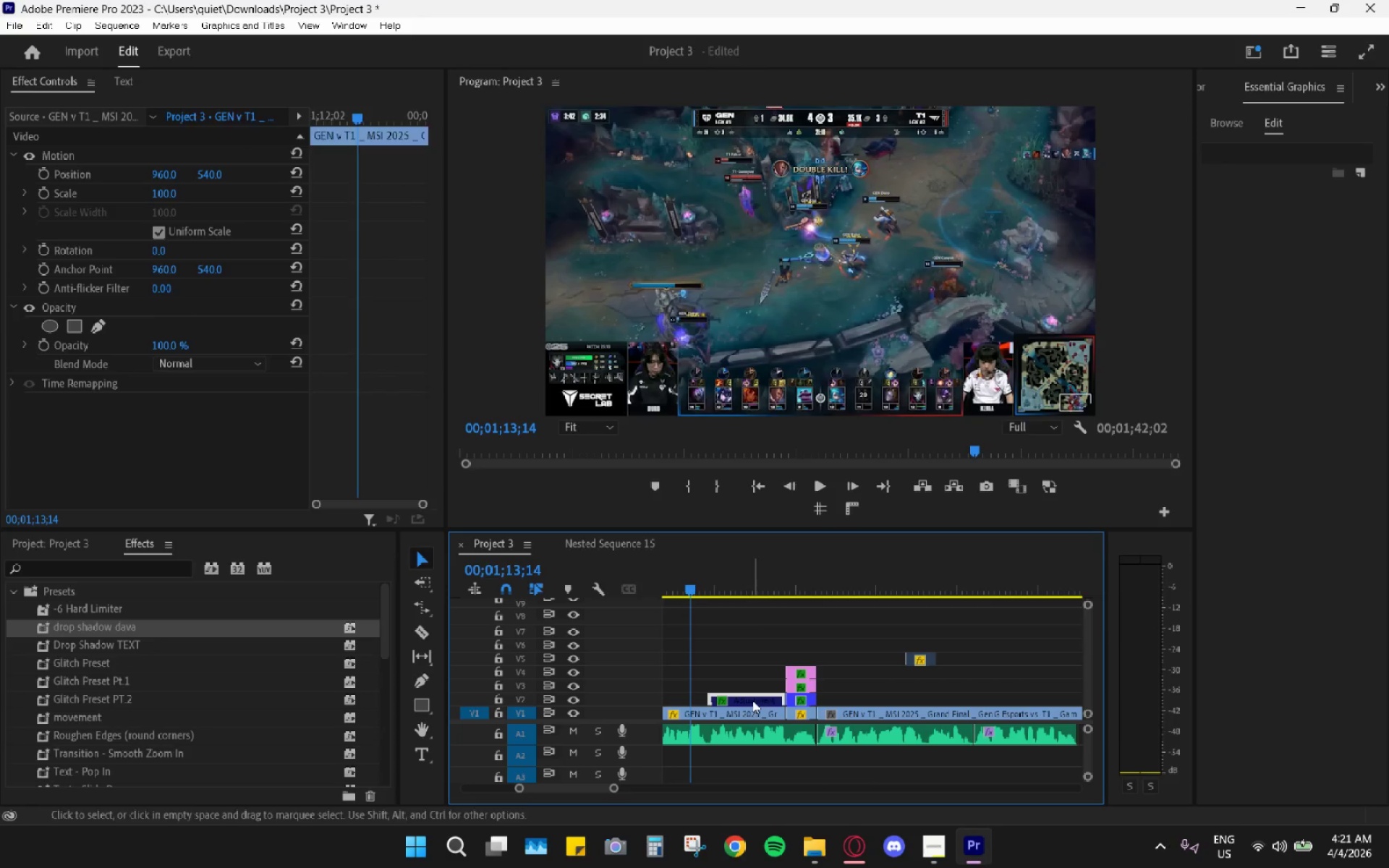 
key(Shift+ShiftLeft)
 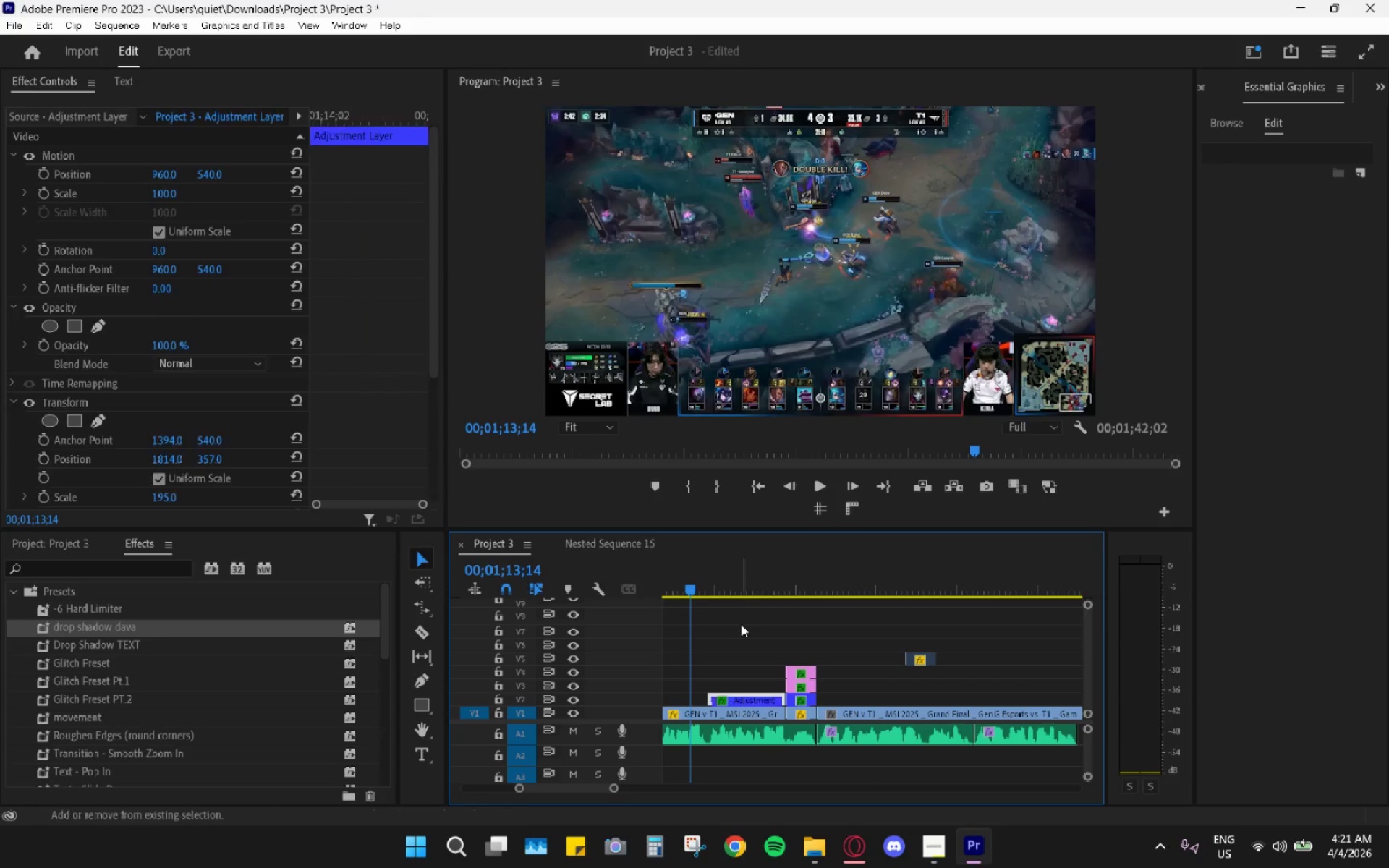 
key(Shift+E)
 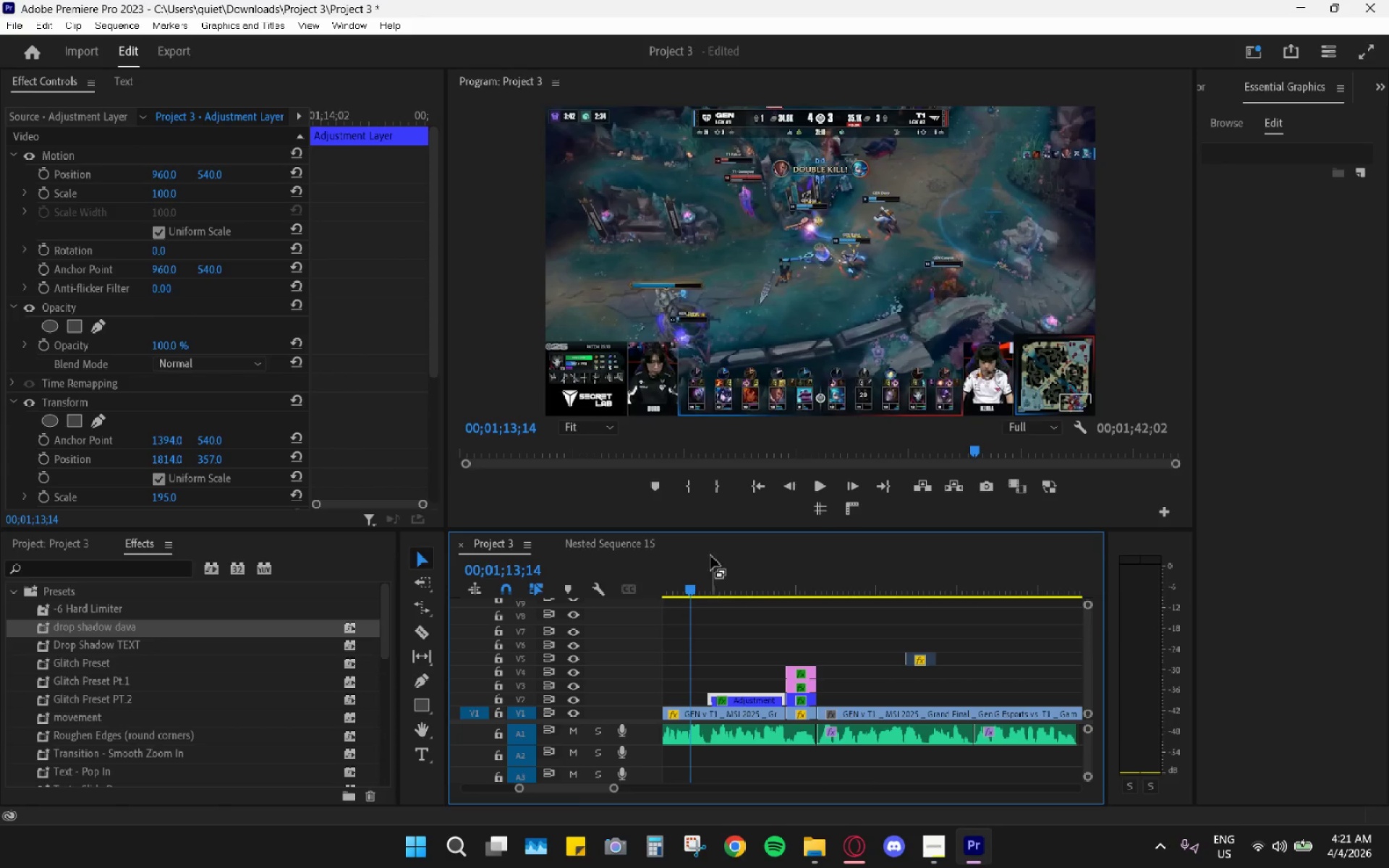 
key(Space)
 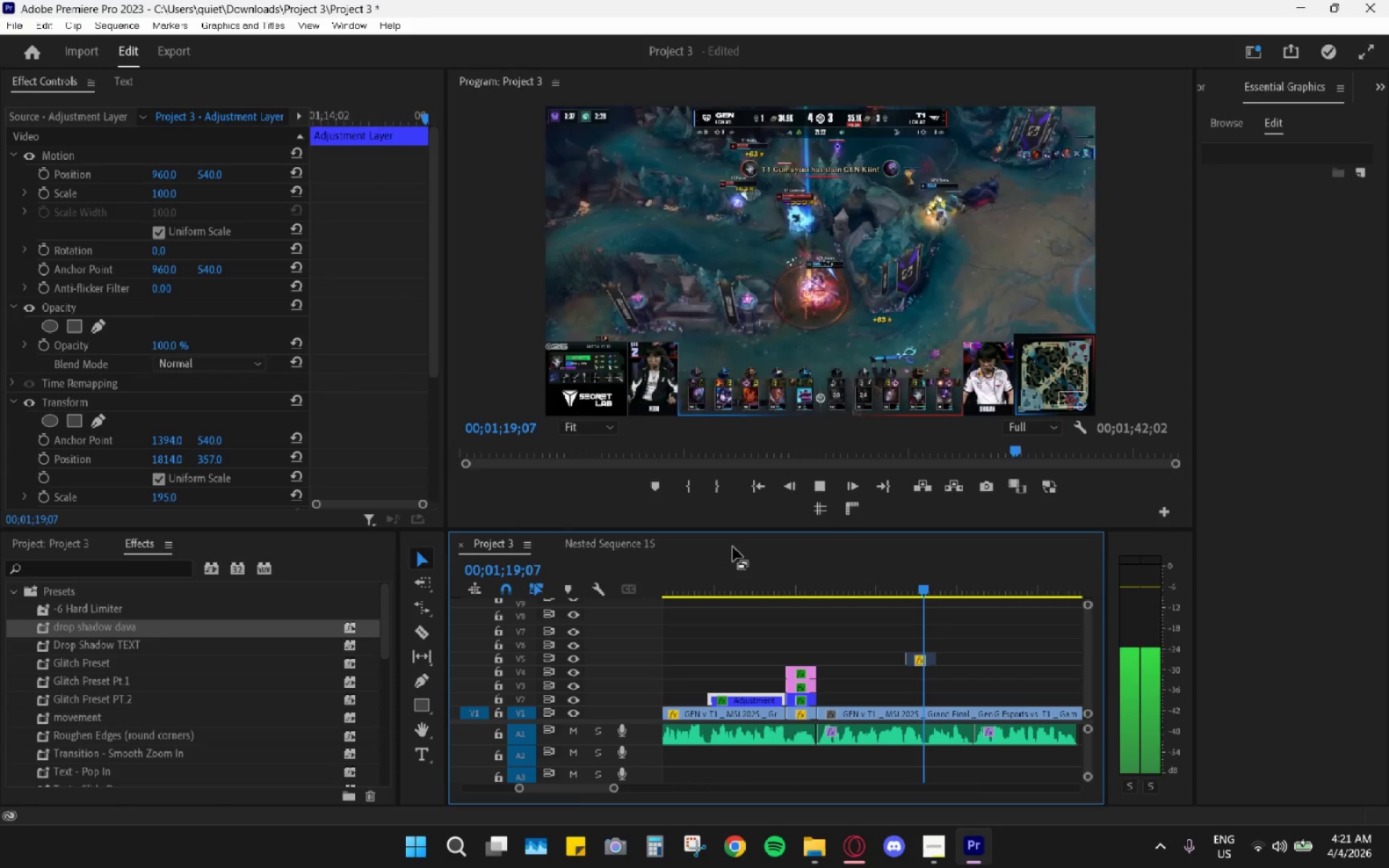 
wait(7.72)
 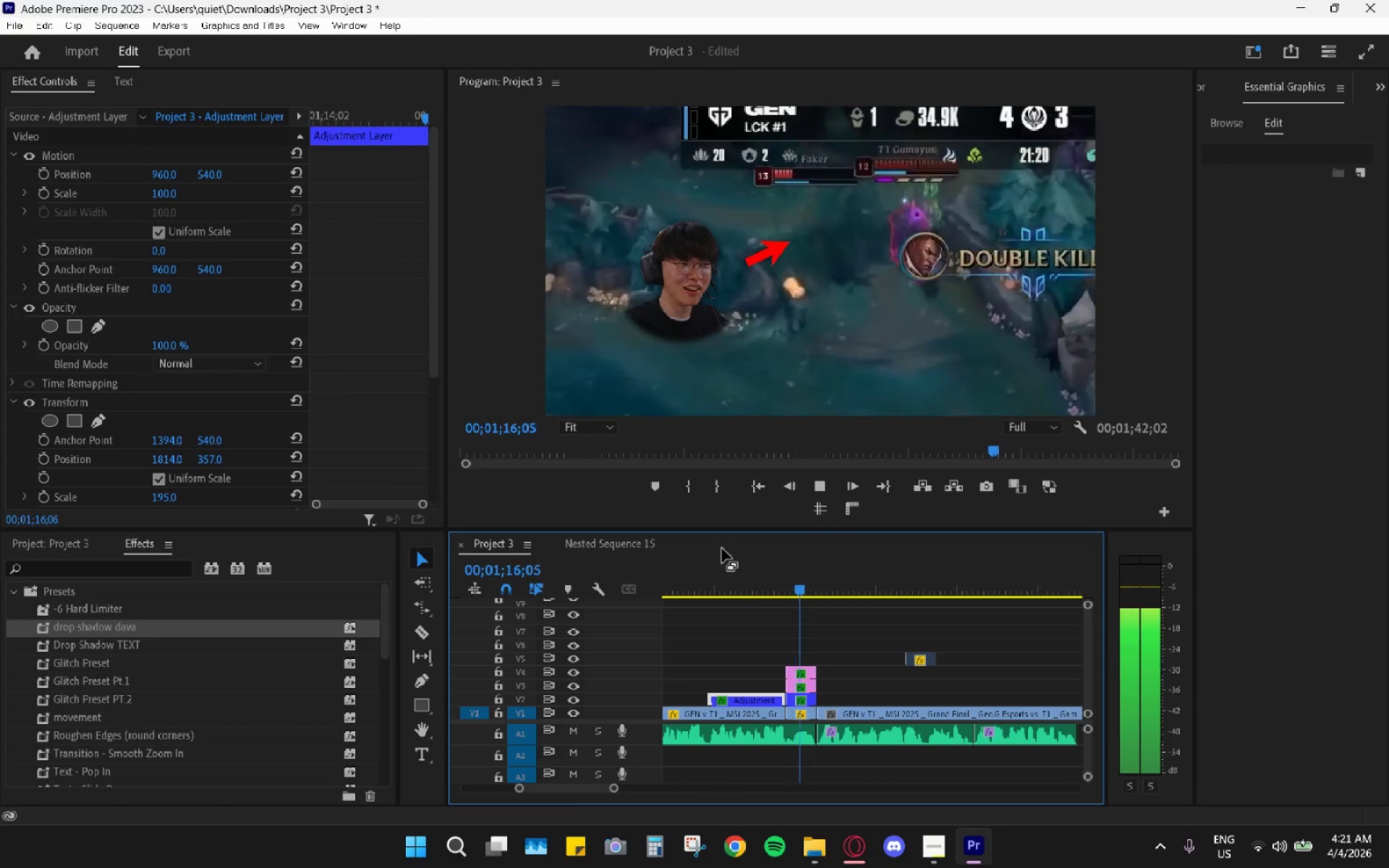 
key(Space)
 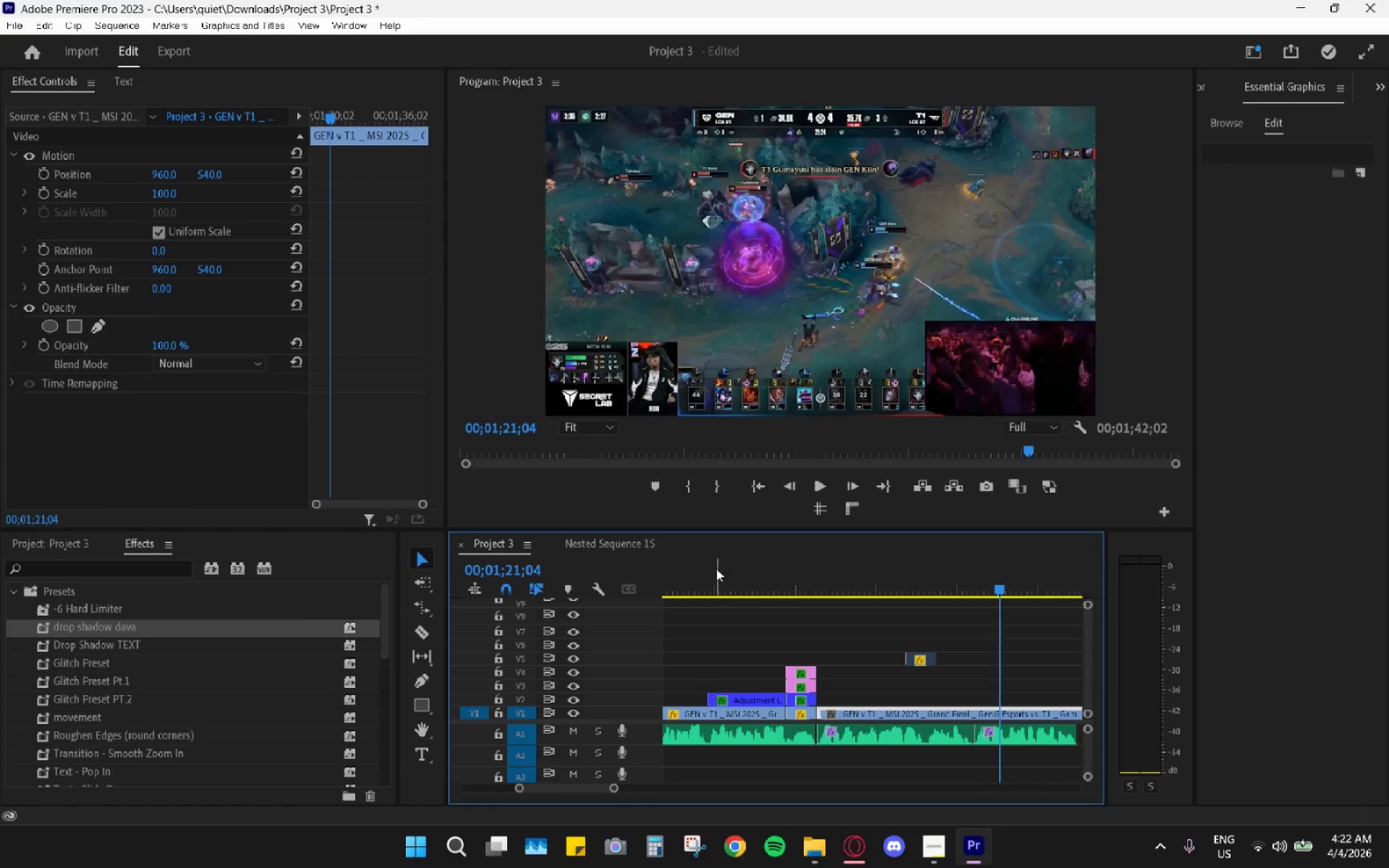 
left_click_drag(start_coordinate=[716, 569], to_coordinate=[671, 576])
 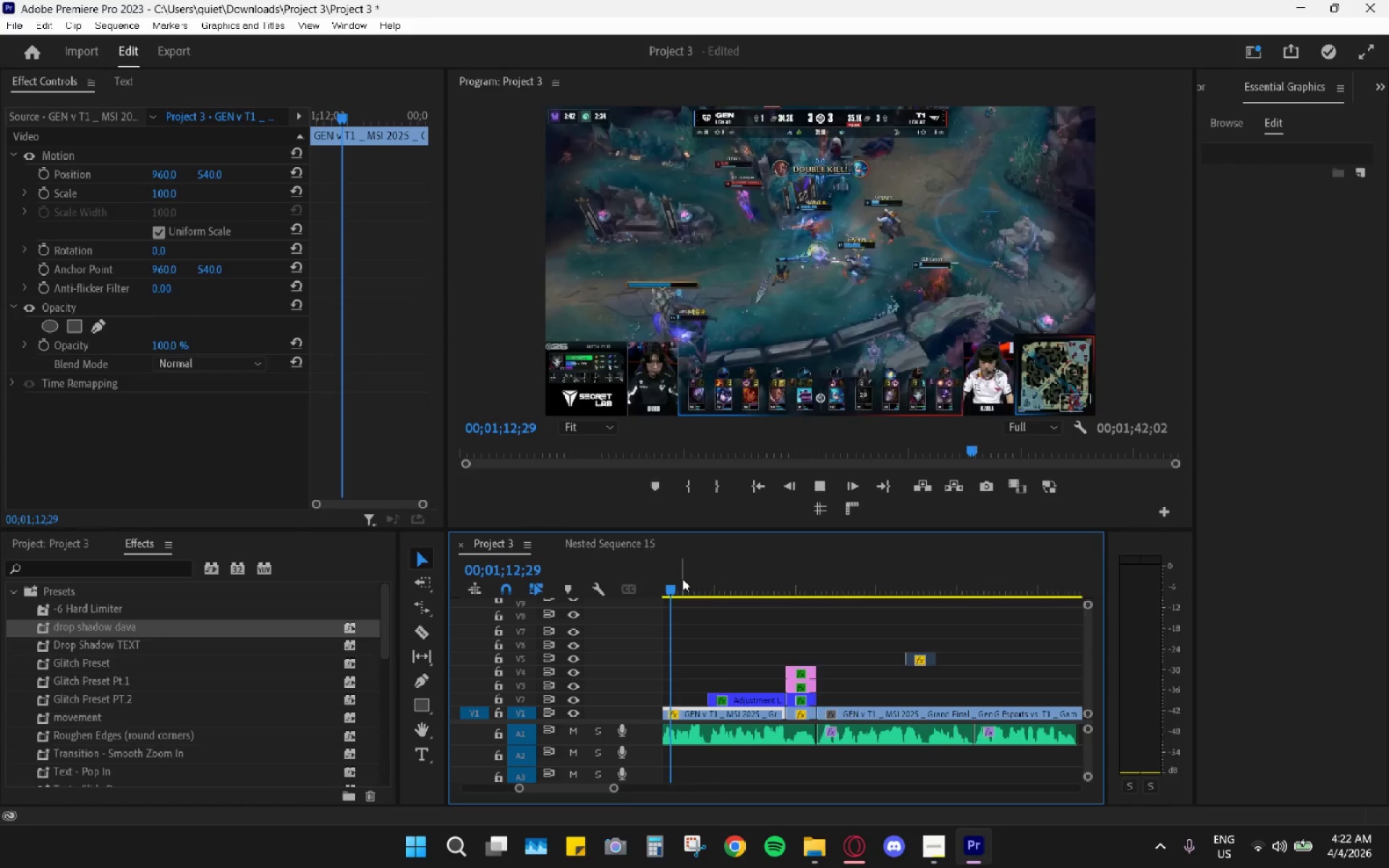 
key(Space)
 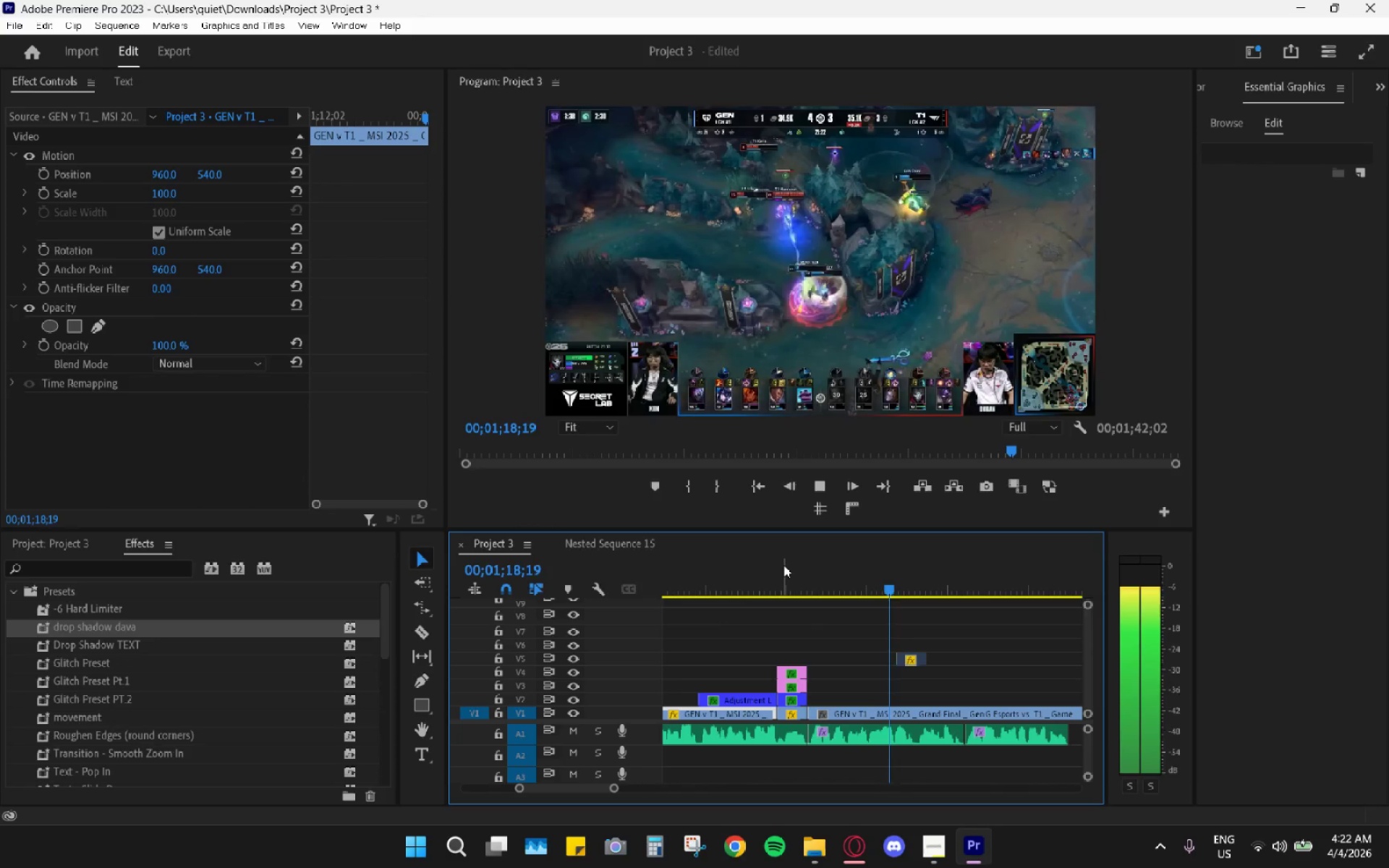 
wait(7.7)
 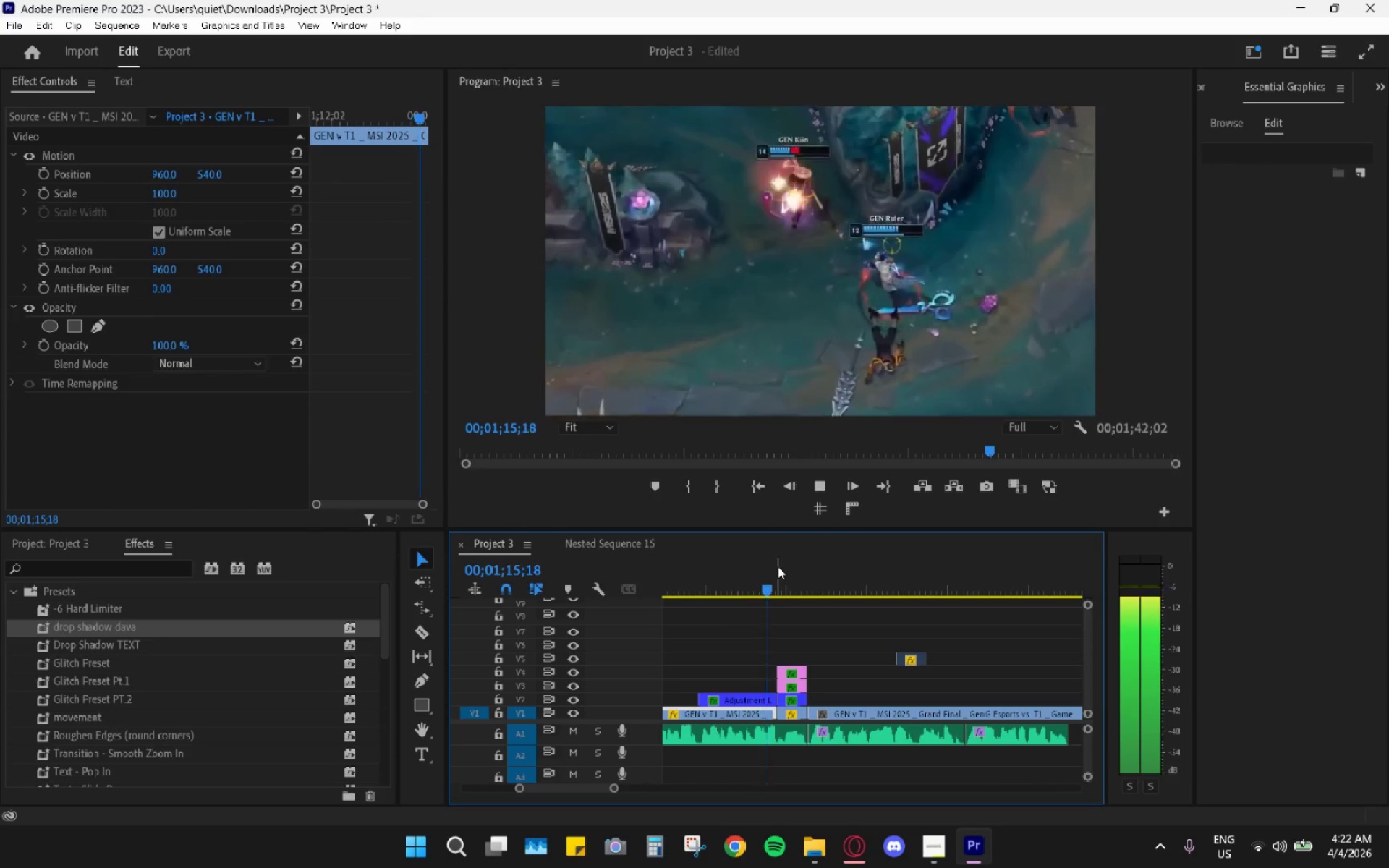 
key(Space)
 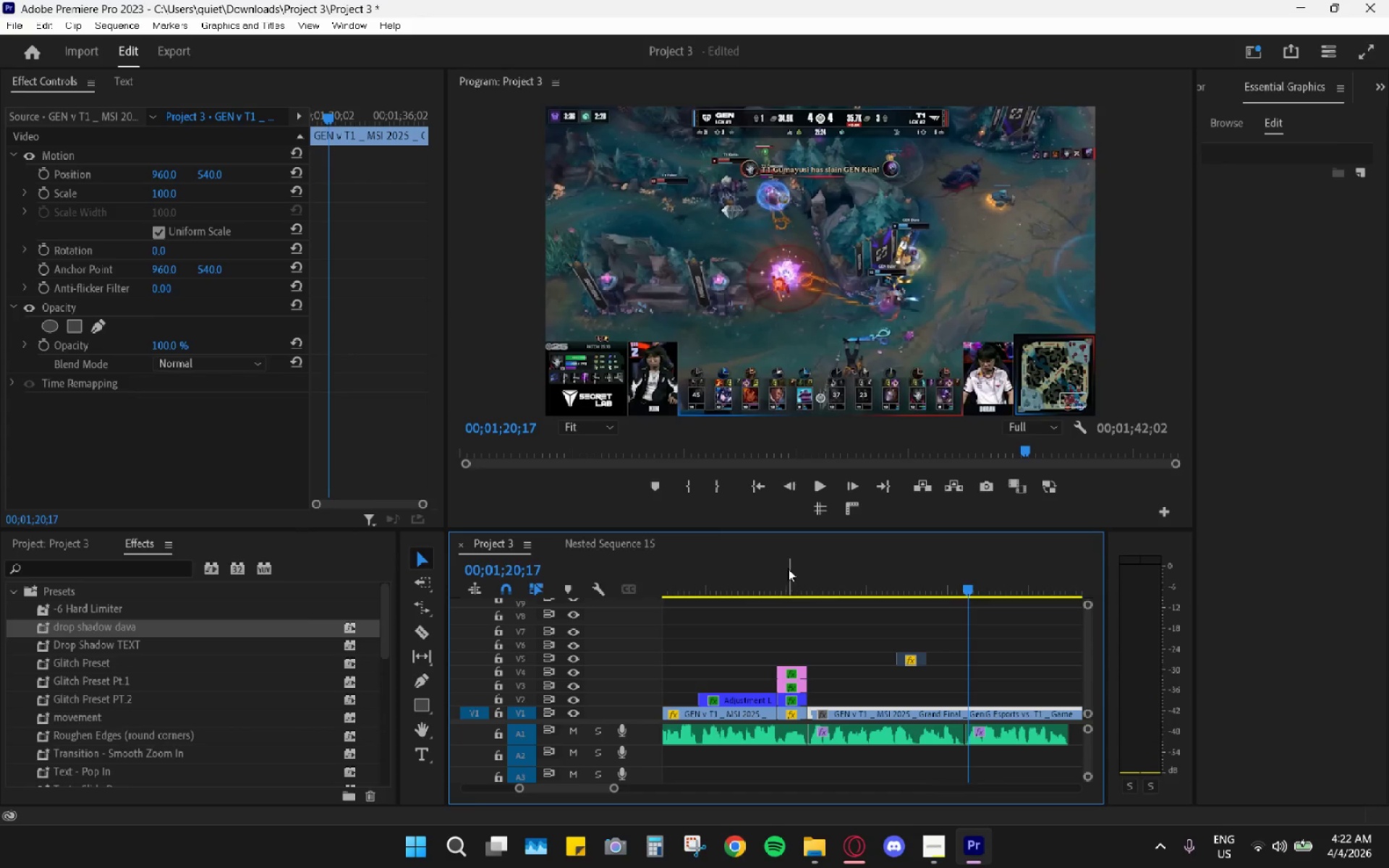 
left_click_drag(start_coordinate=[782, 569], to_coordinate=[706, 579])
 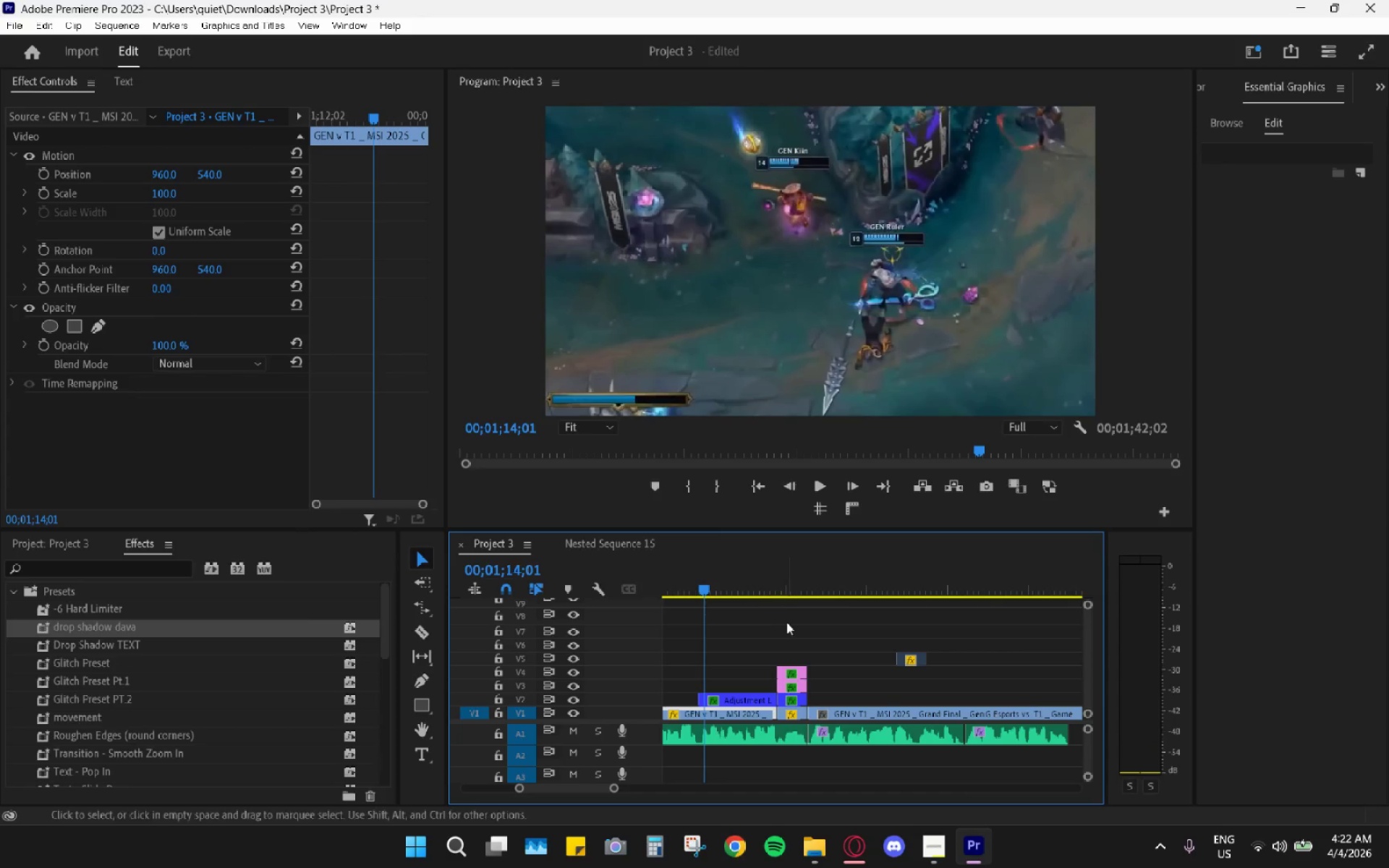 
hold_key(key=AltLeft, duration=0.53)
scroll: coordinate [821, 584], scroll_direction: up, amount: 6.0
 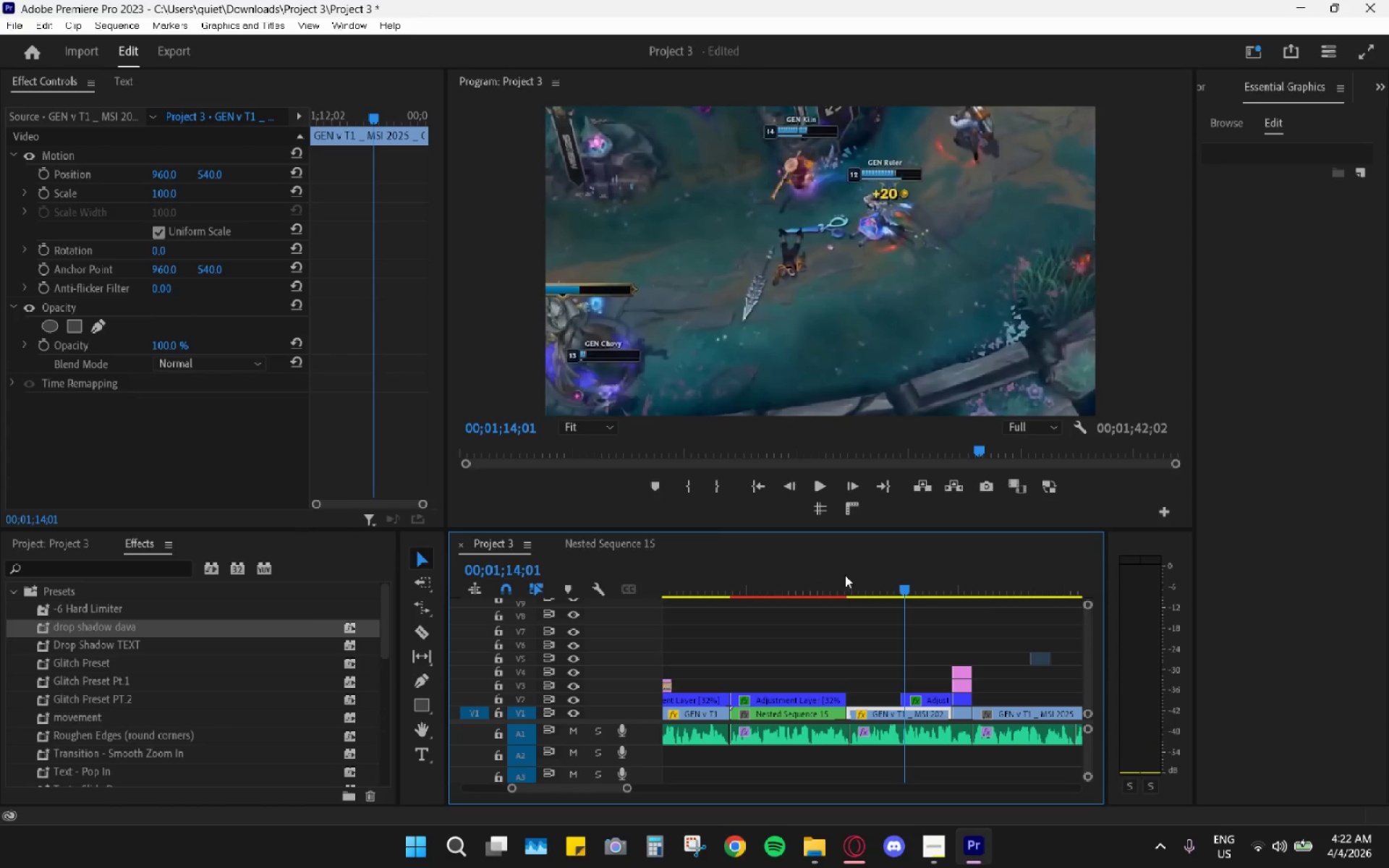 
left_click_drag(start_coordinate=[833, 576], to_coordinate=[758, 579])
 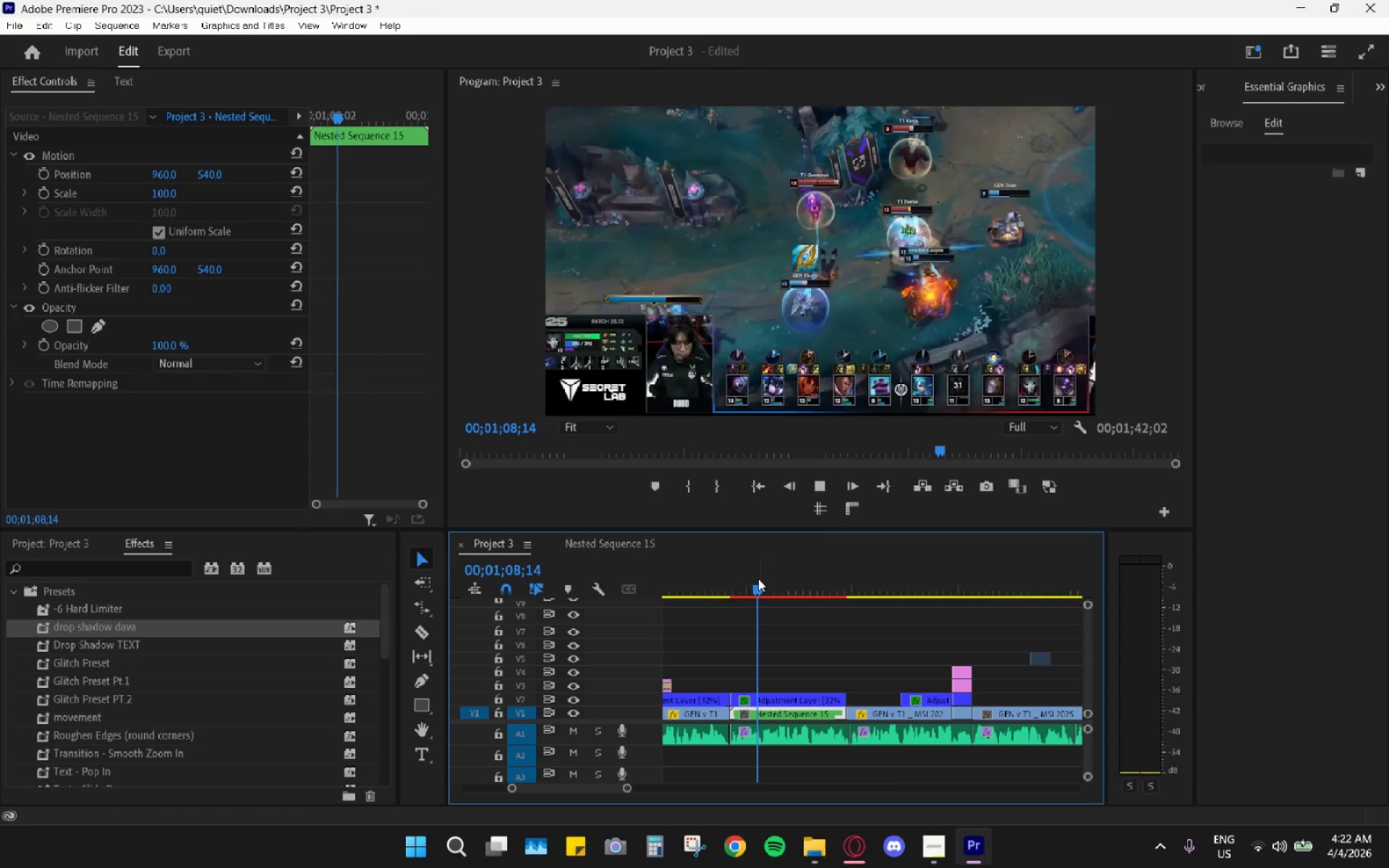 
key(Space)
 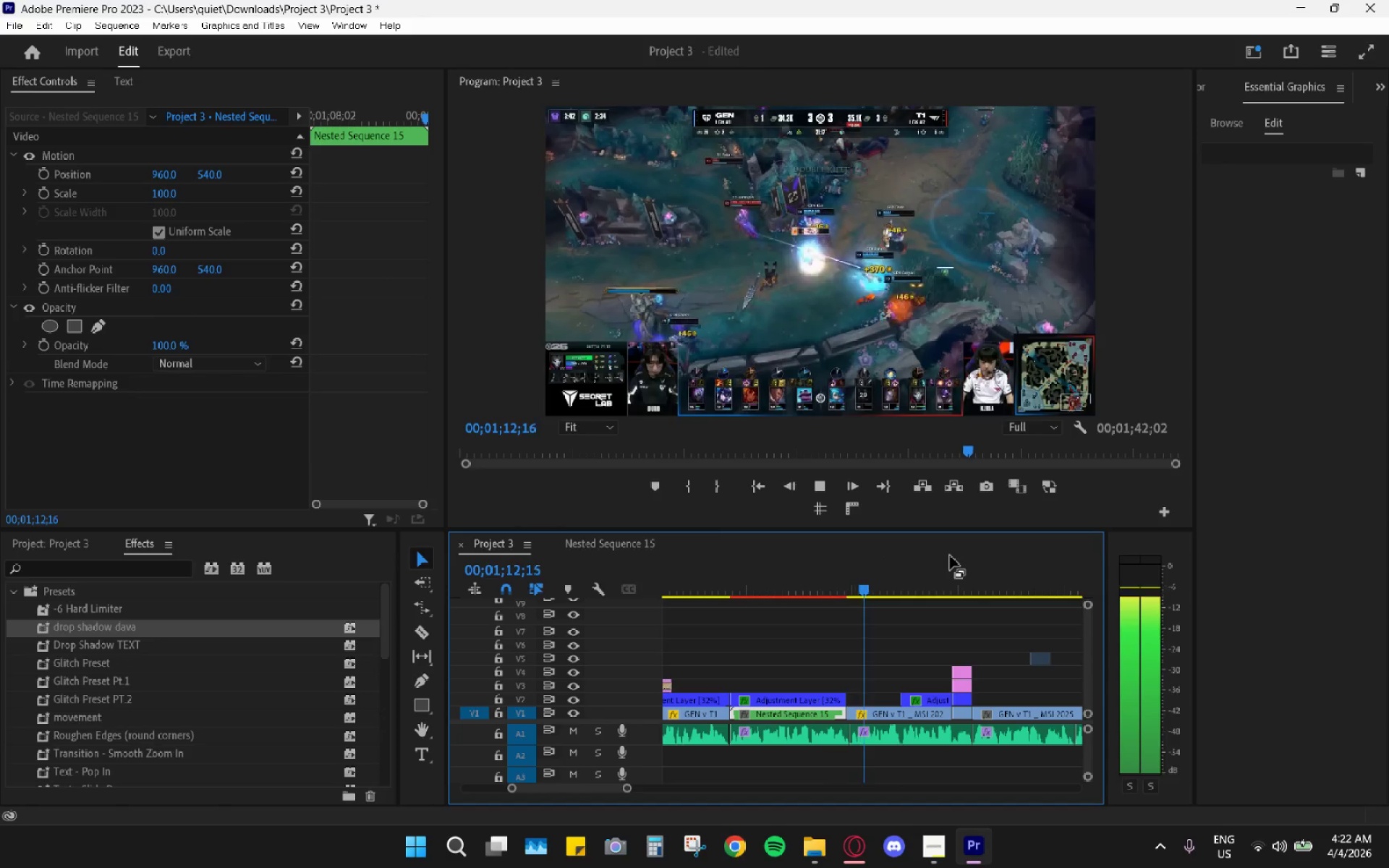 
wait(9.31)
 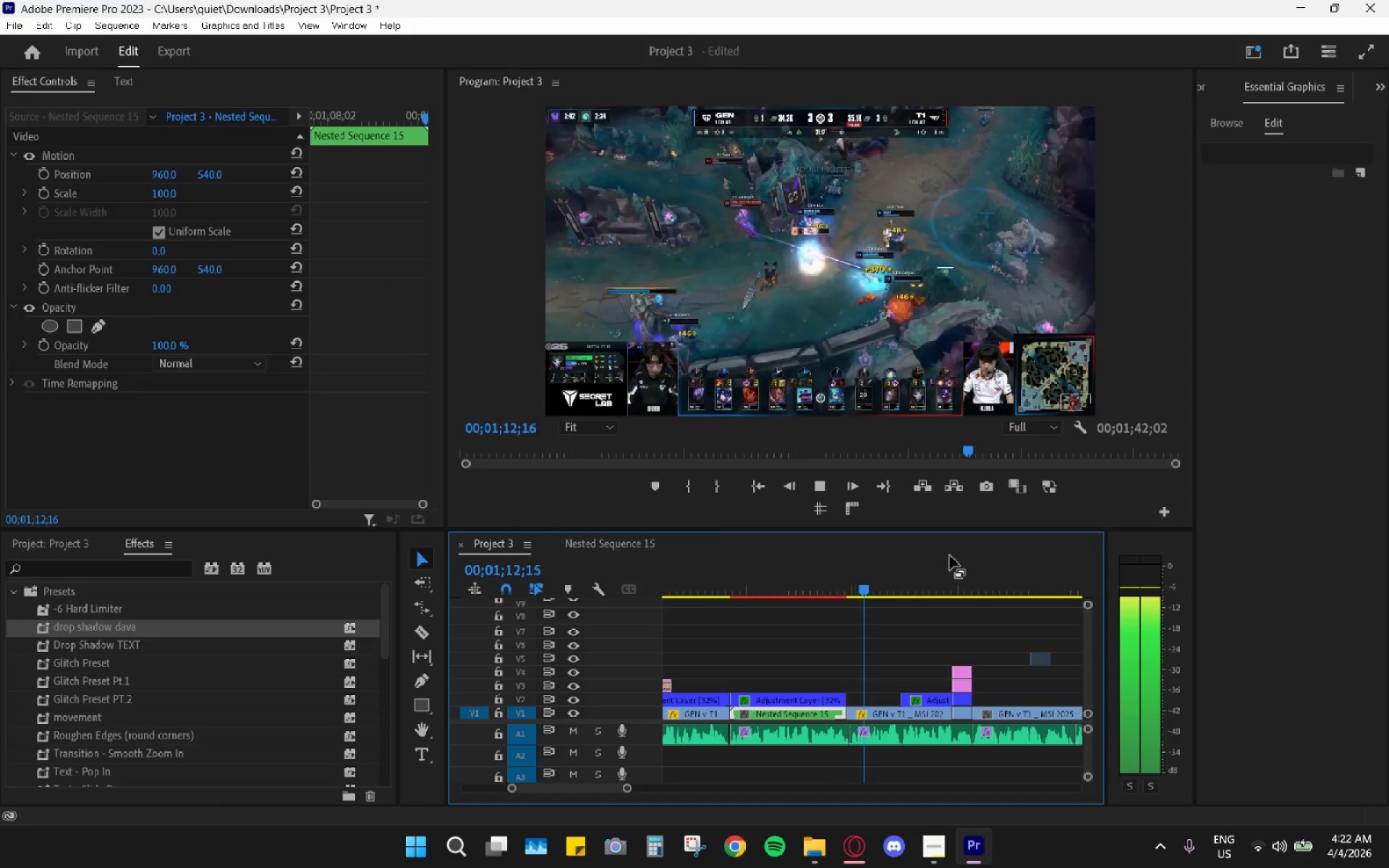 
key(Space)
 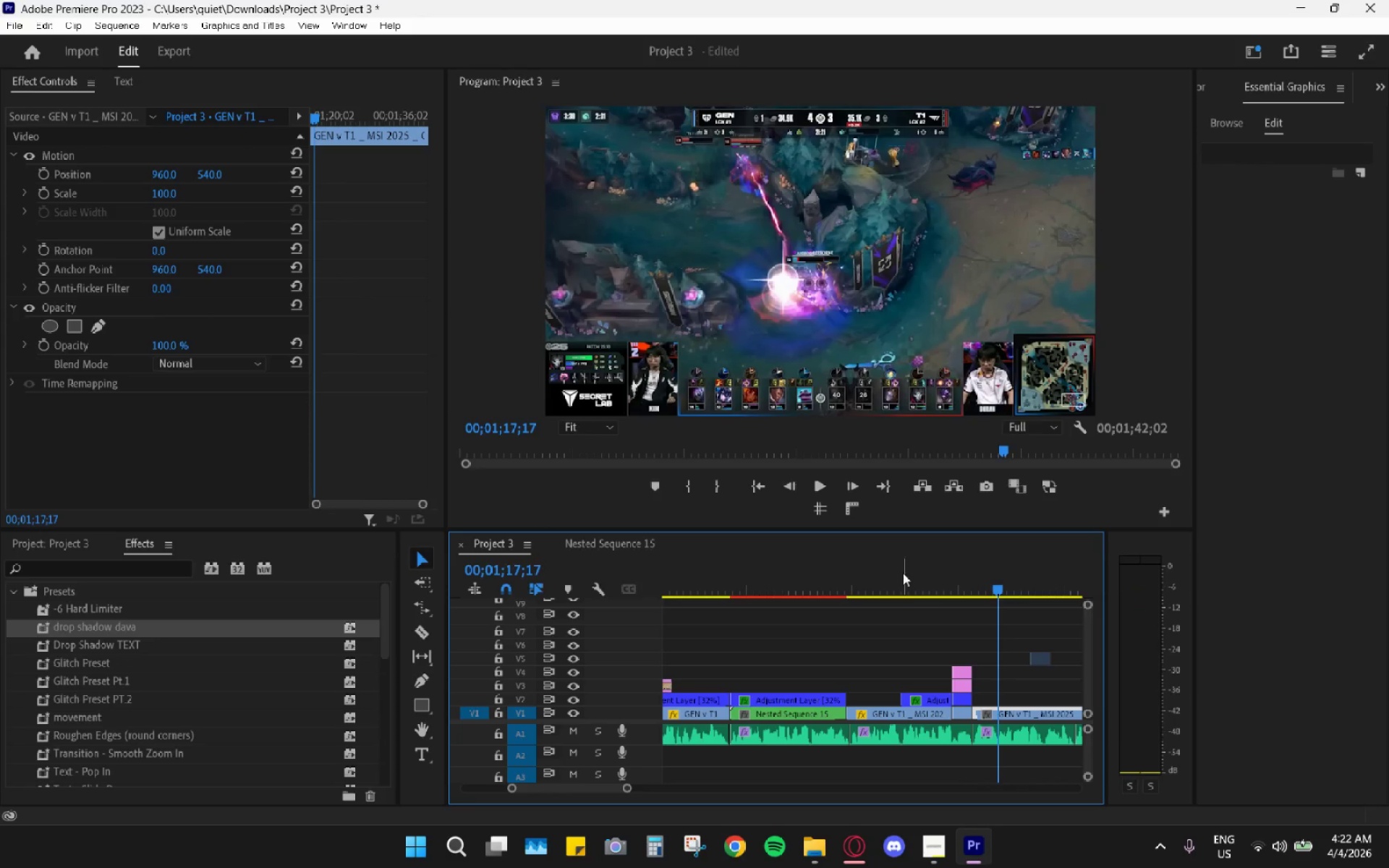 
left_click_drag(start_coordinate=[907, 582], to_coordinate=[956, 590])
 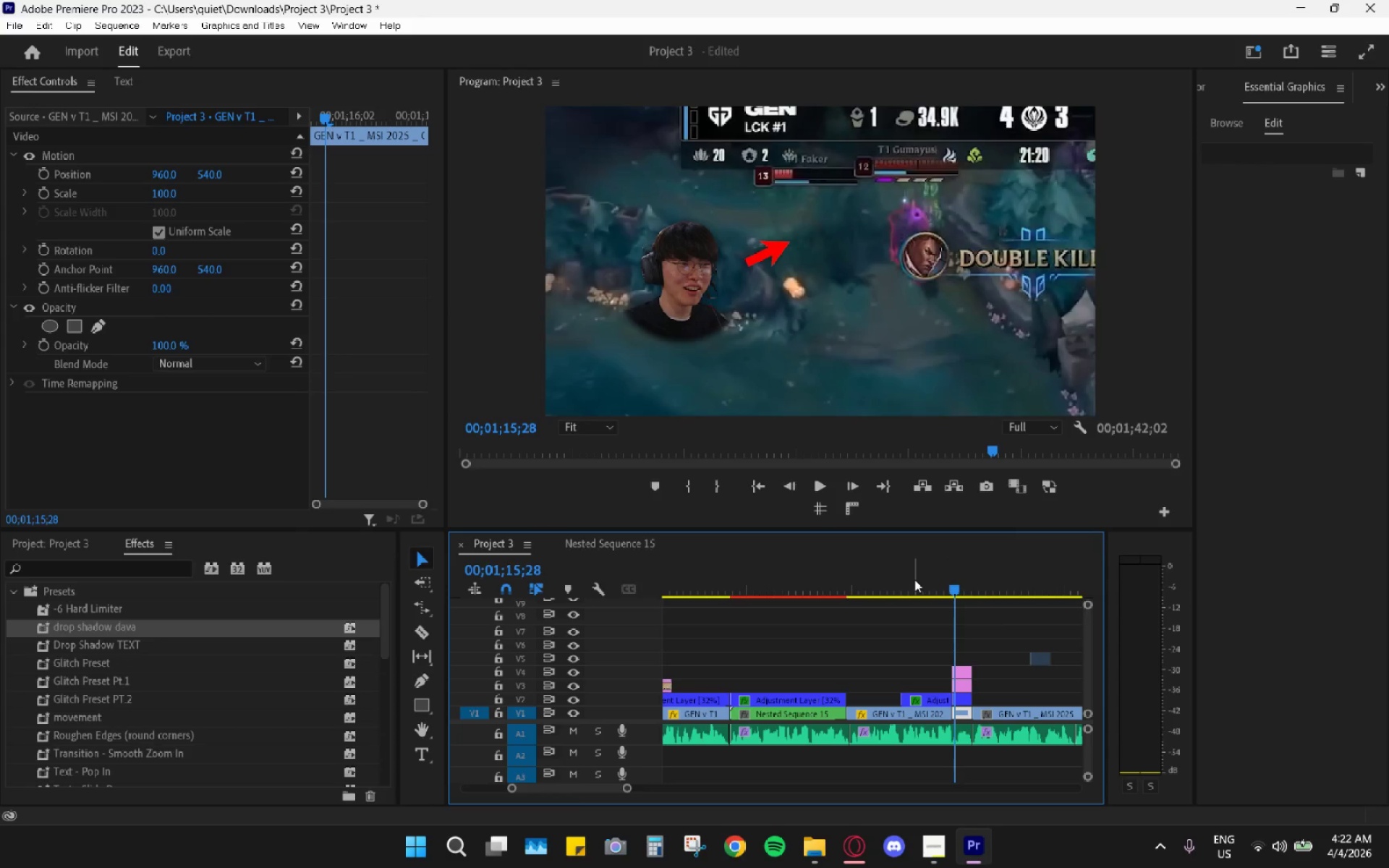 
wait(5.98)
 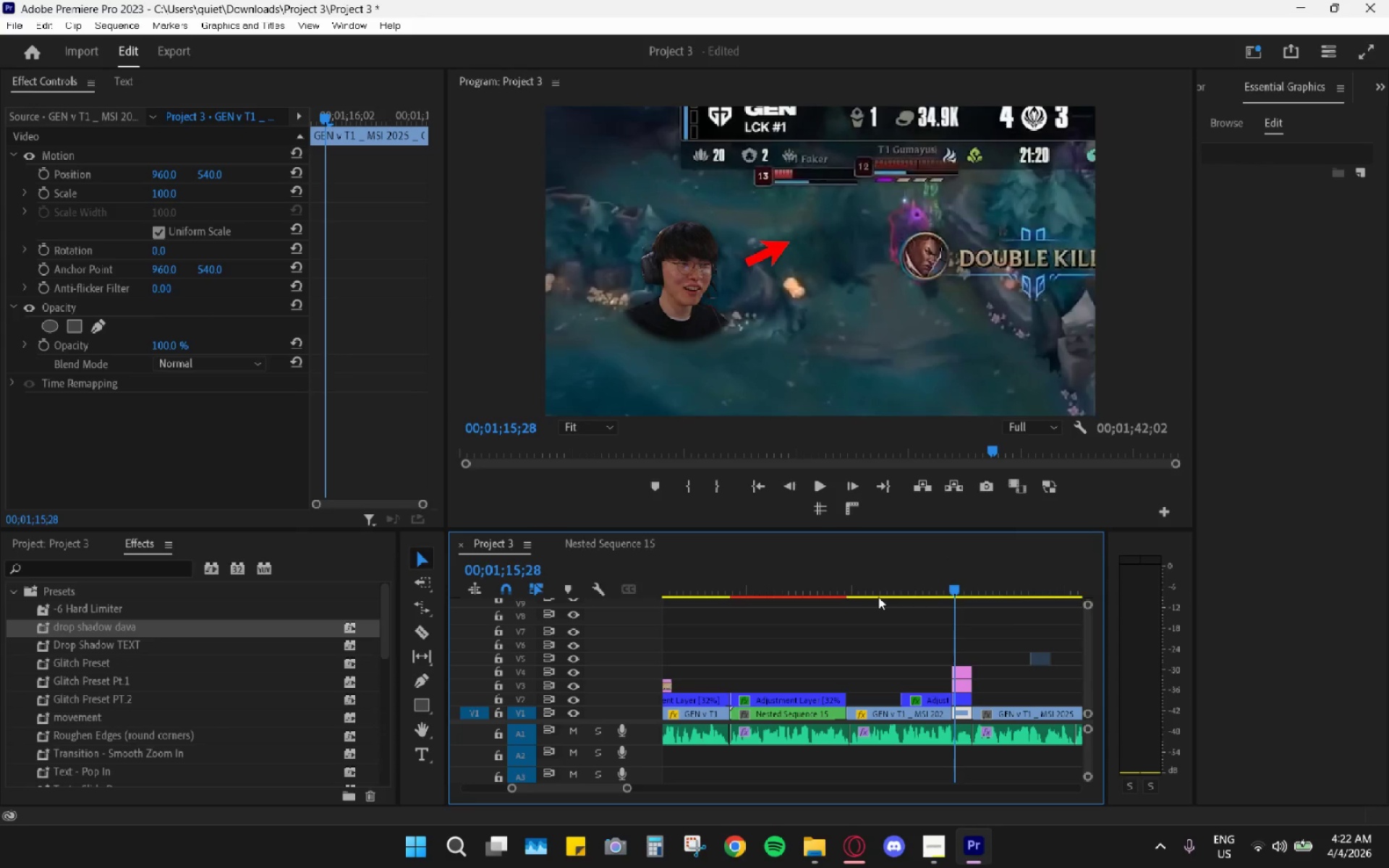 
left_click_drag(start_coordinate=[914, 579], to_coordinate=[921, 590])
 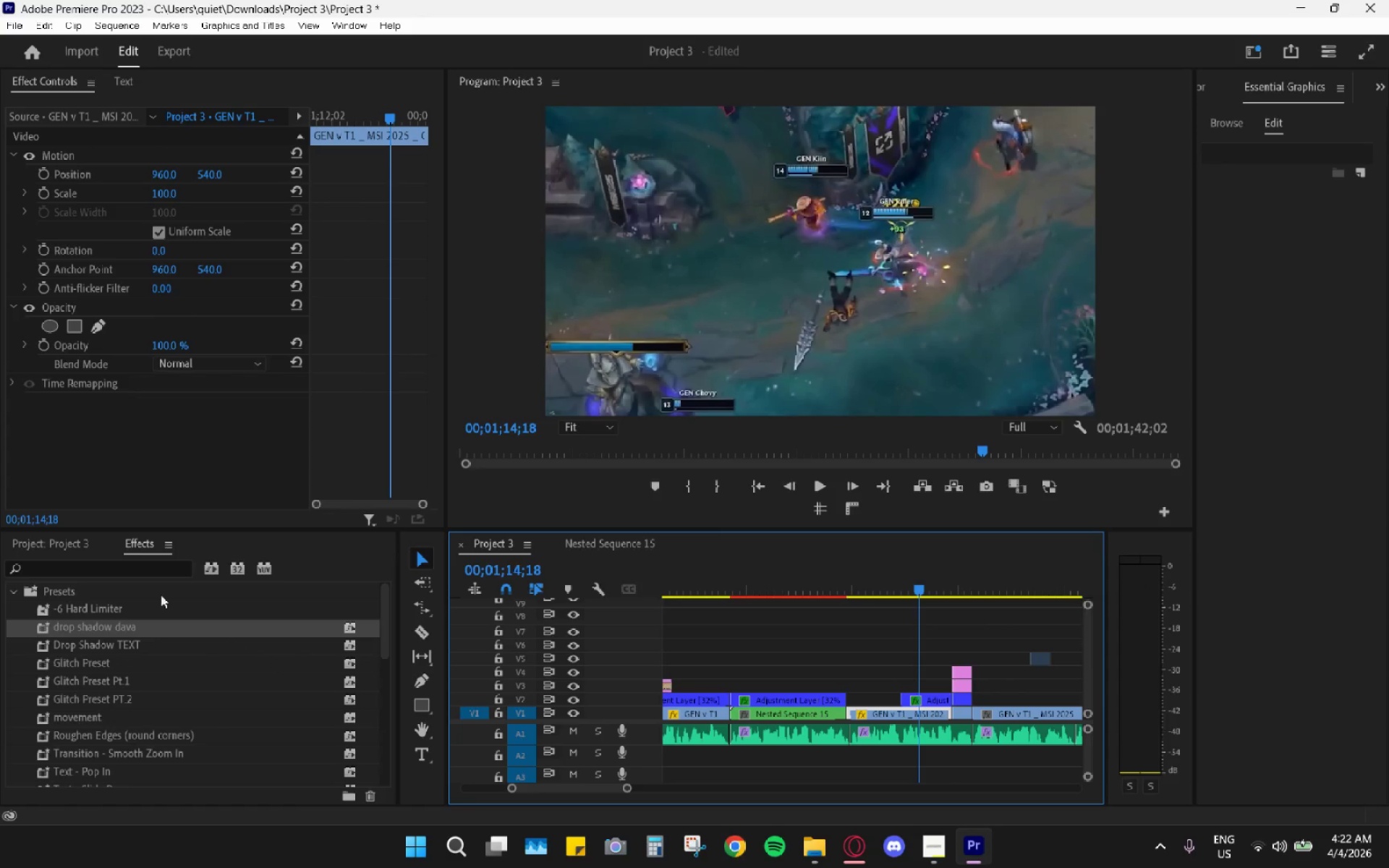 
scroll: coordinate [83, 590], scroll_direction: up, amount: 2.0
 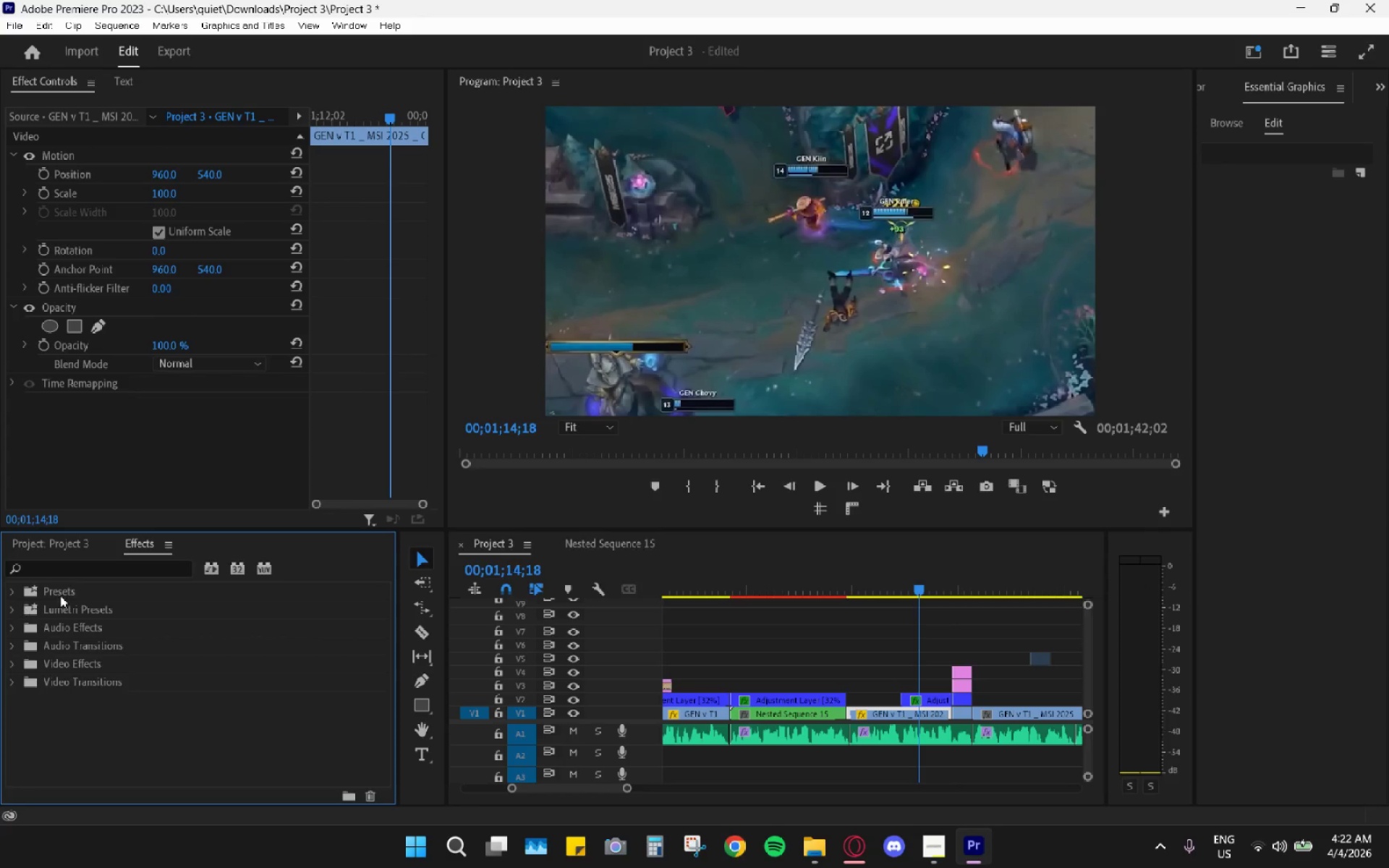 
left_click_drag(start_coordinate=[75, 538], to_coordinate=[71, 541])
 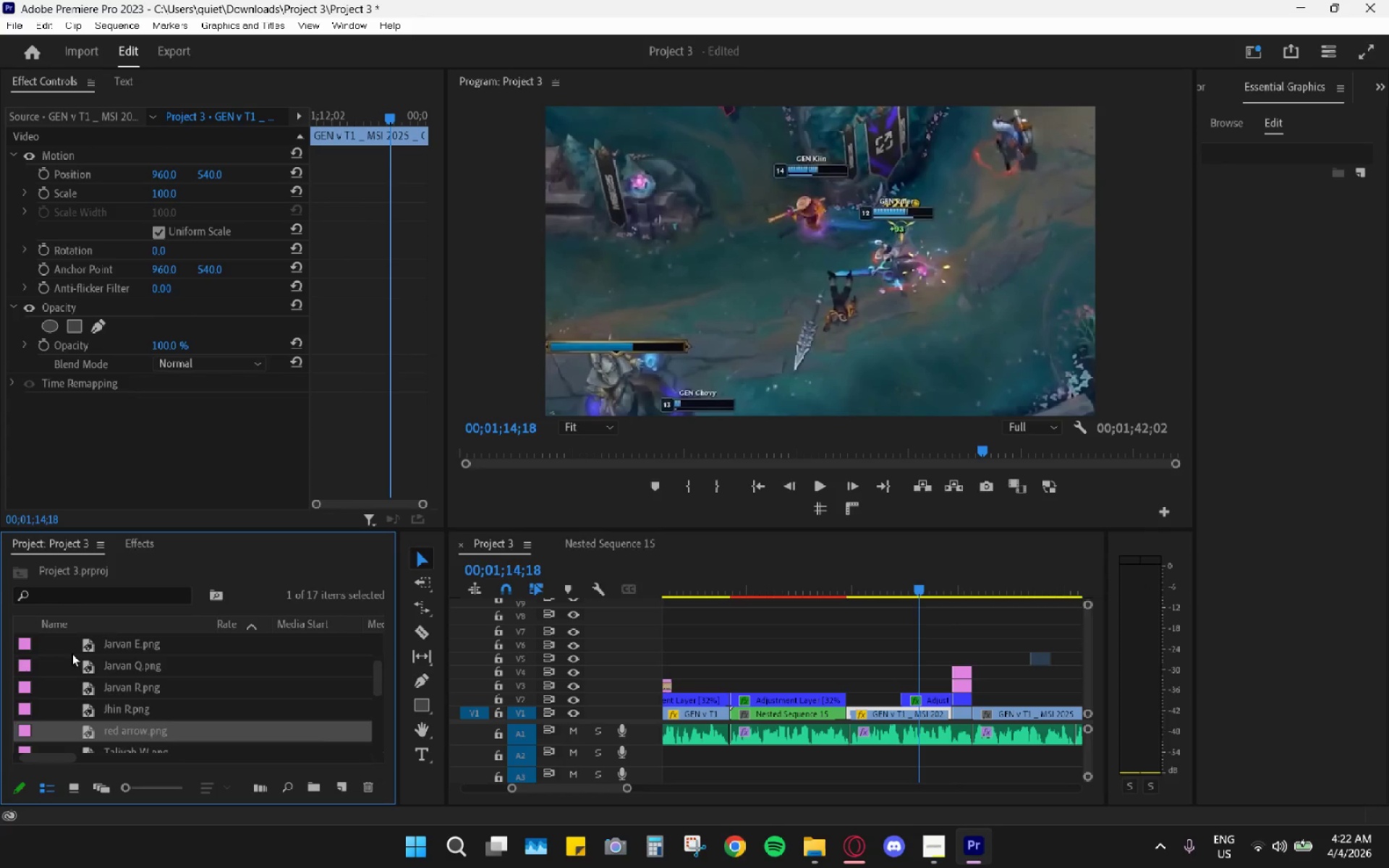 
scroll: coordinate [78, 663], scroll_direction: up, amount: 5.0
 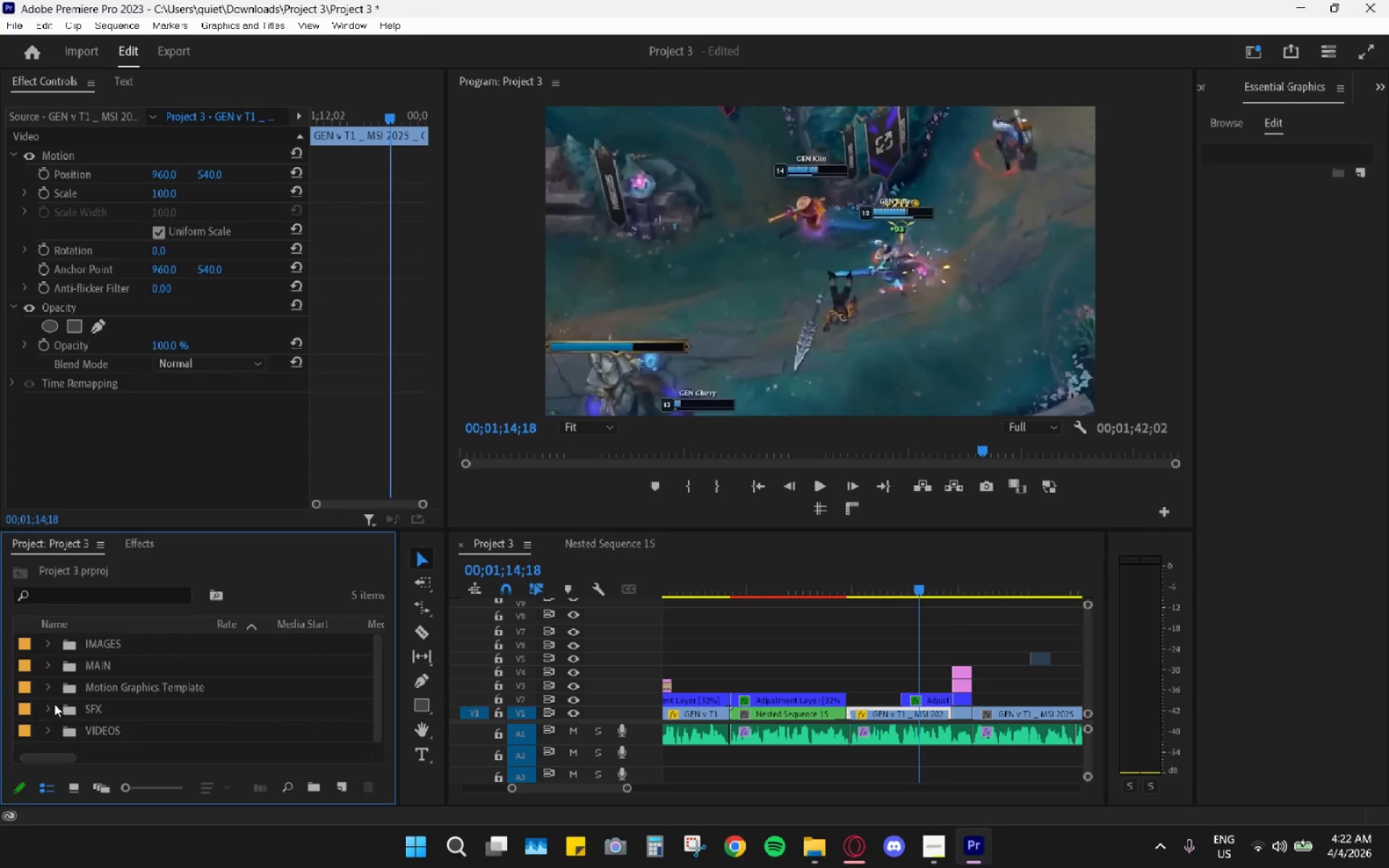 
scroll: coordinate [168, 723], scroll_direction: down, amount: 1.0
 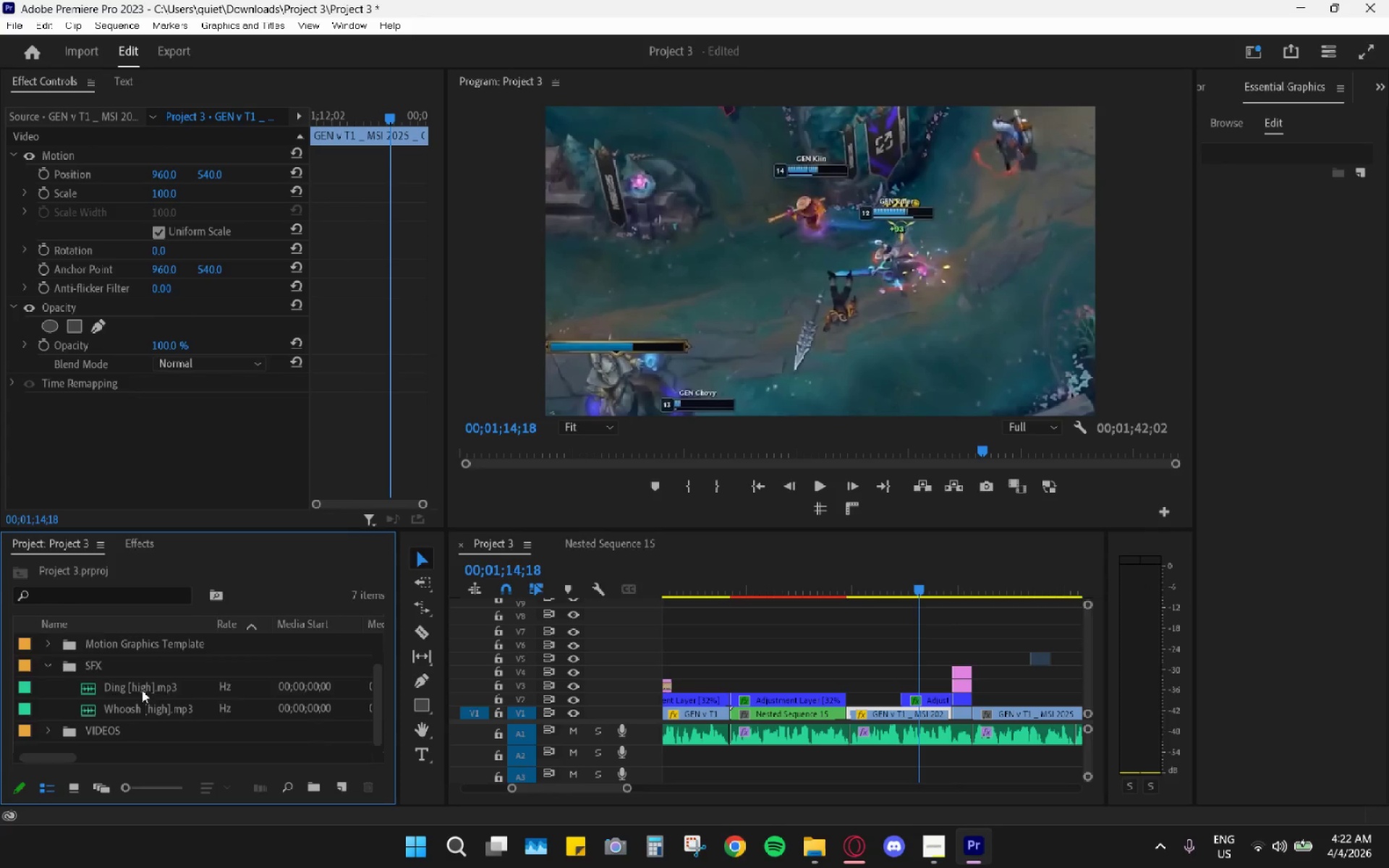 
left_click_drag(start_coordinate=[142, 689], to_coordinate=[895, 759])
 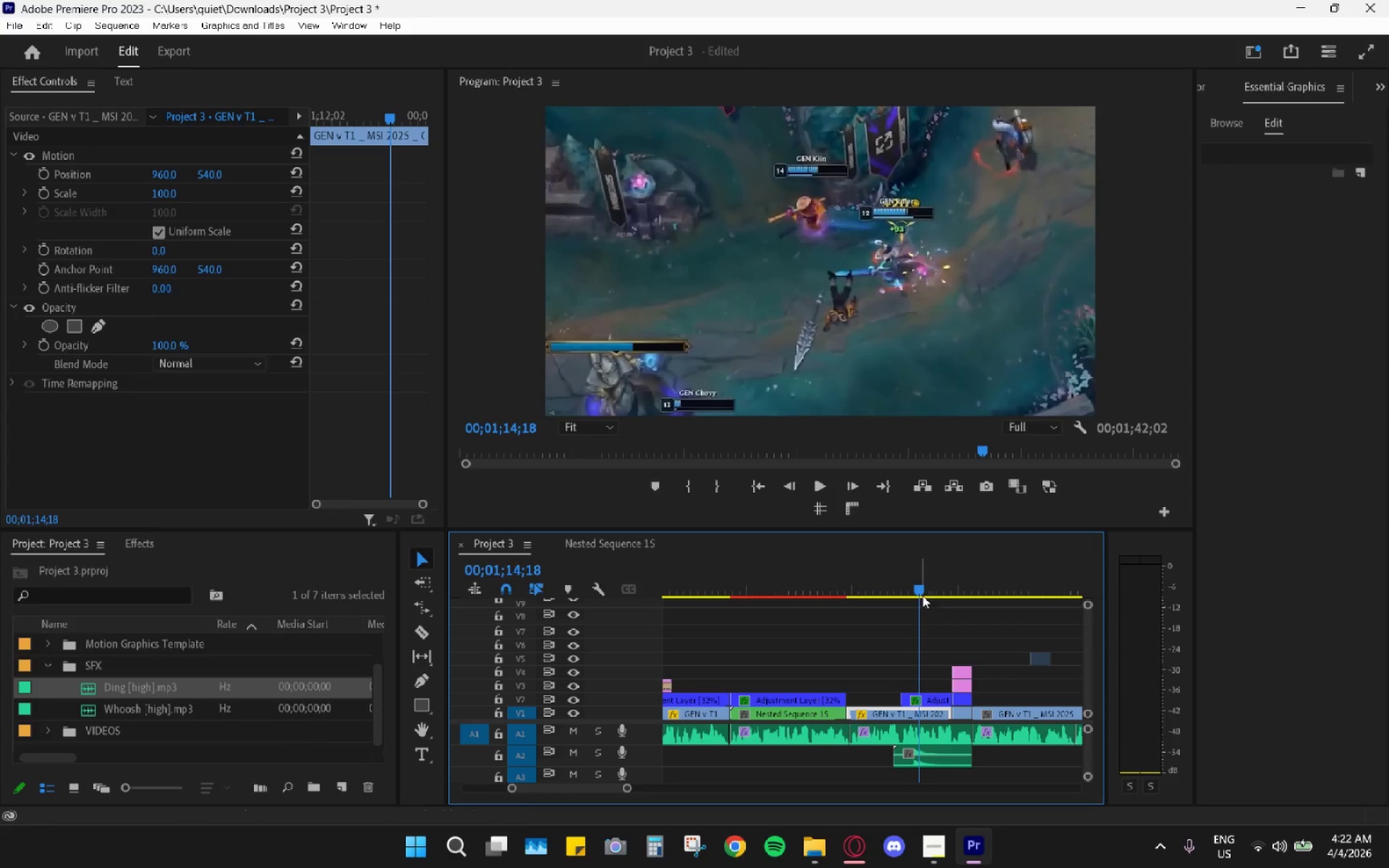 
left_click_drag(start_coordinate=[920, 588], to_coordinate=[957, 593])
 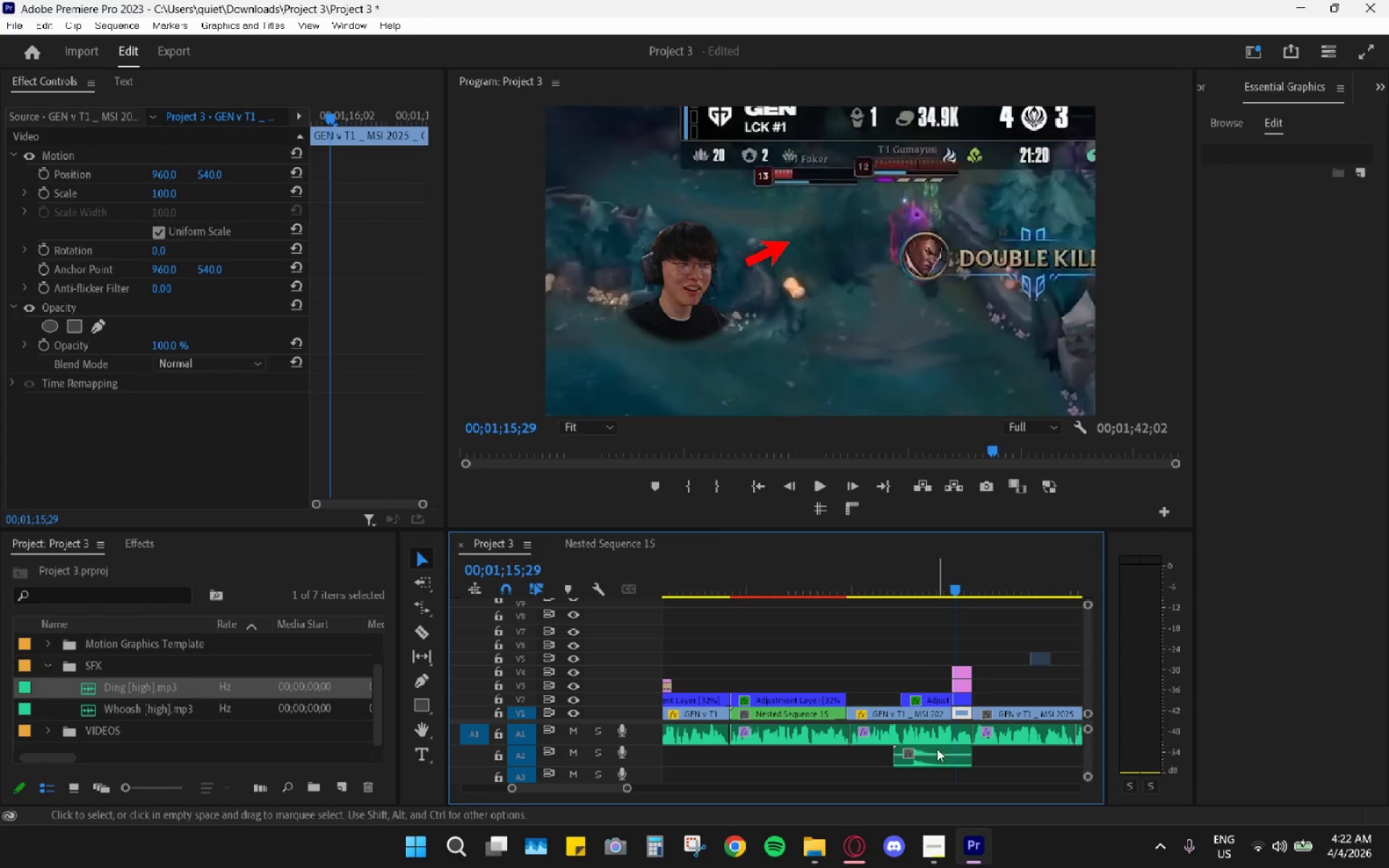 
left_click_drag(start_coordinate=[937, 752], to_coordinate=[979, 755])
 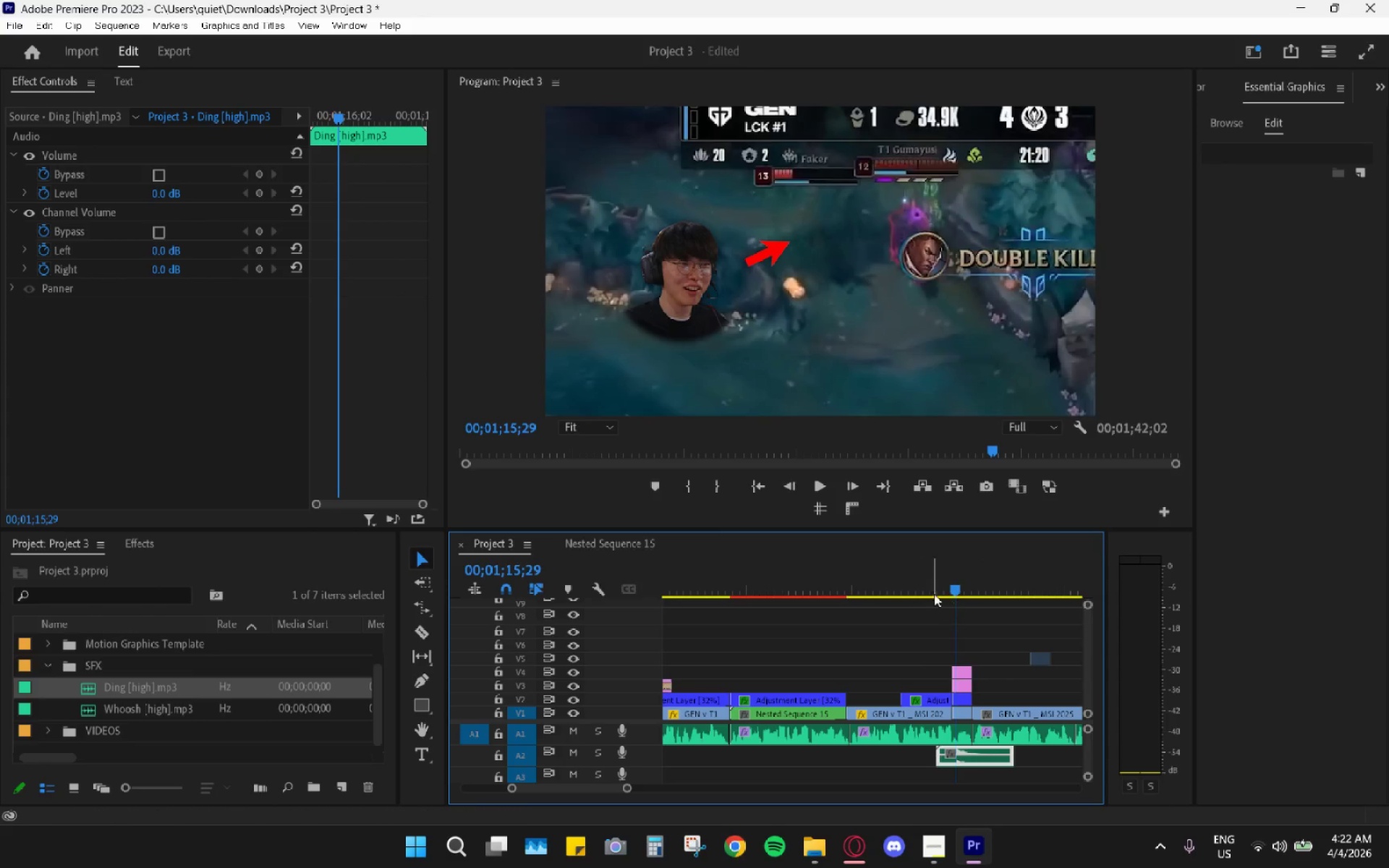 
key(Space)
 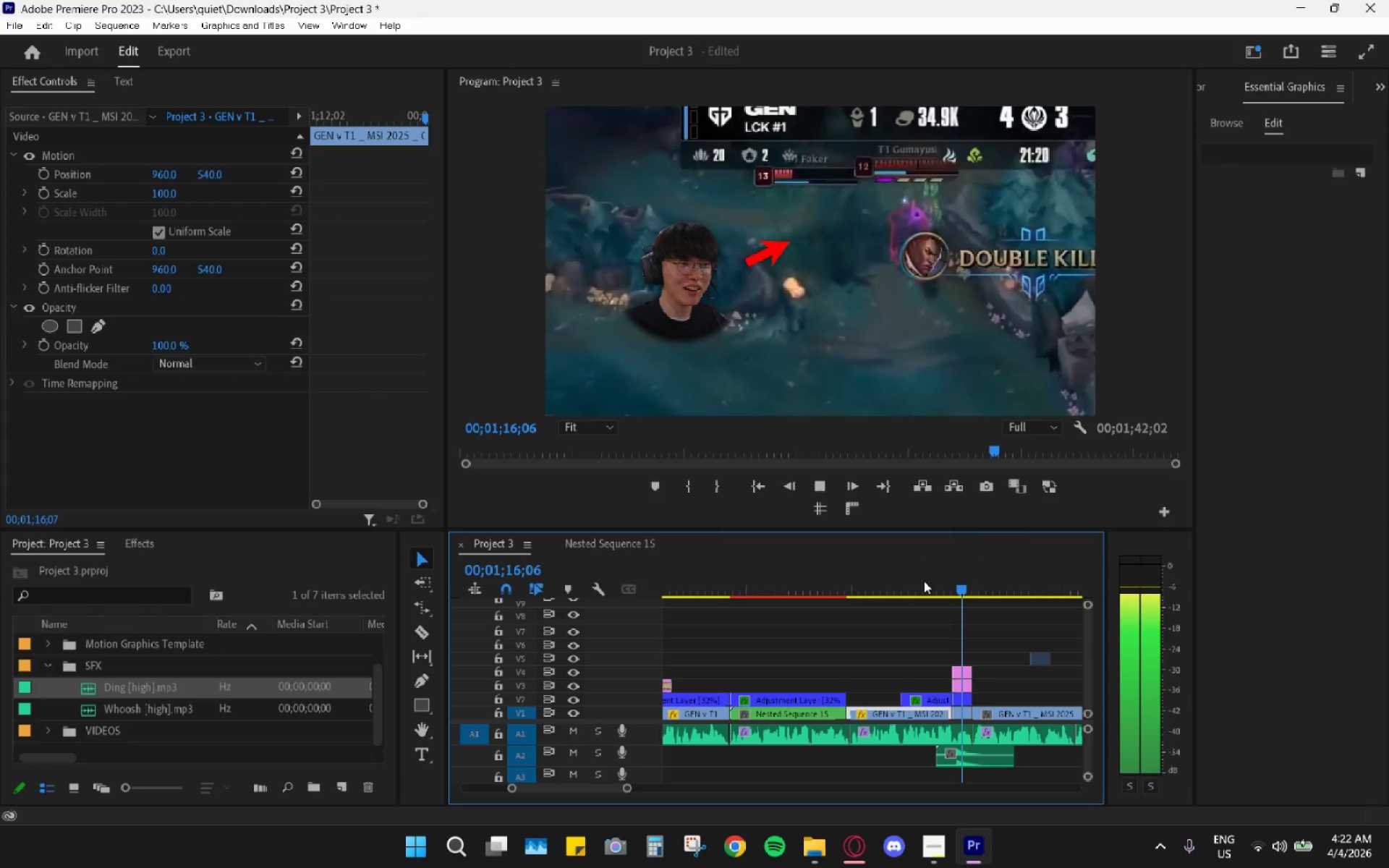 
key(Space)
 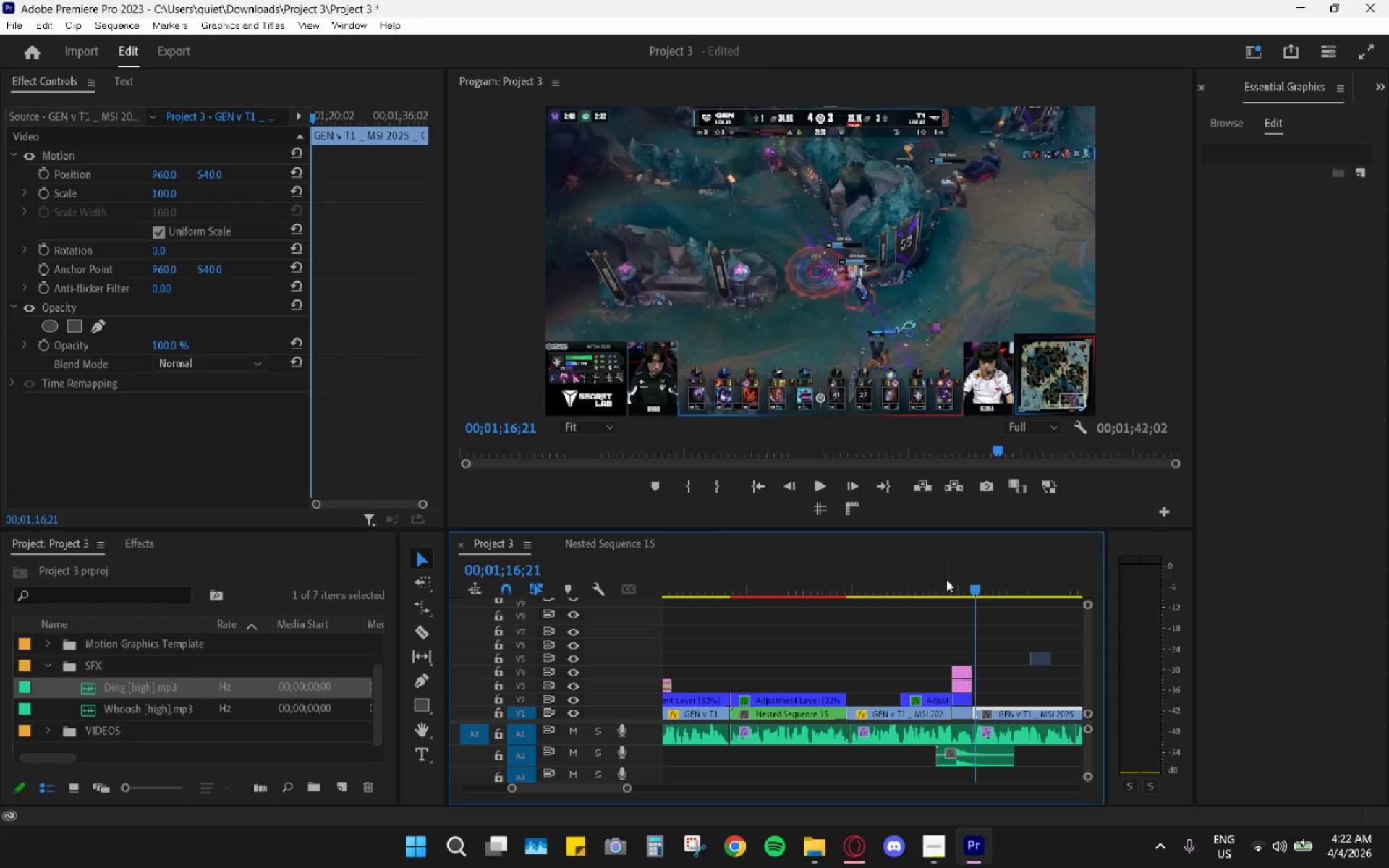 
left_click([946, 579])
 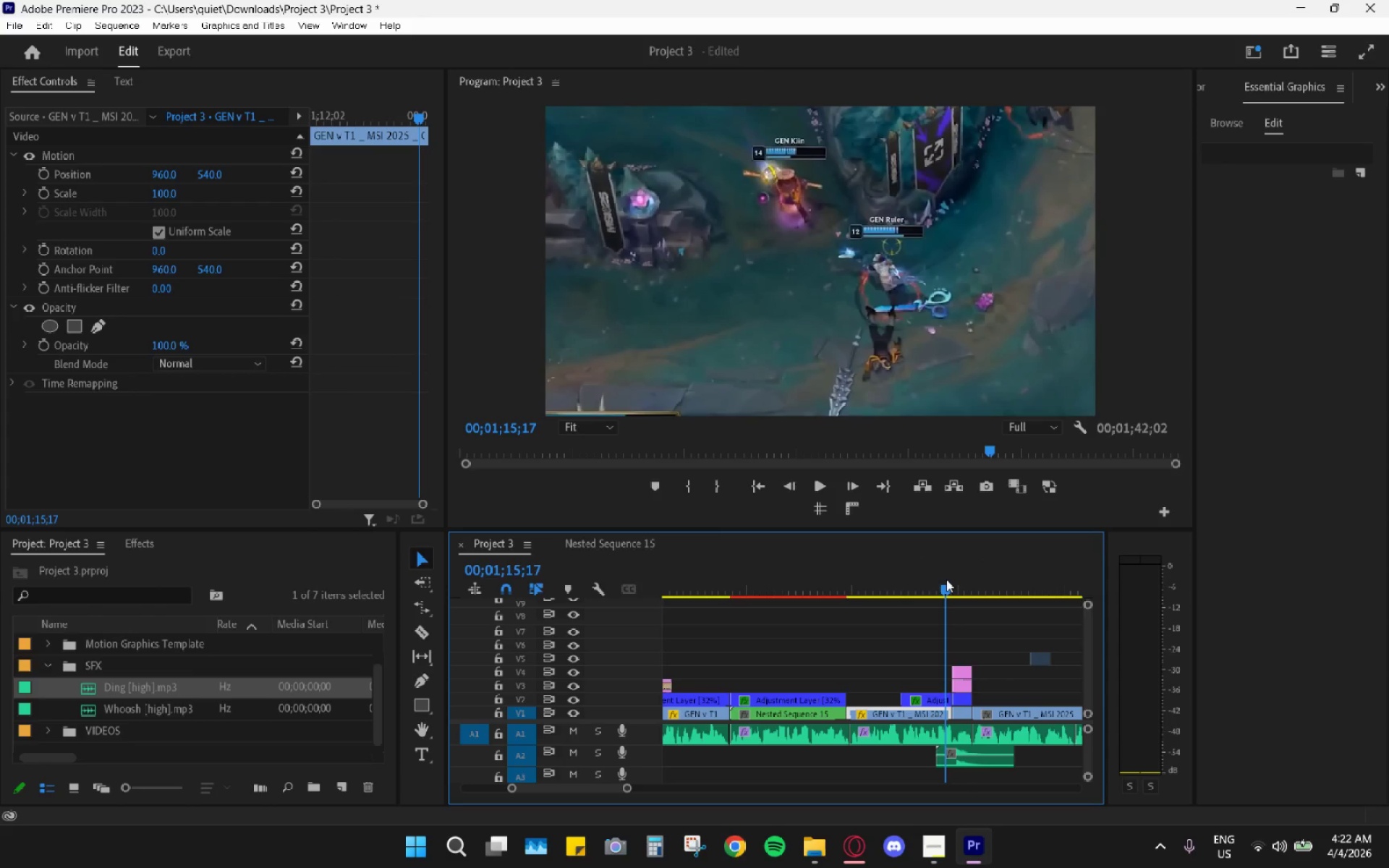 
key(Space)
 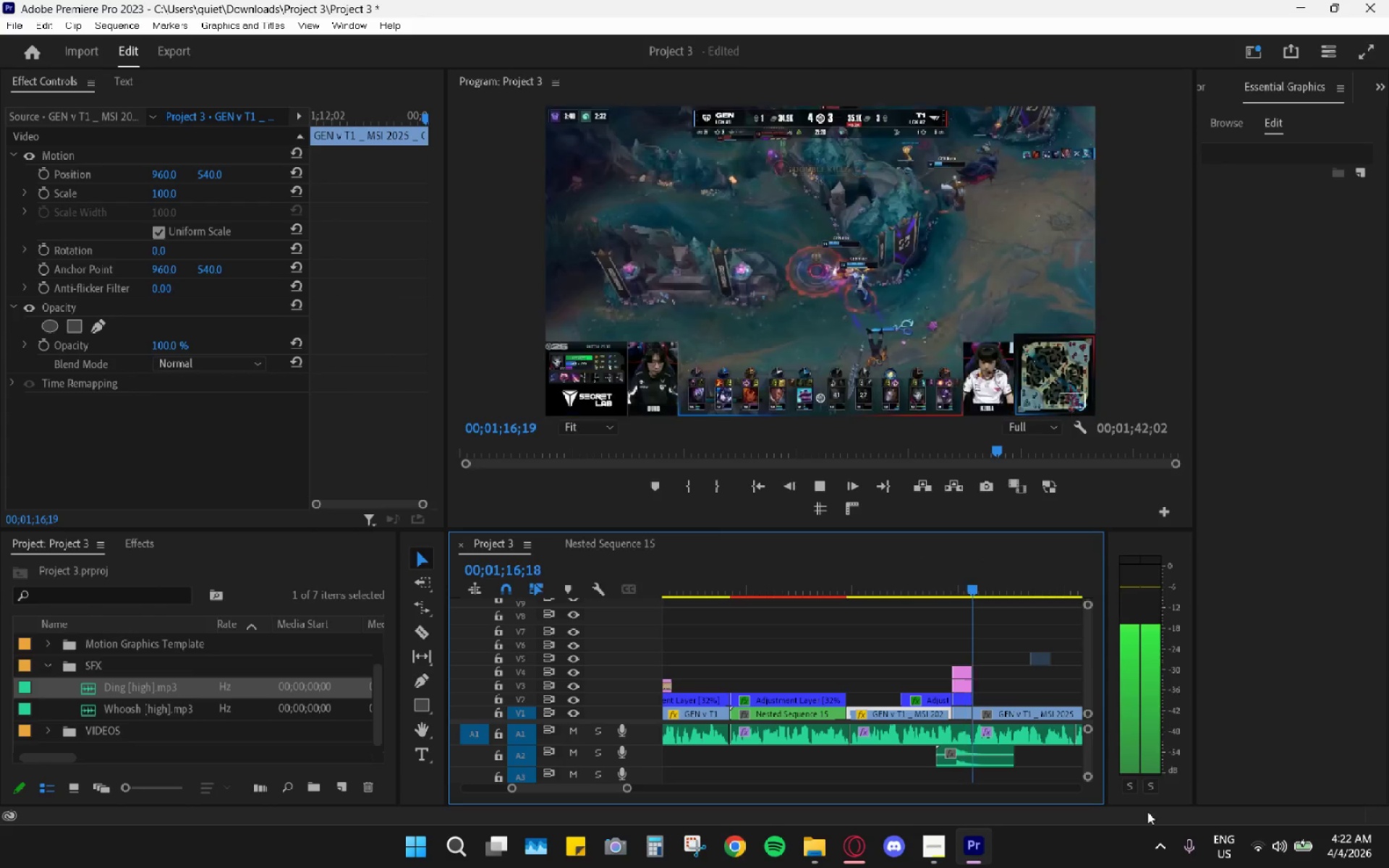 
key(Space)
 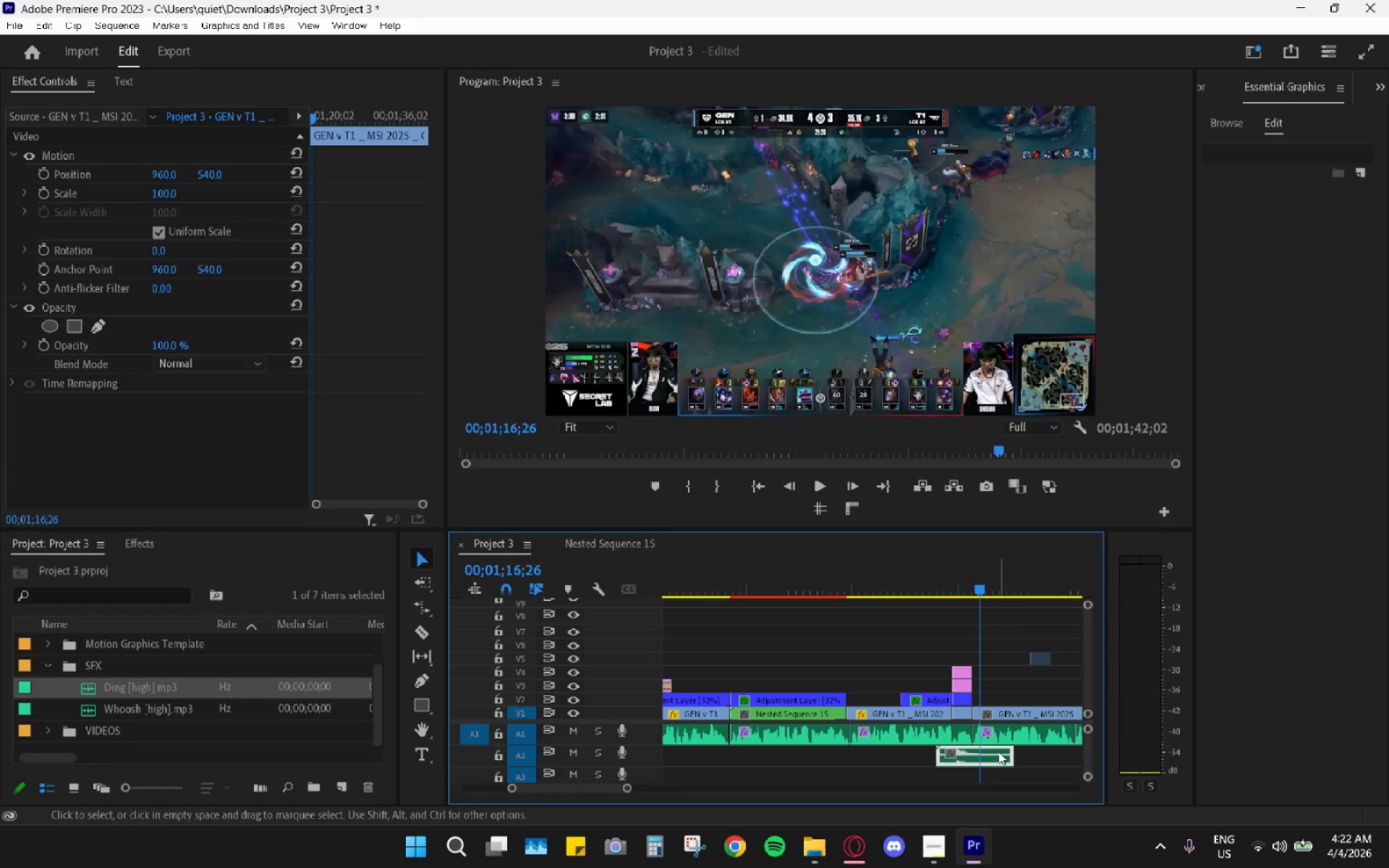 
left_click([998, 752])
 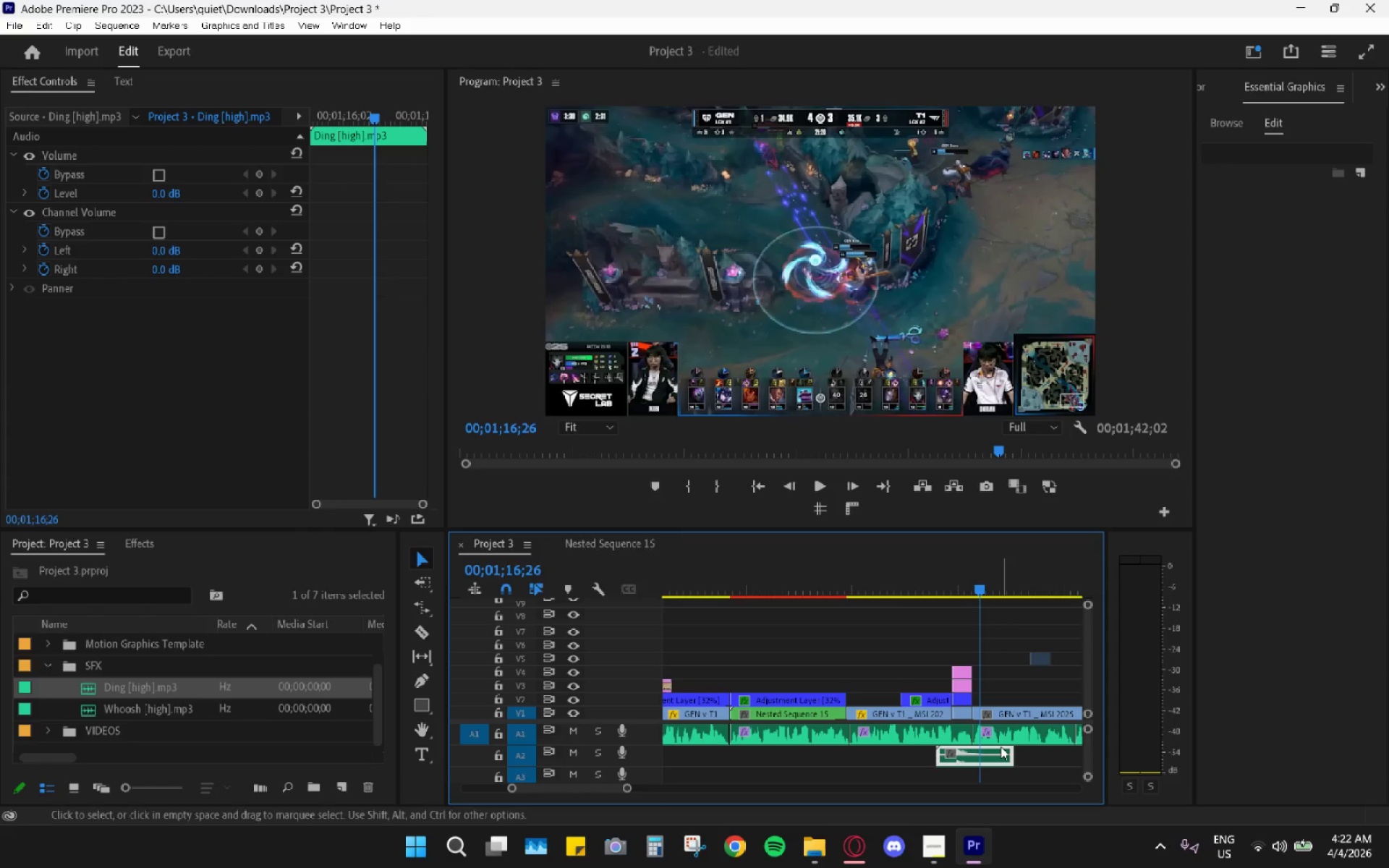 
key(G)
 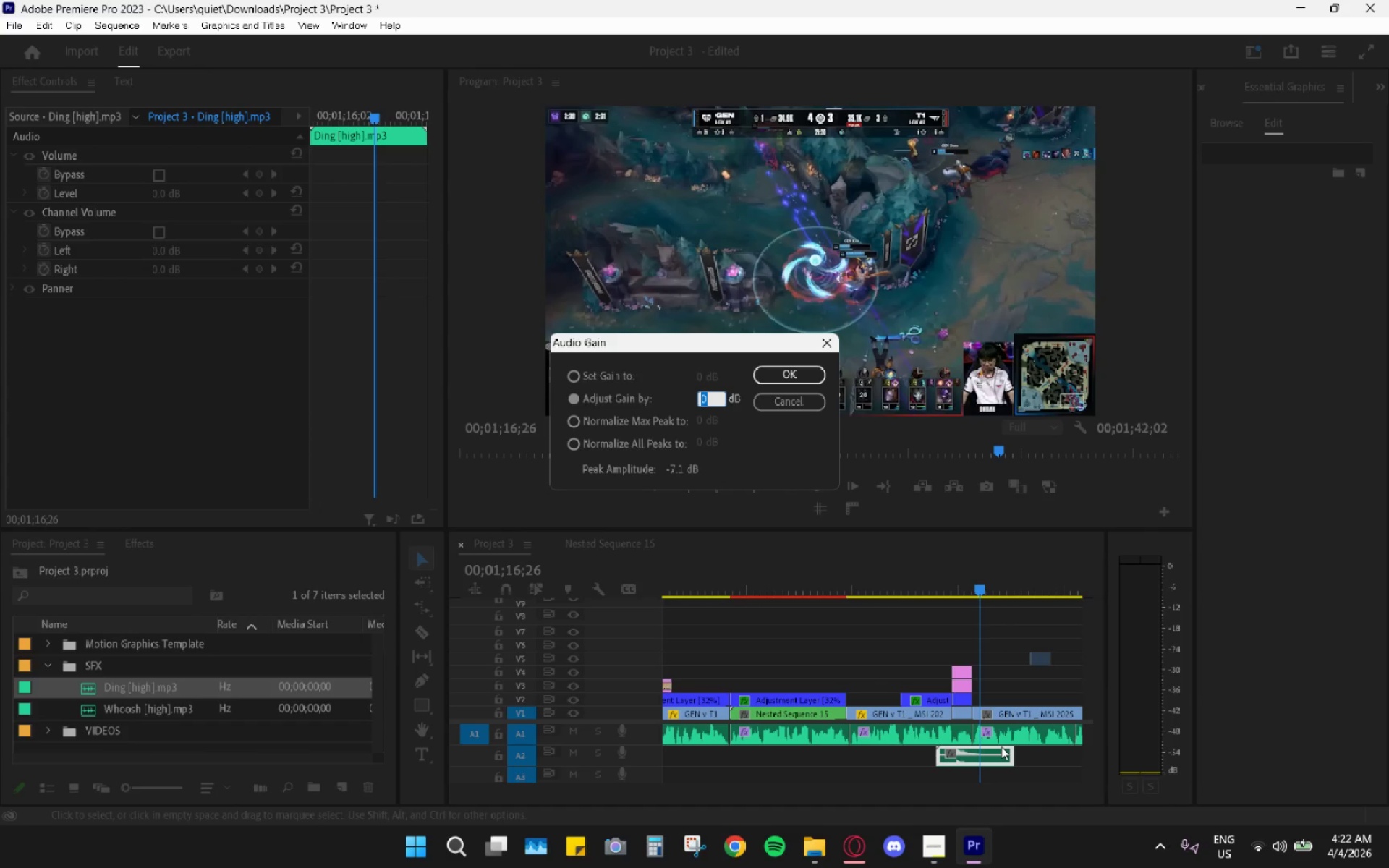 
key(Minus)
 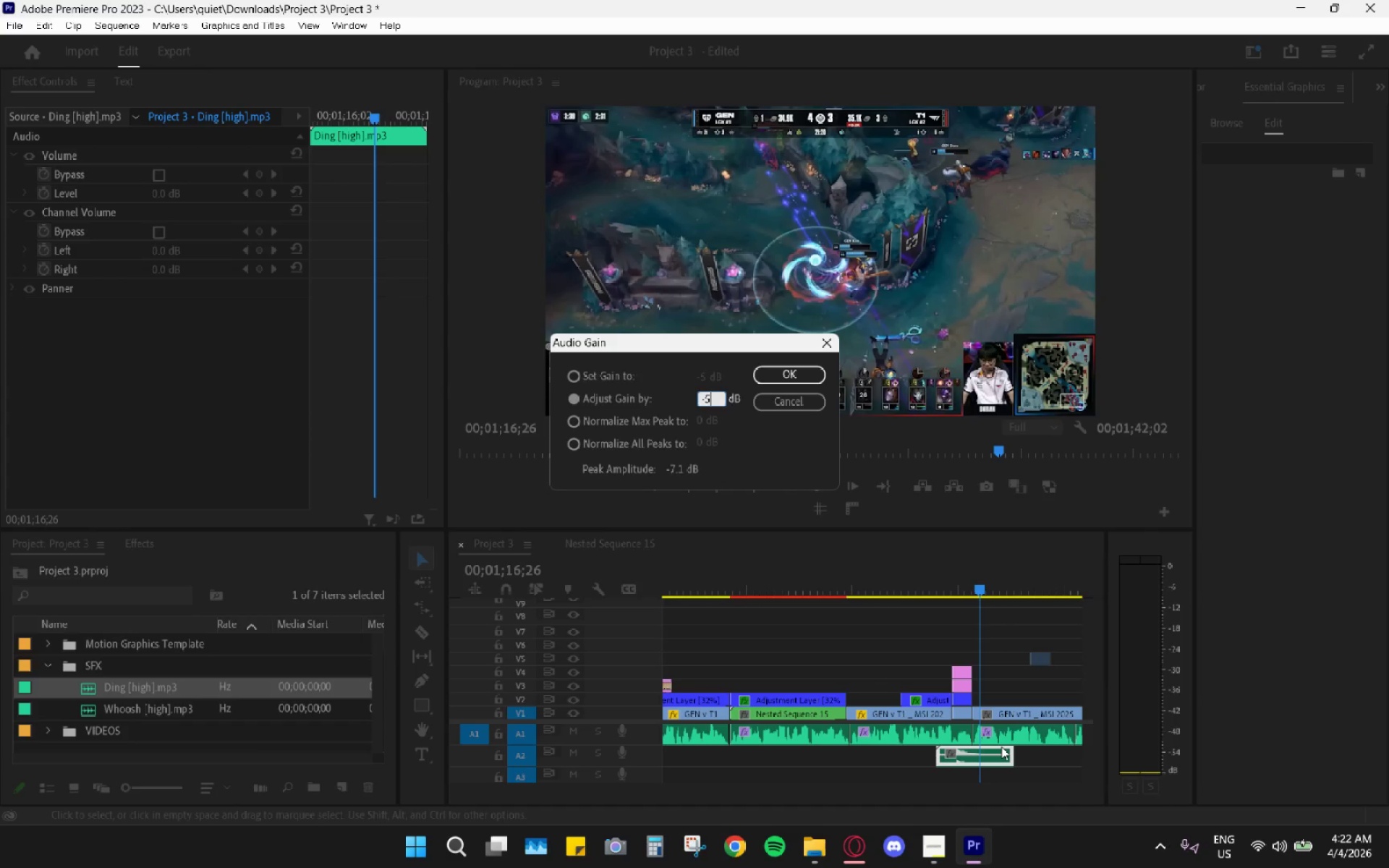 
key(5)
 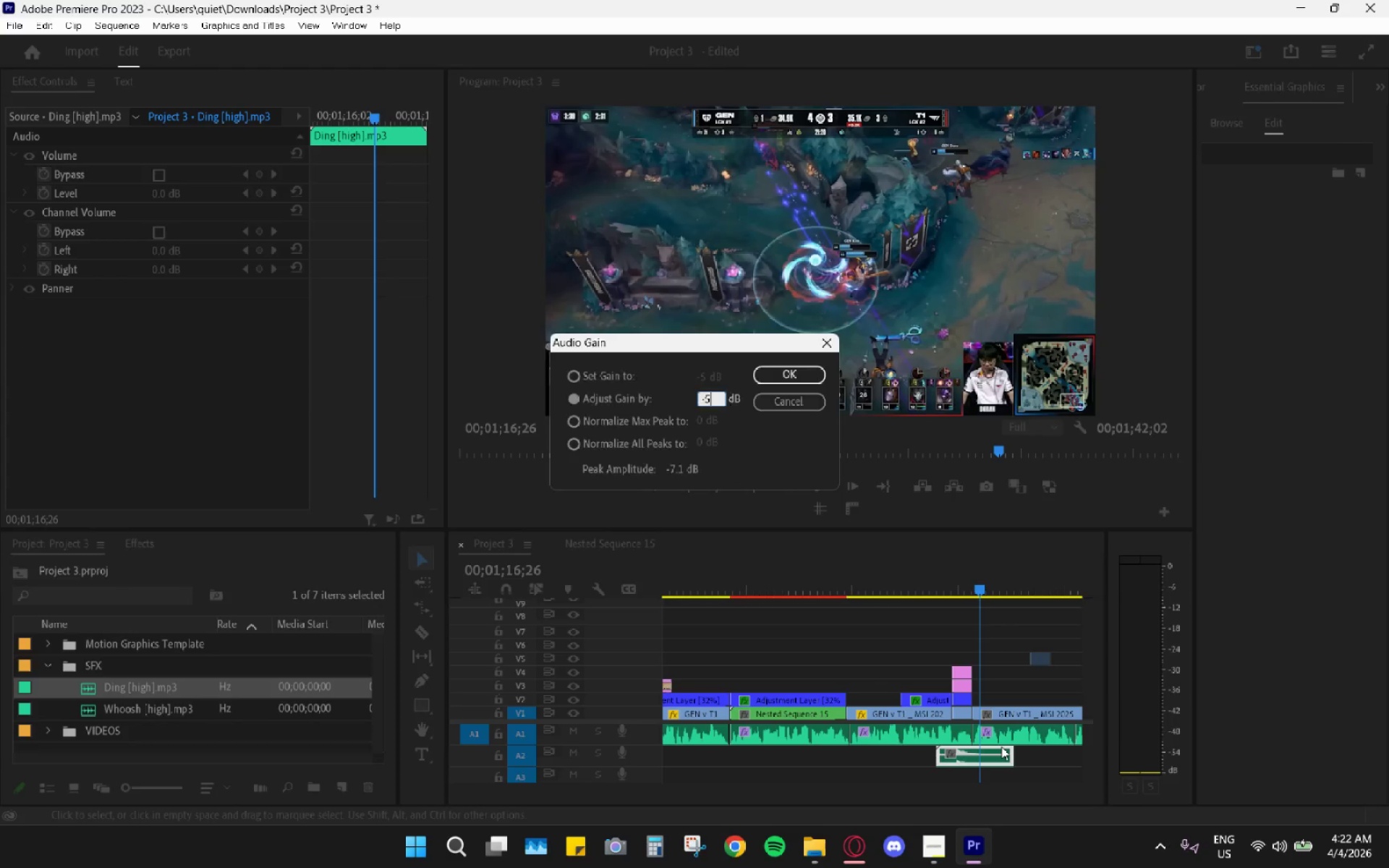 
key(Enter)
 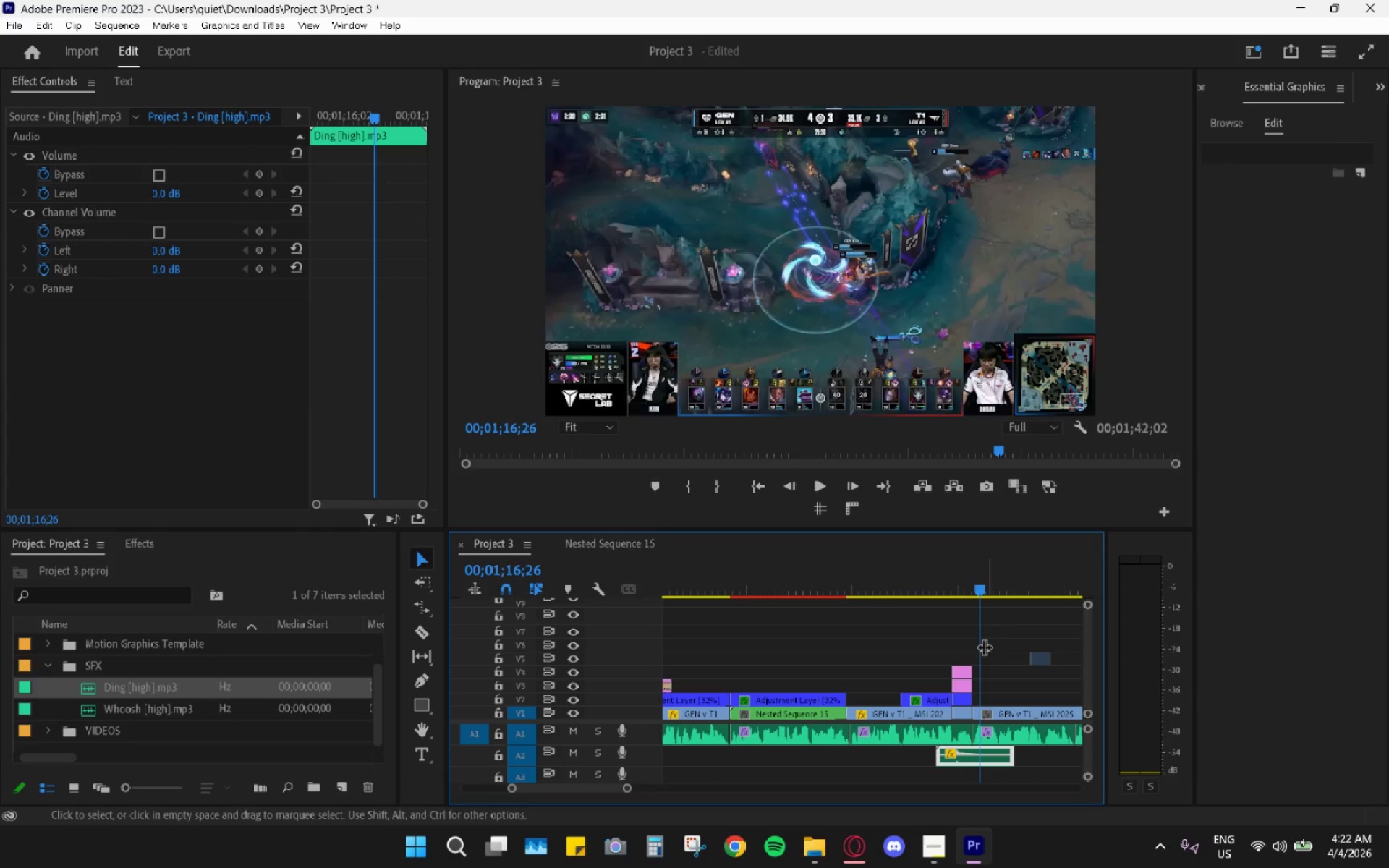 
left_click([938, 579])
 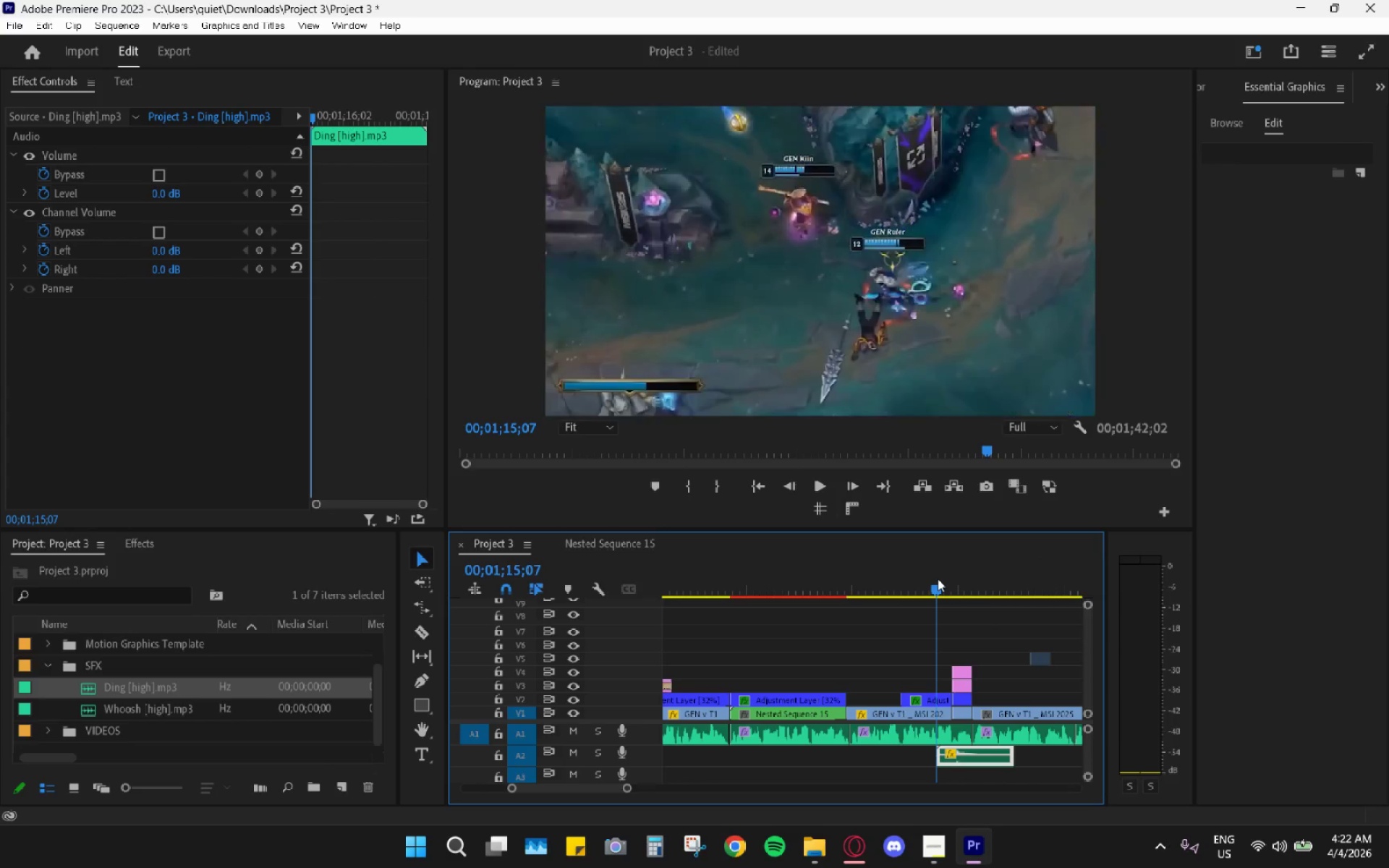 
key(Space)
 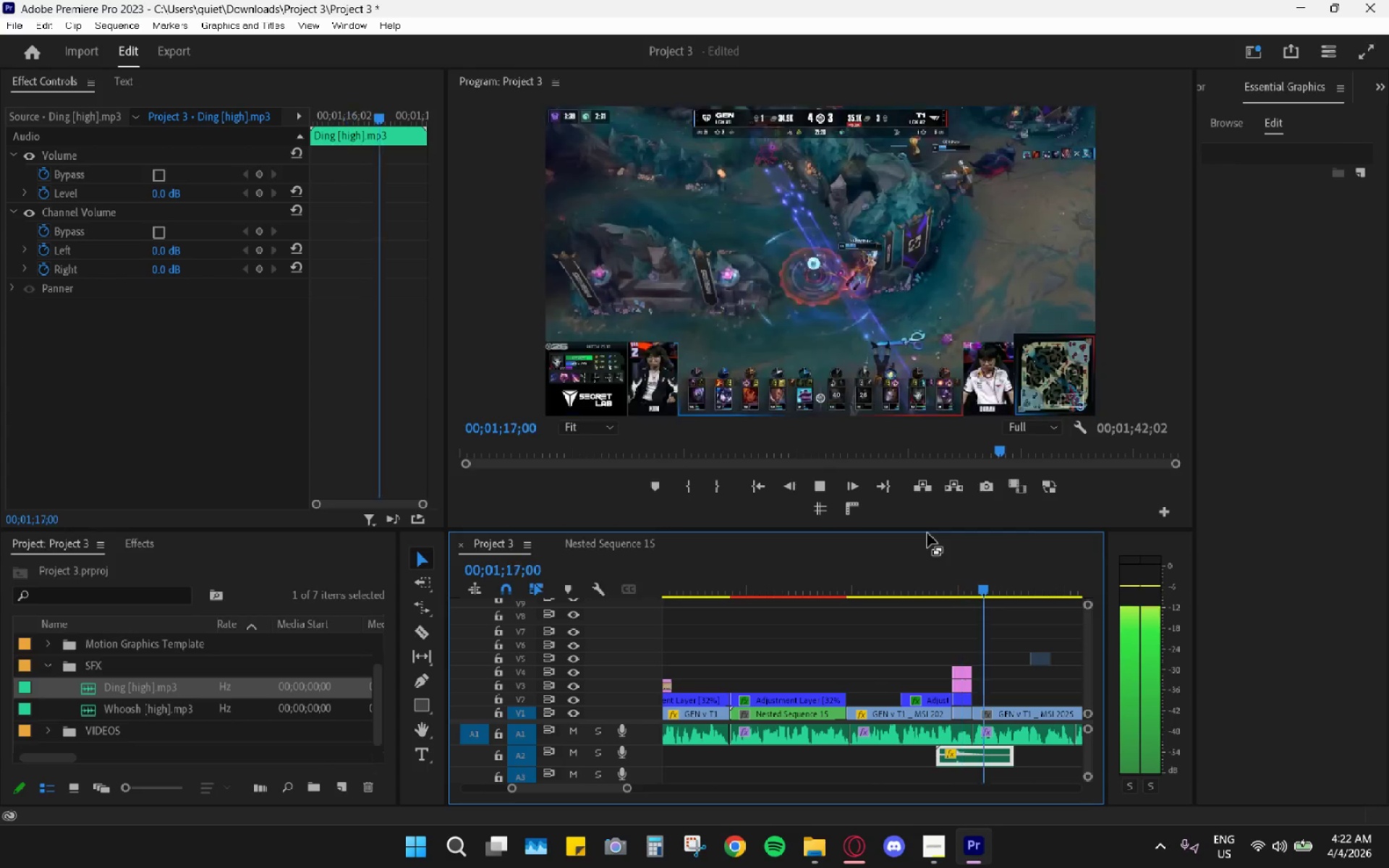 
key(Space)
 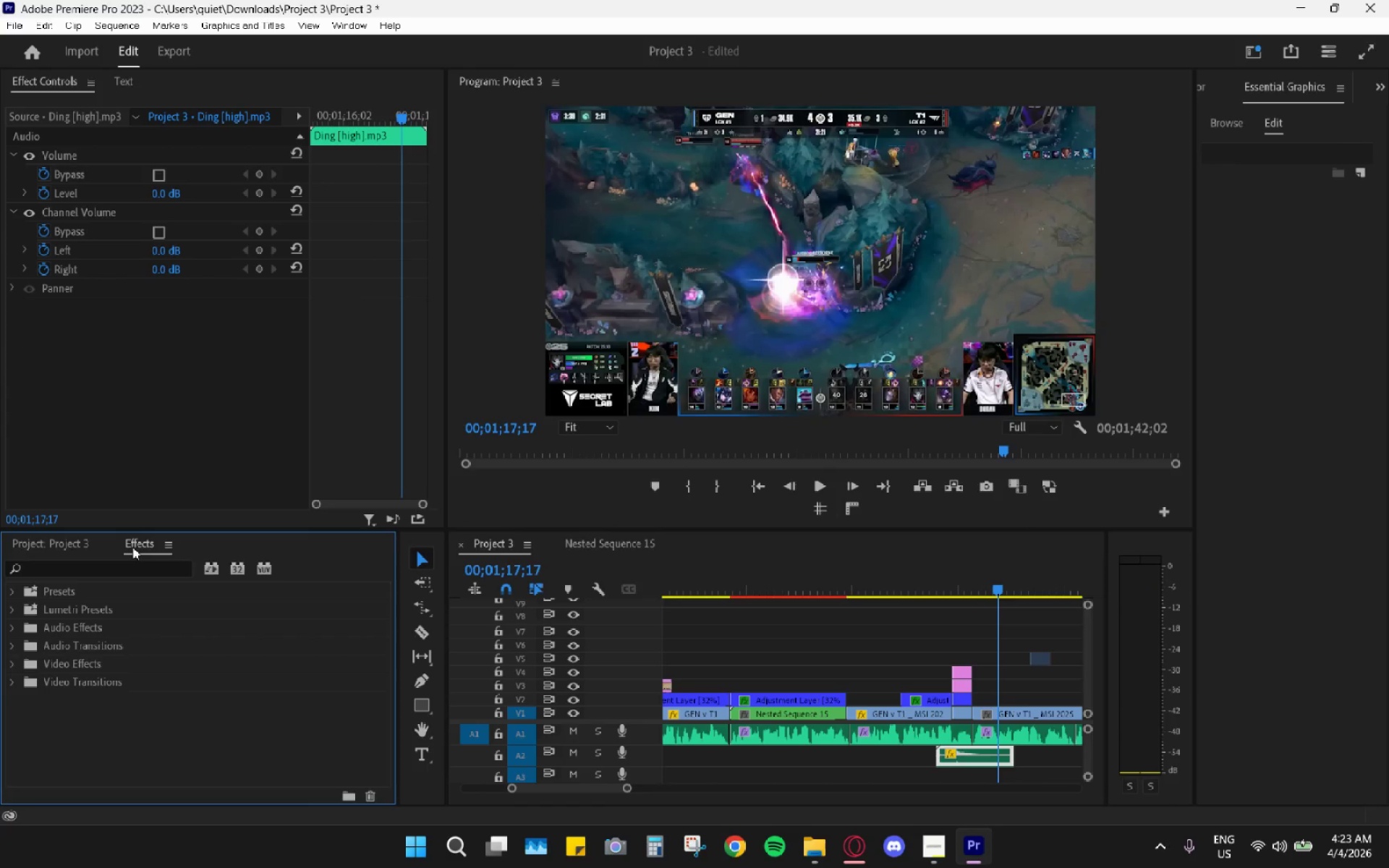 
double_click([106, 569])
 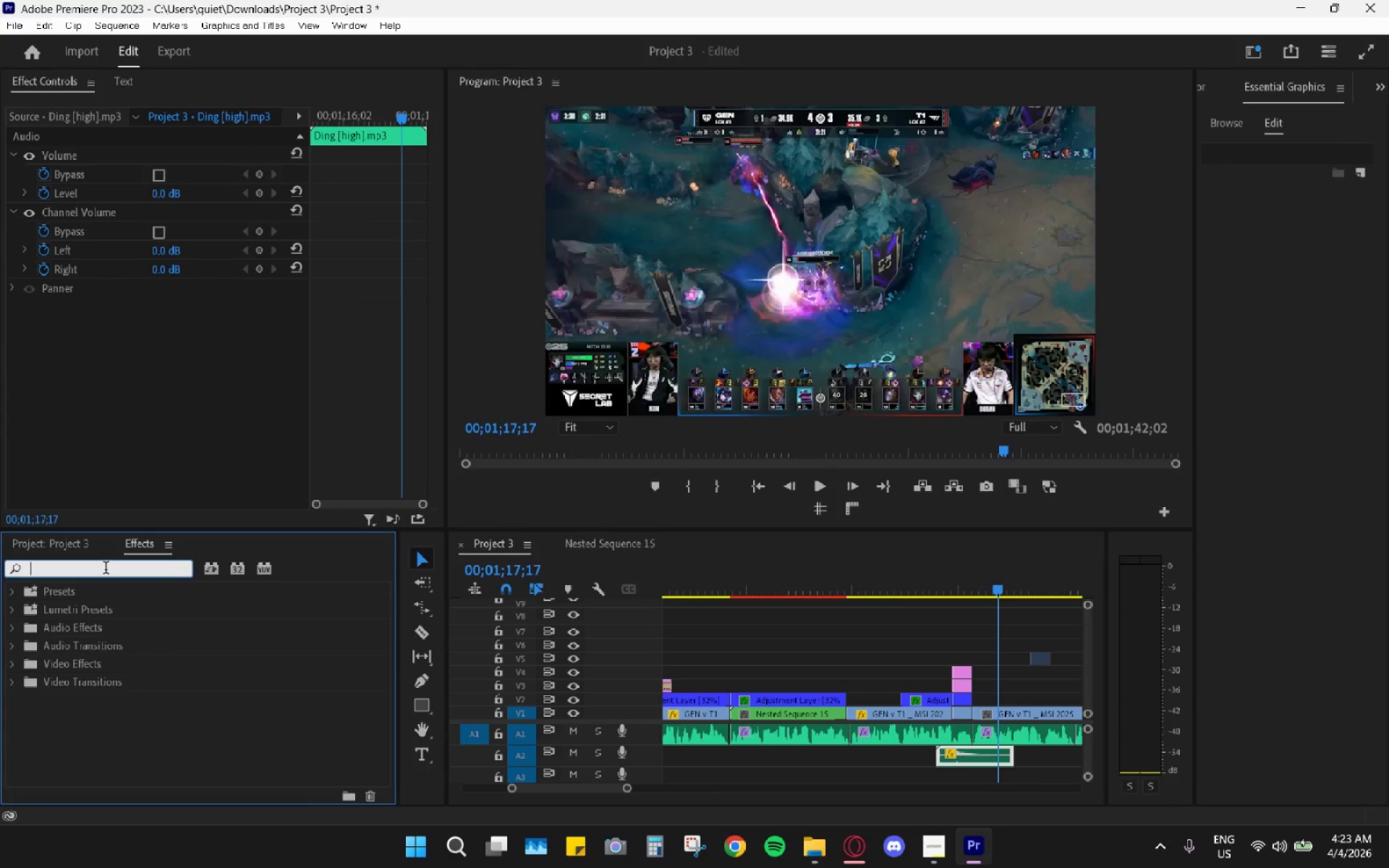 
type(cro)
key(Backspace)
key(Backspace)
key(Backspace)
type(oc)
key(Backspace)
key(Backspace)
type(consta)
 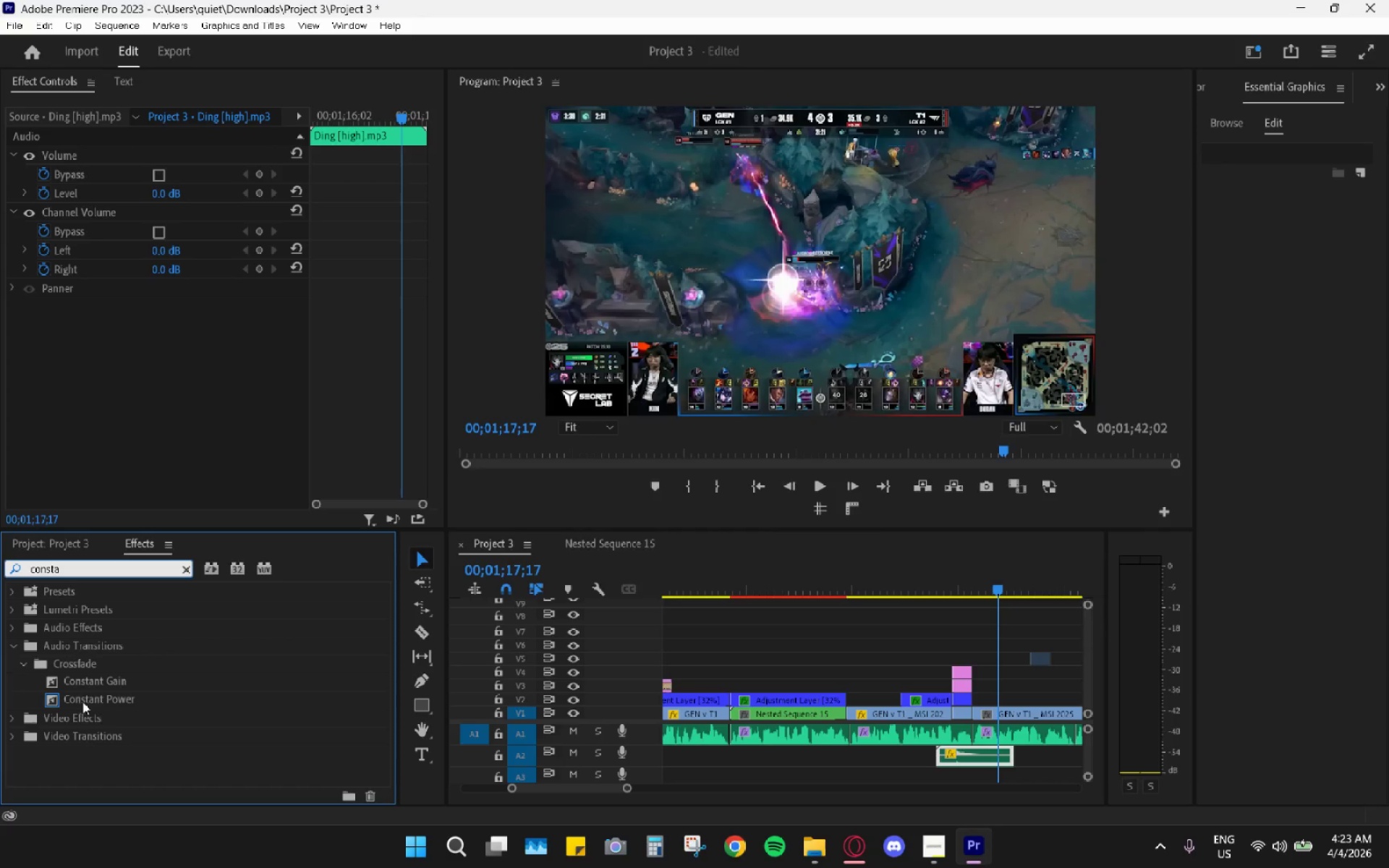 
left_click_drag(start_coordinate=[87, 684], to_coordinate=[1009, 757])
 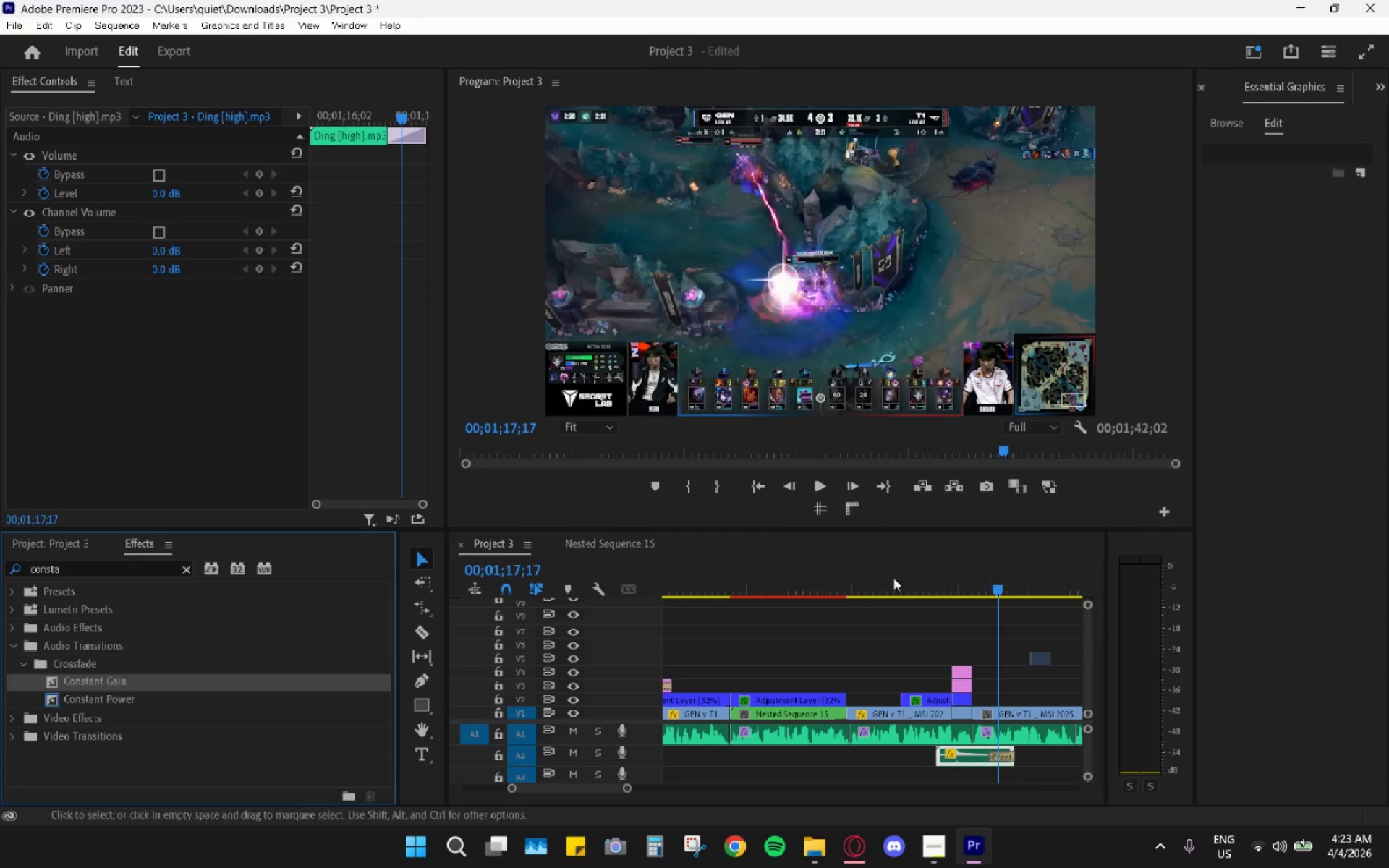 
left_click_drag(start_coordinate=[922, 585], to_coordinate=[936, 584])
 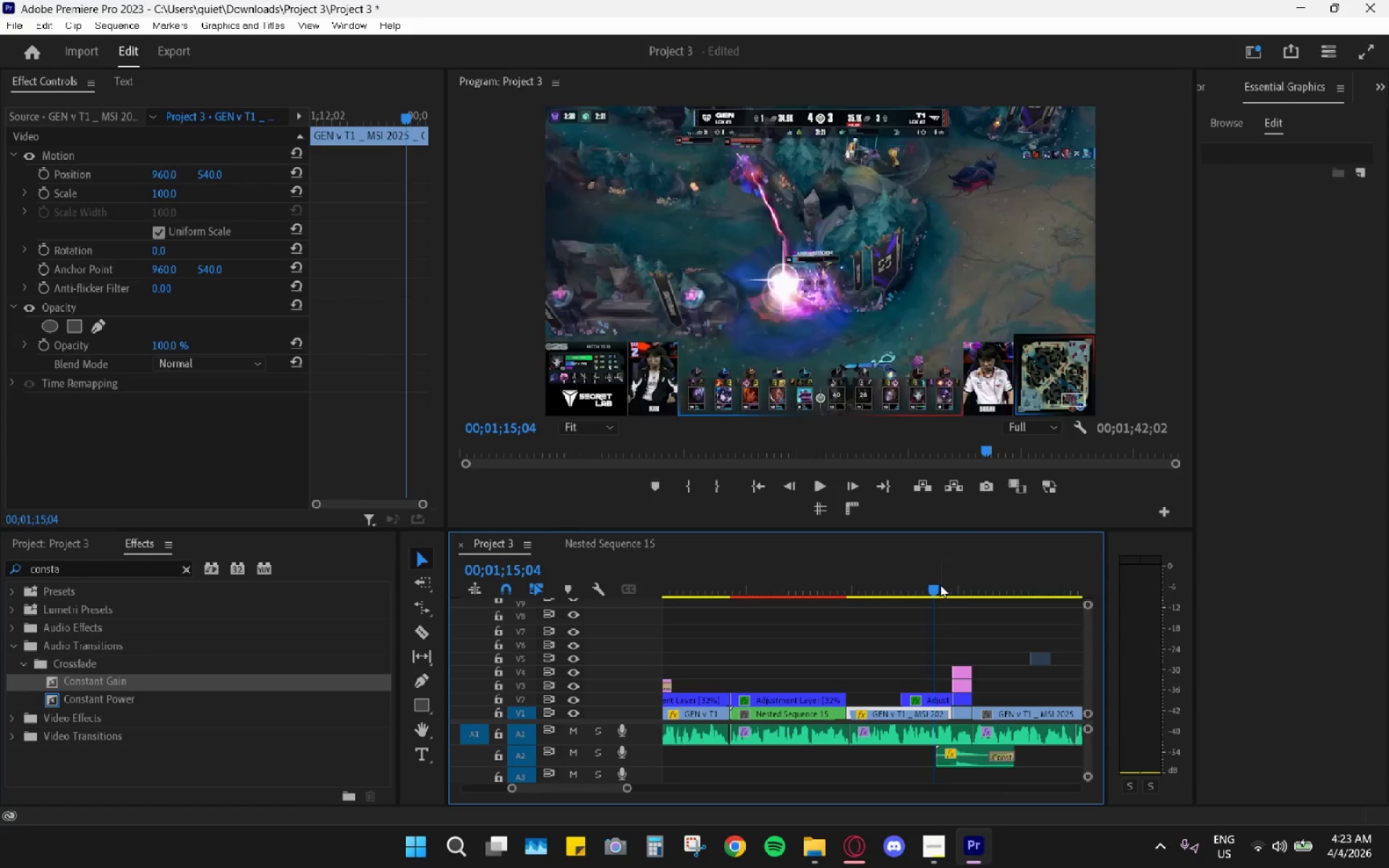 
key(Space)
 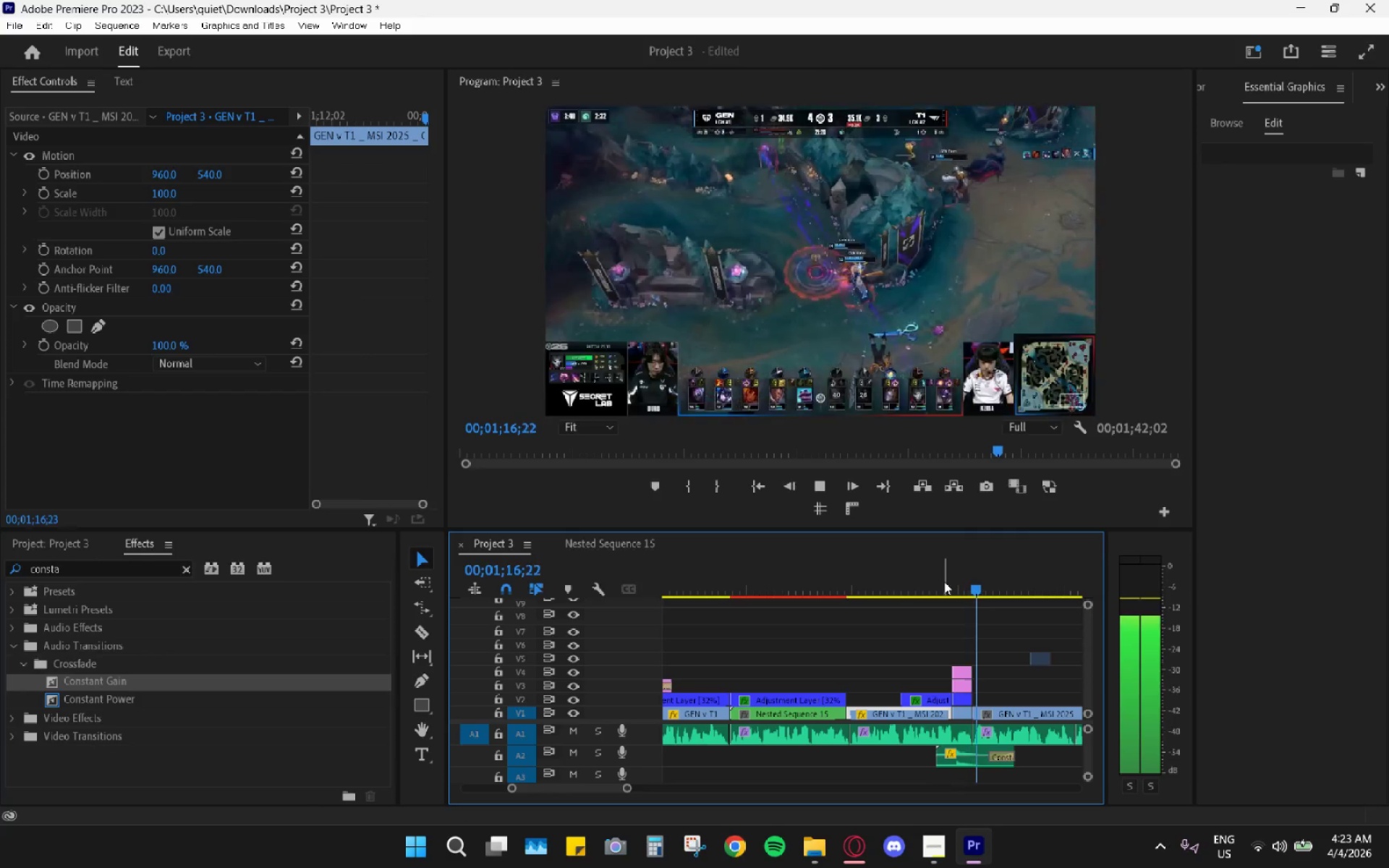 
key(Space)
 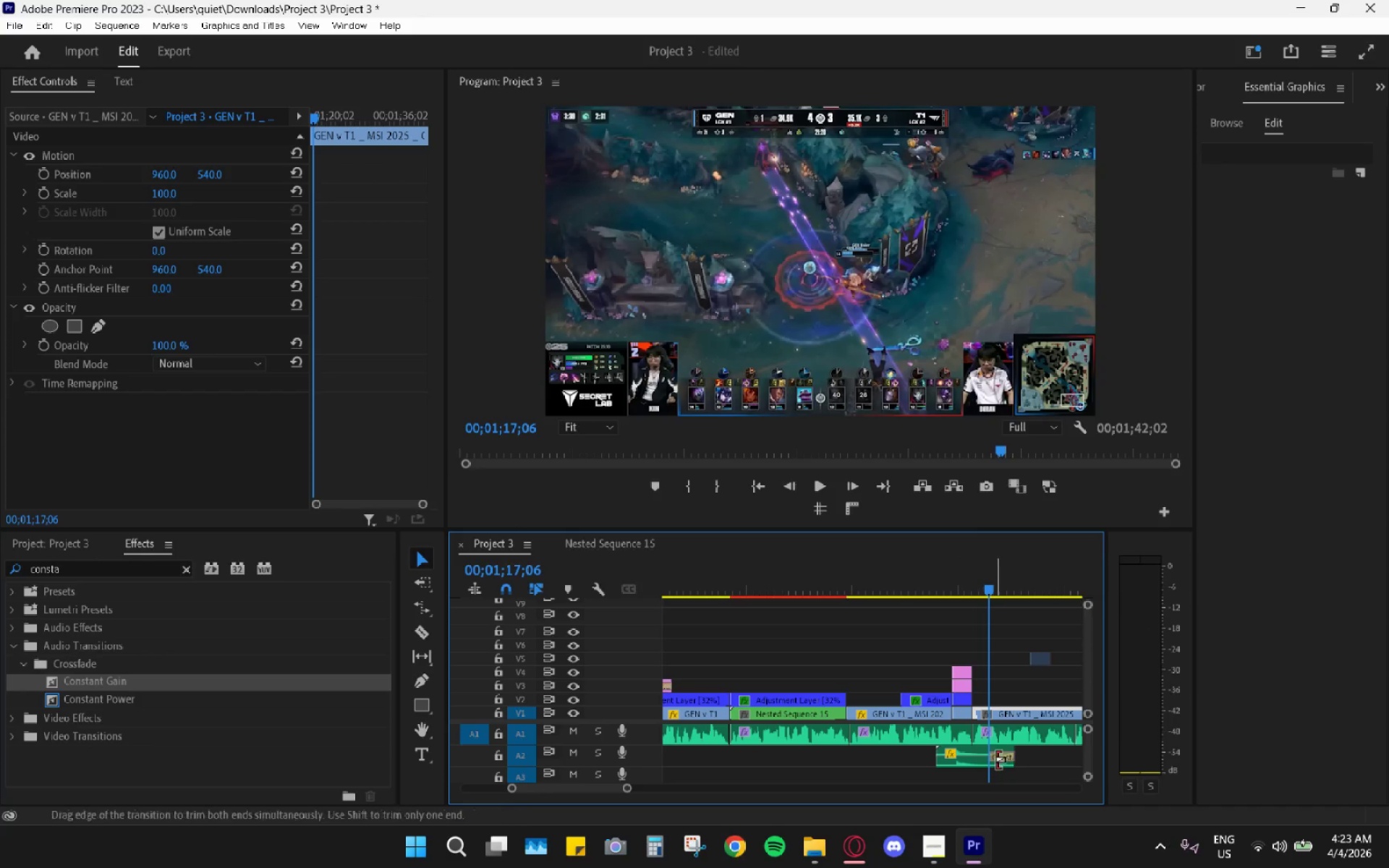 
left_click_drag(start_coordinate=[990, 757], to_coordinate=[972, 754])
 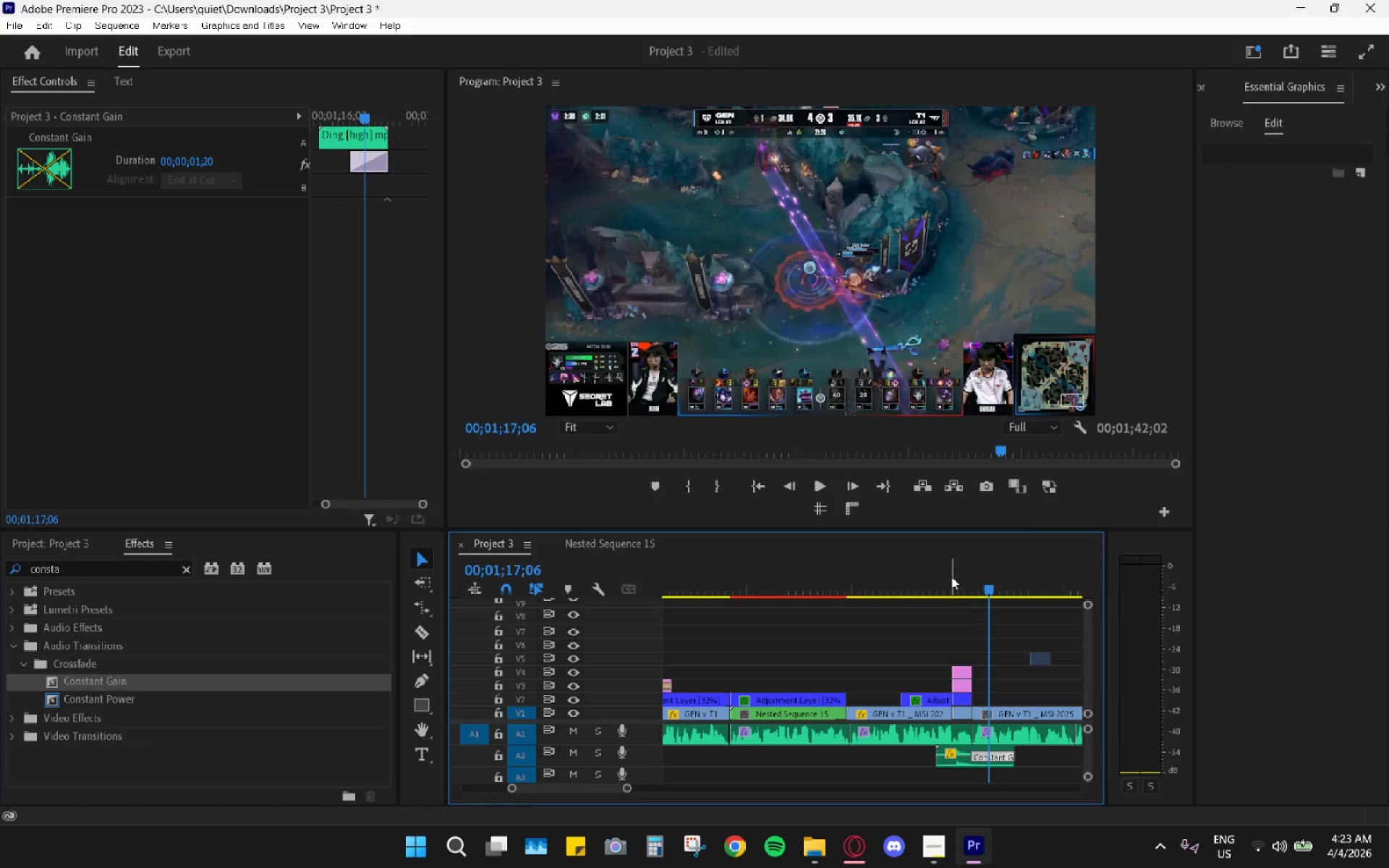 
key(Space)
 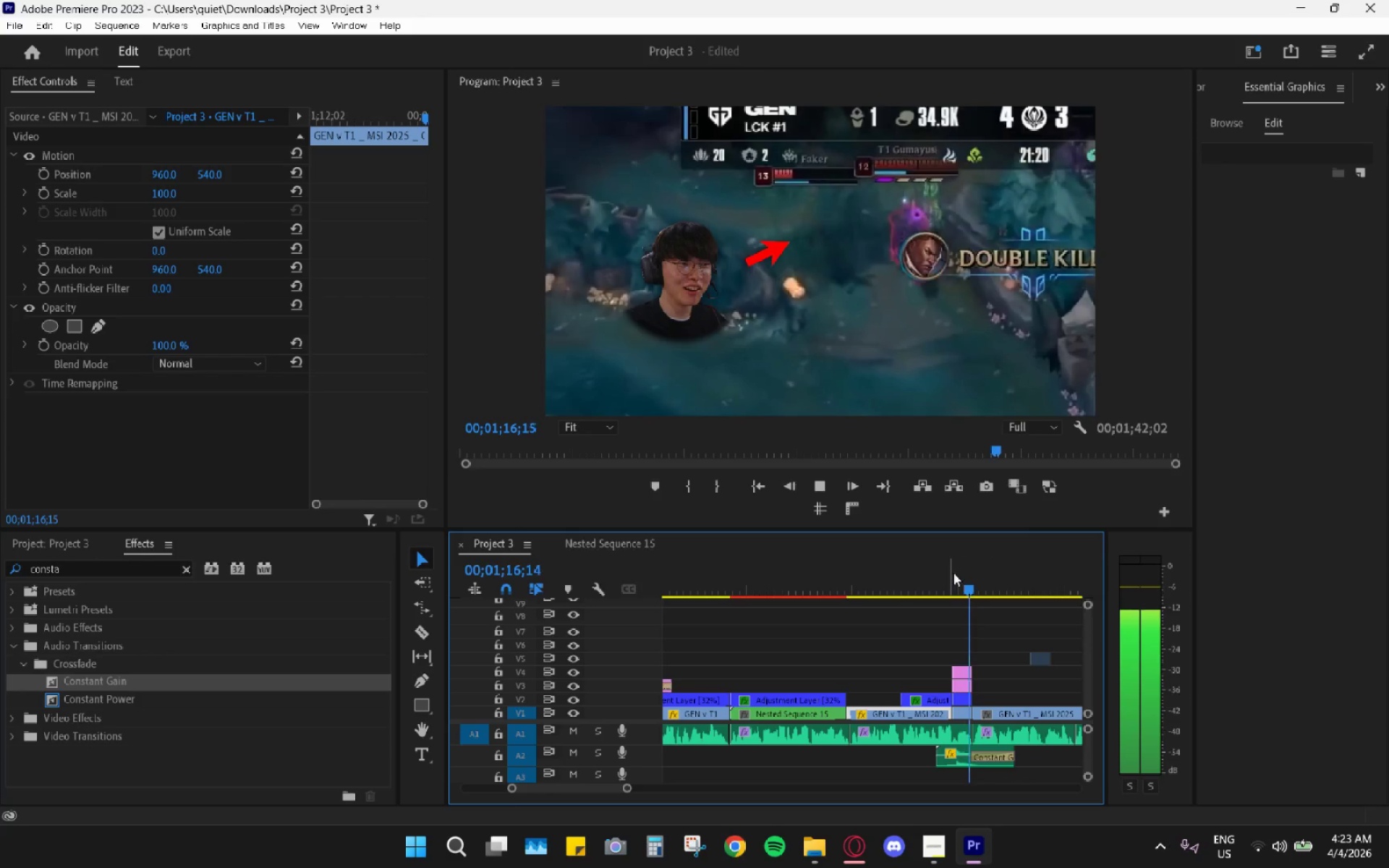 
key(Space)
 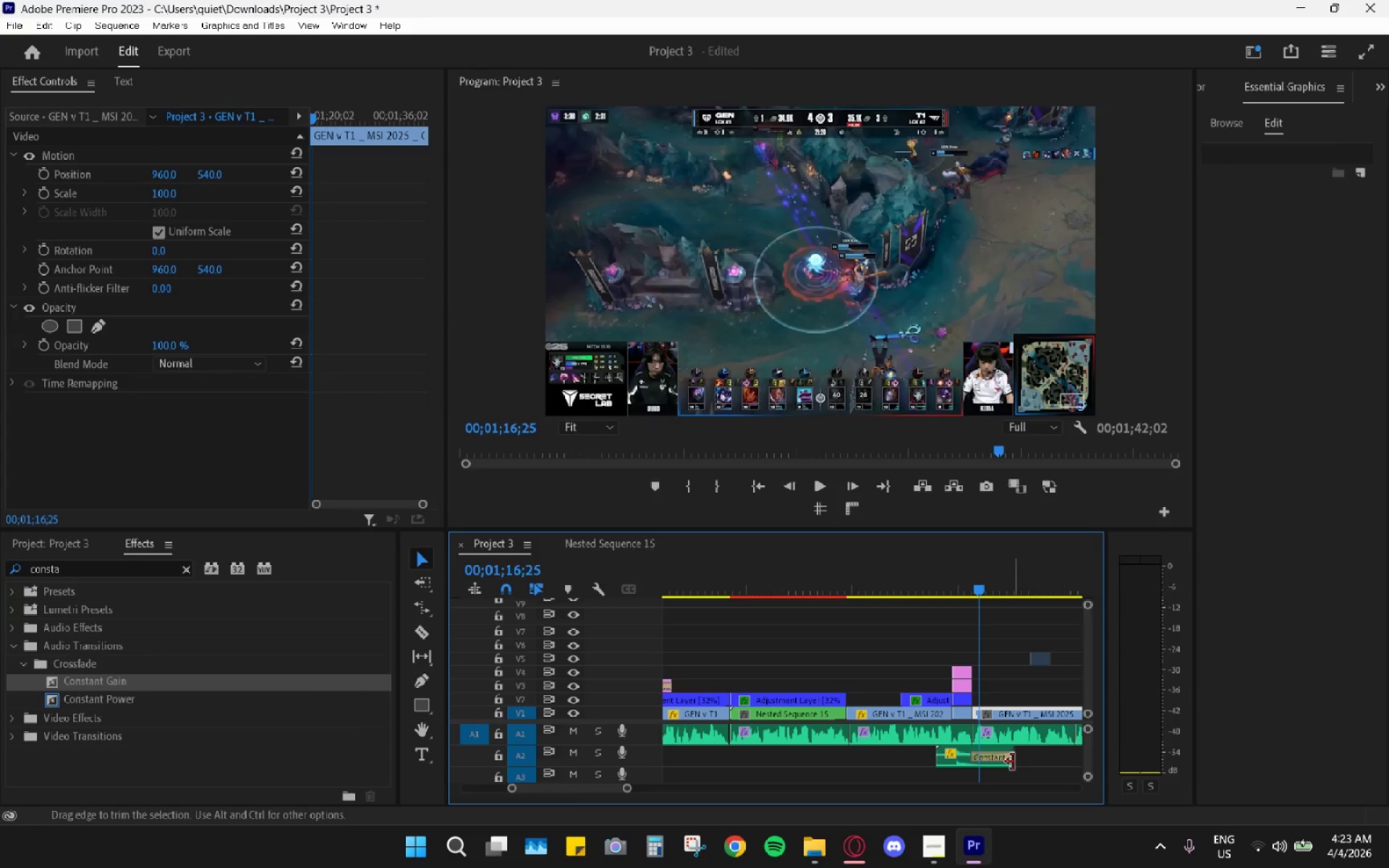 
left_click_drag(start_coordinate=[1013, 762], to_coordinate=[993, 760])
 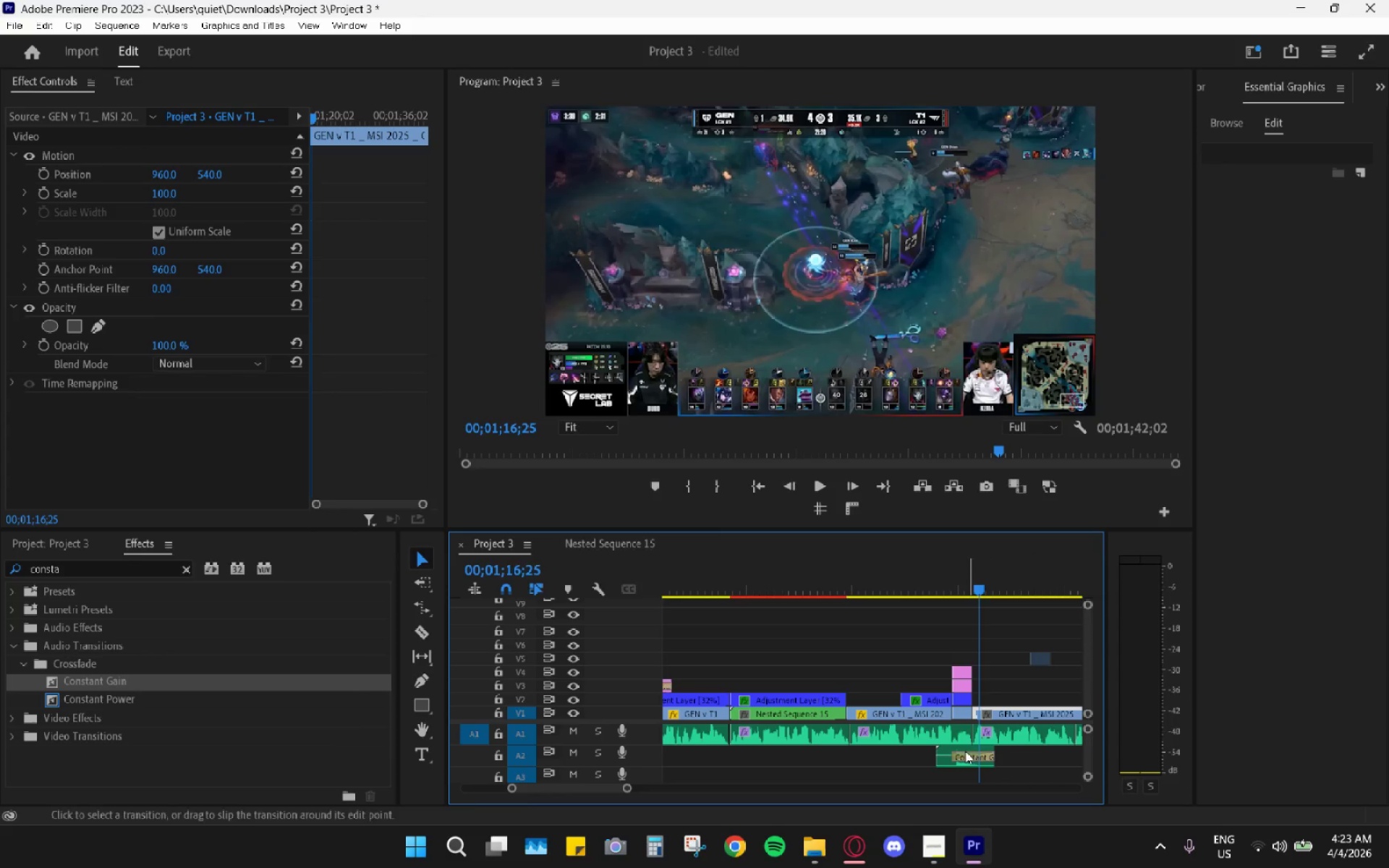 
left_click([936, 593])
 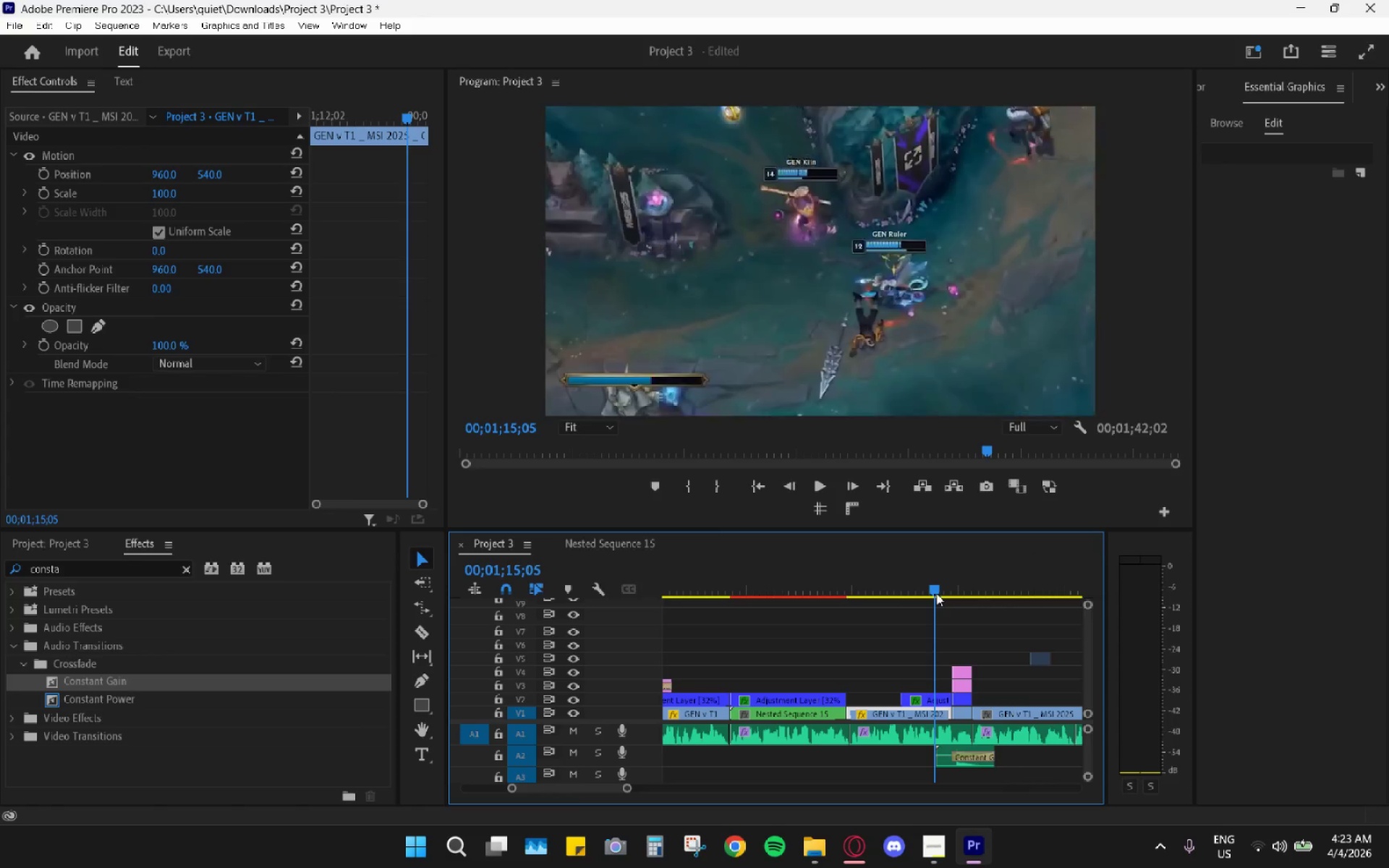 
key(Space)
 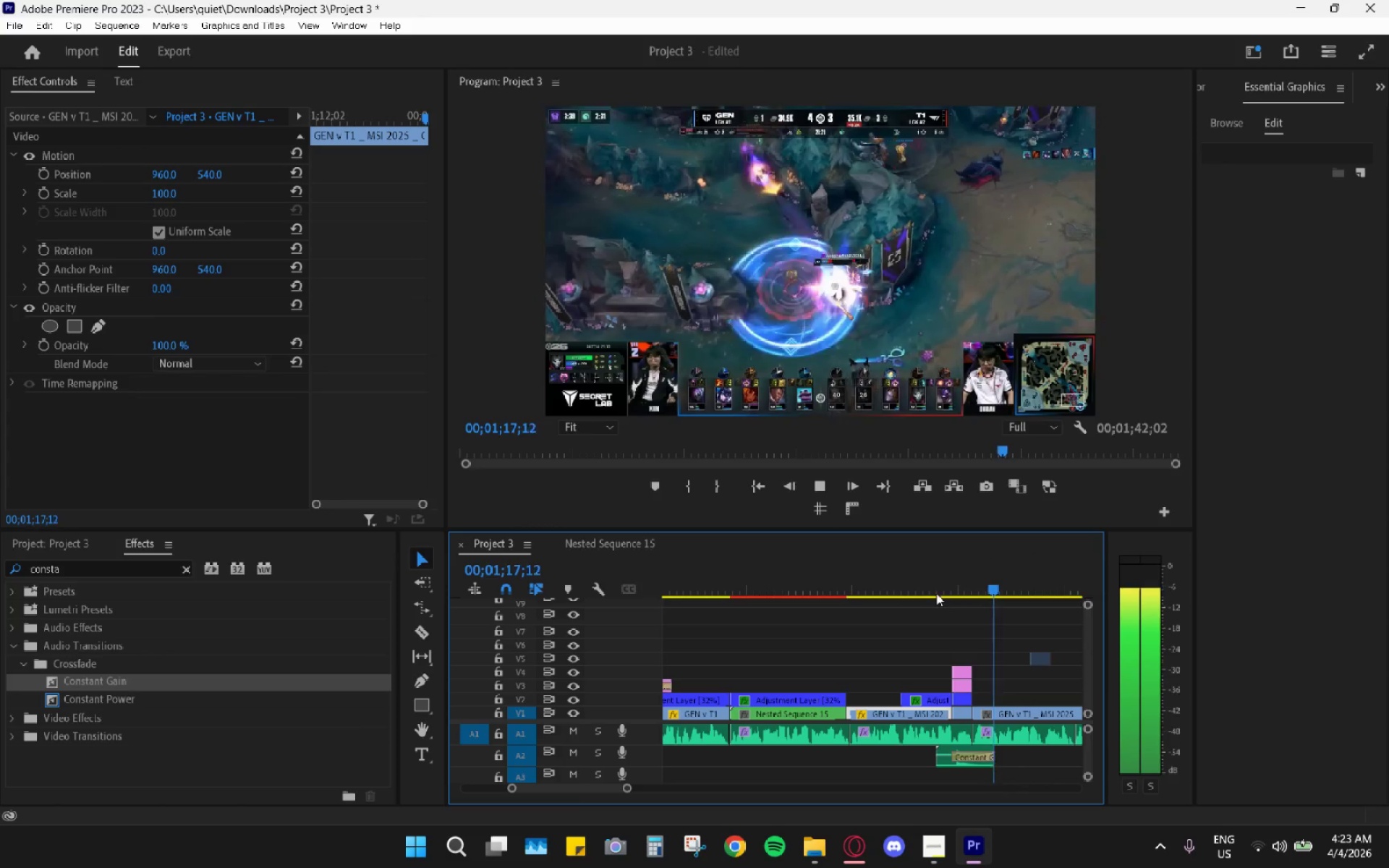 
key(Space)
 